 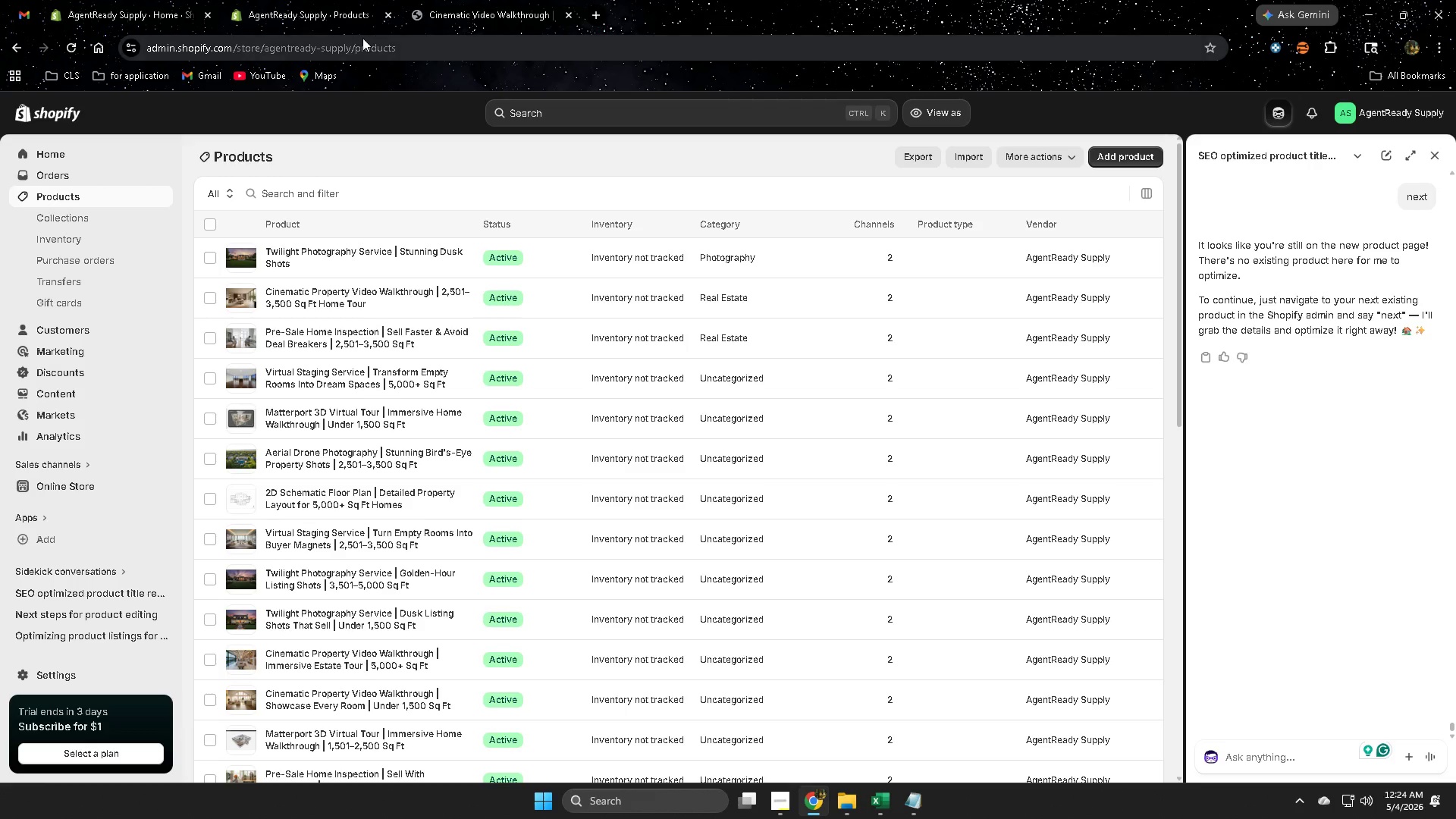 
left_click_drag(start_coordinate=[667, 0], to_coordinate=[672, 2])
 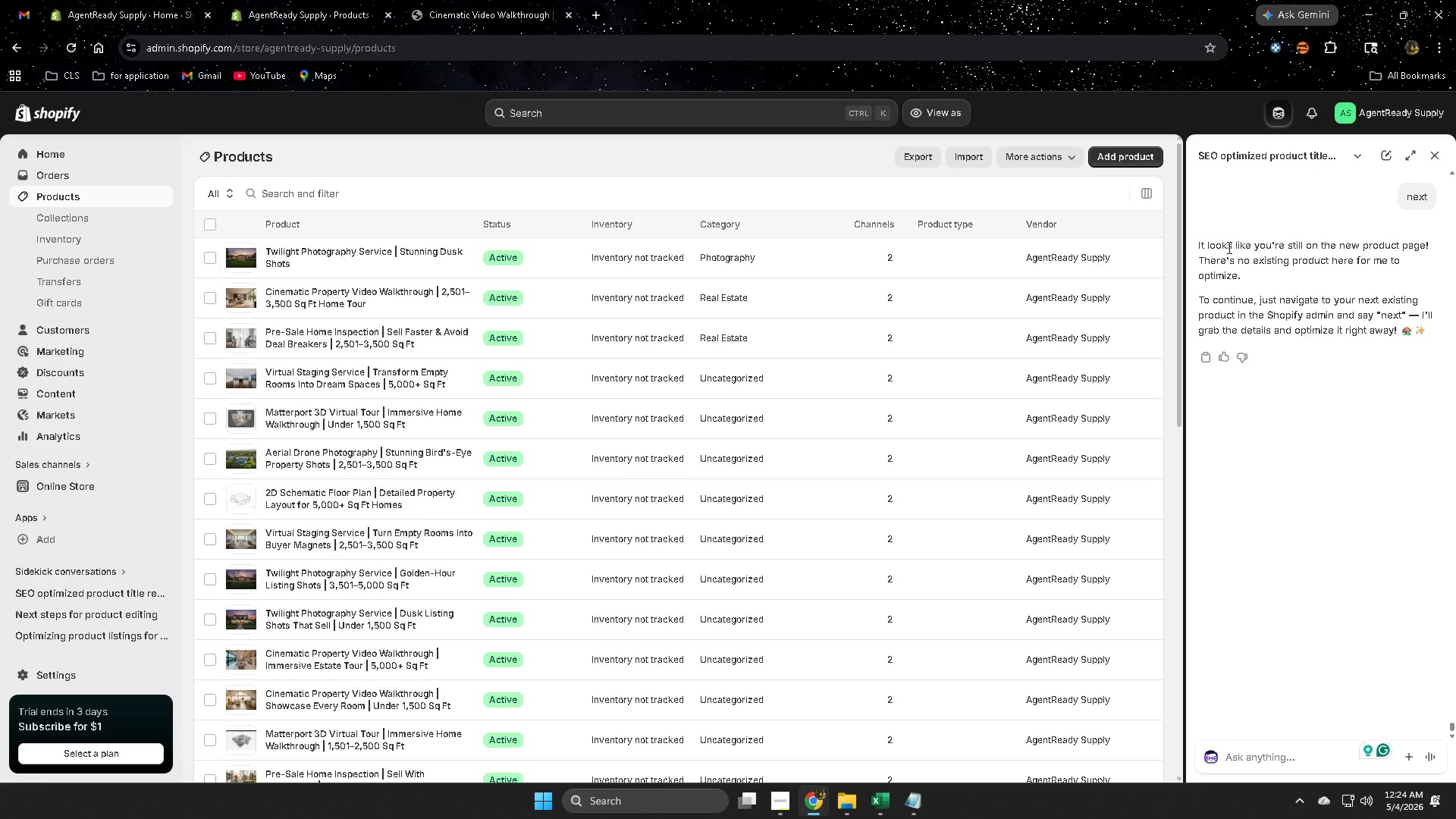 
wait(23.12)
 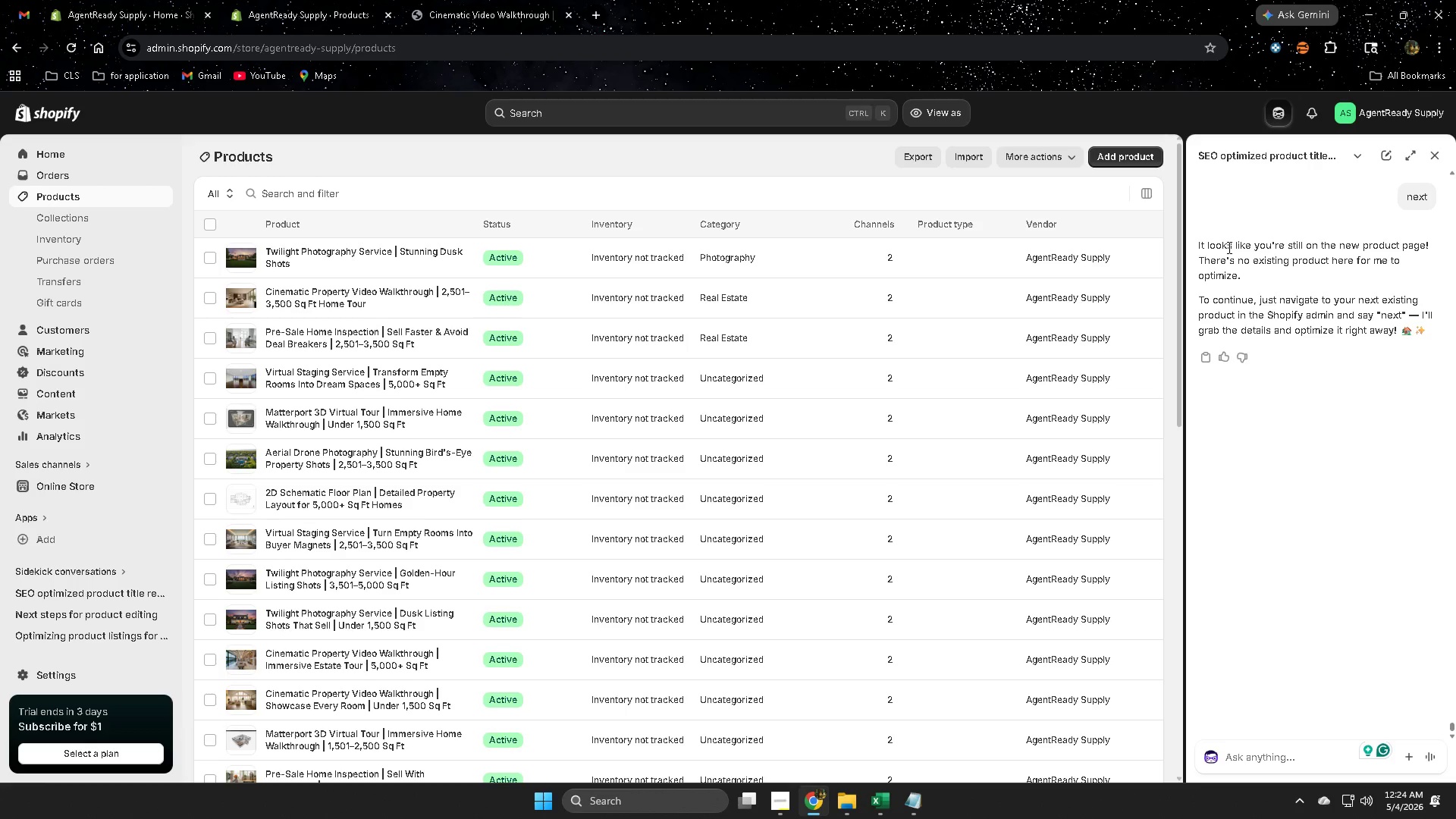 
left_click([1433, 162])
 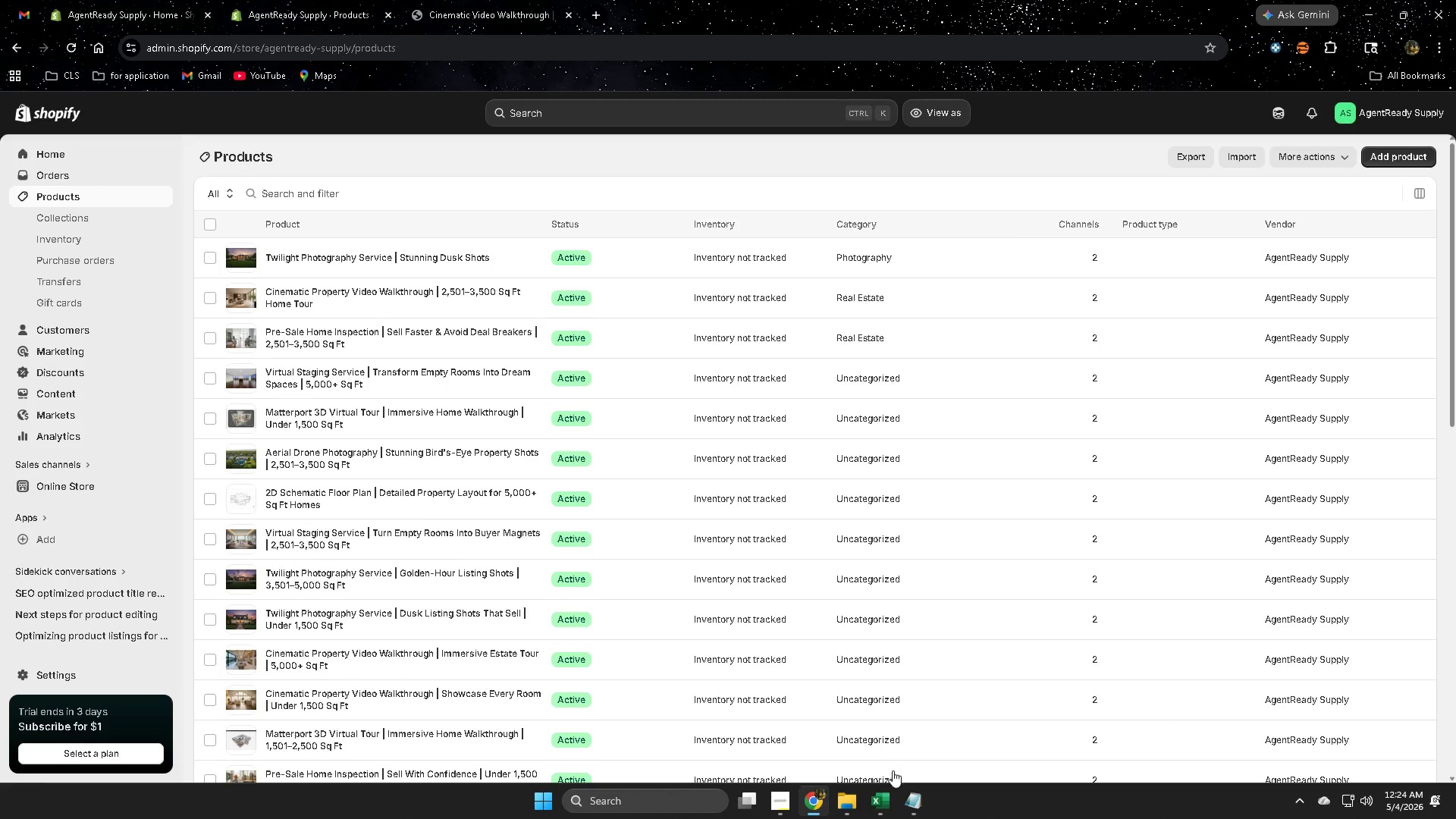 
left_click([889, 809])
 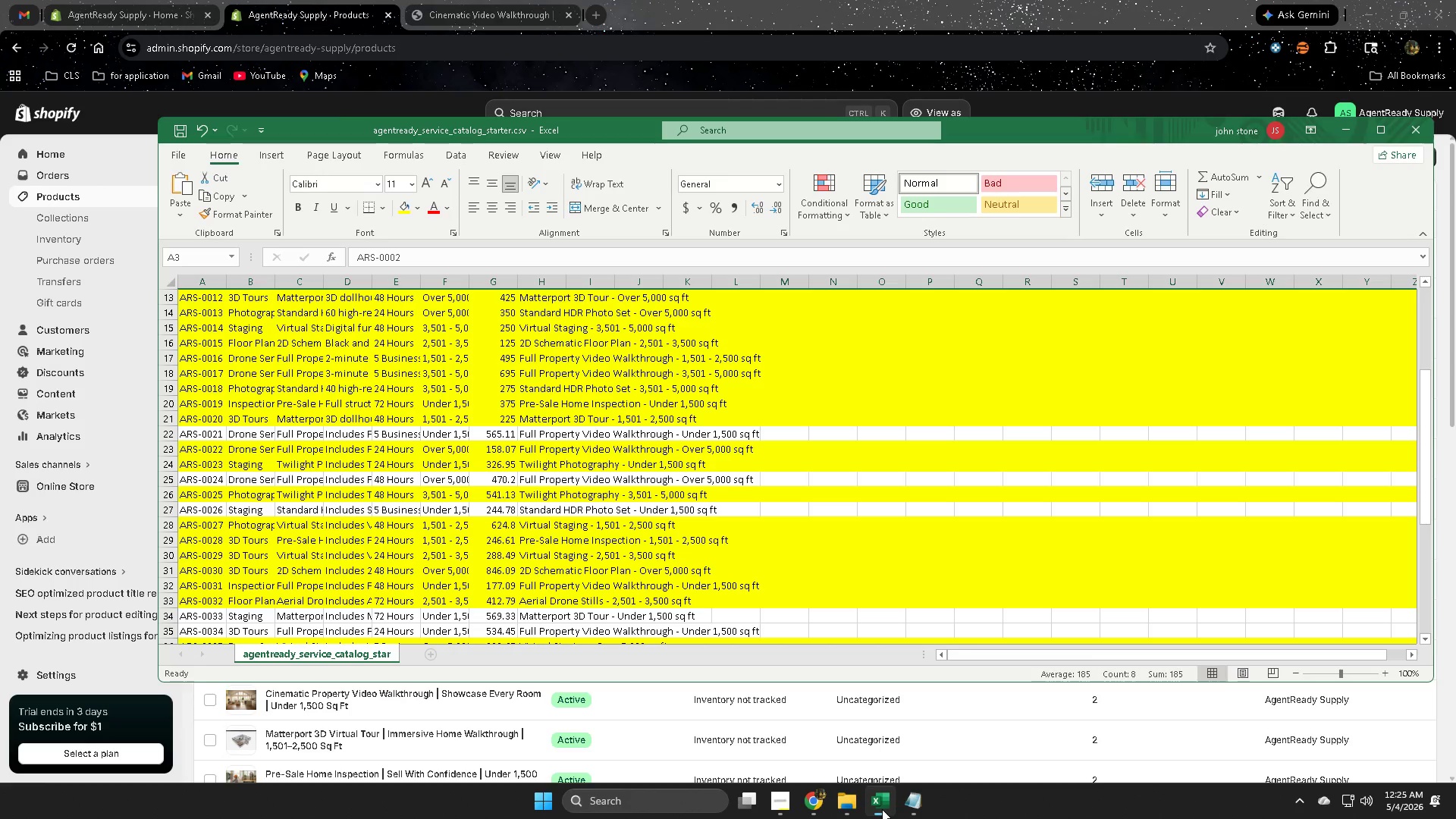 
wait(56.2)
 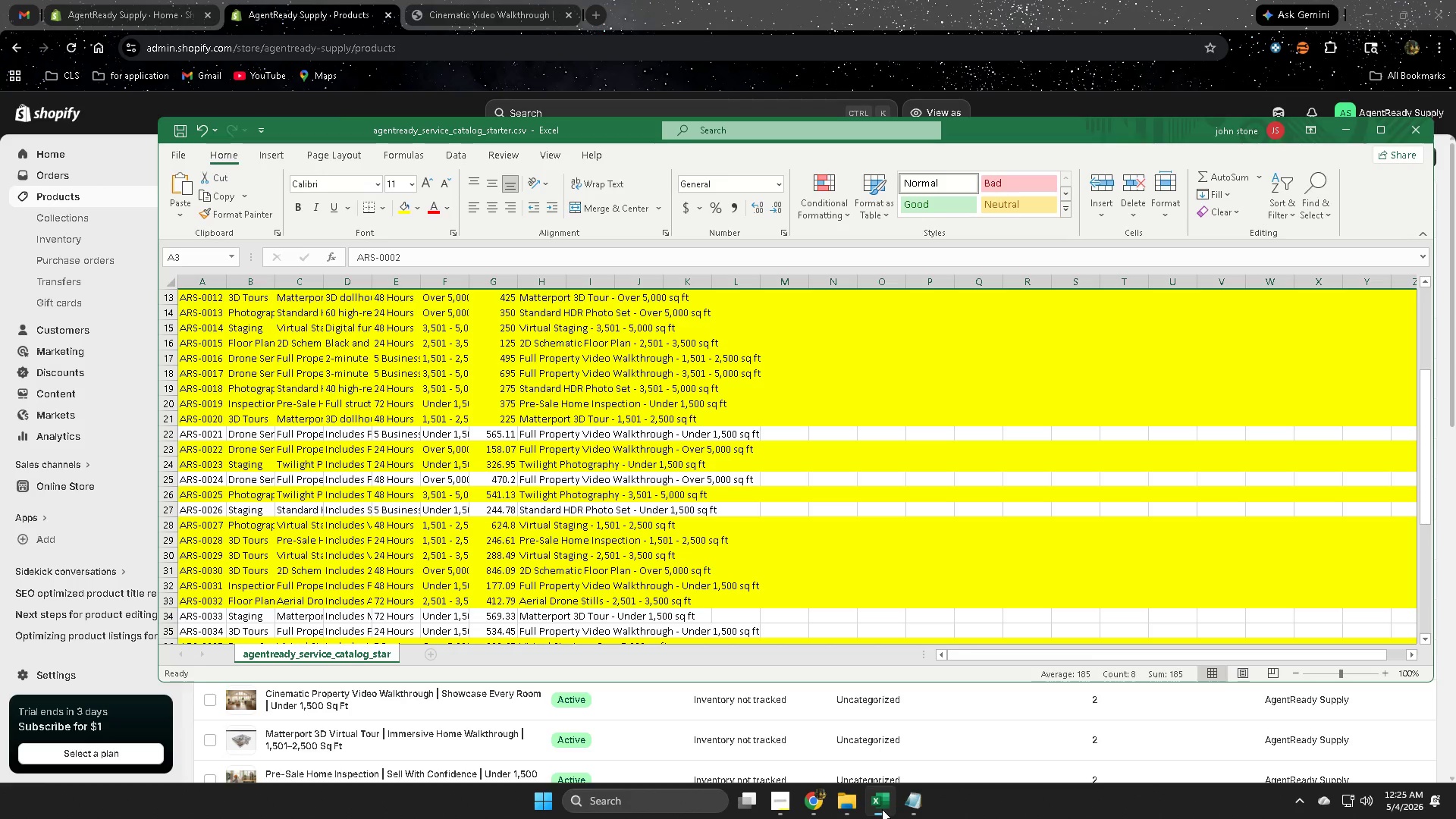 
left_click_drag(start_coordinate=[165, 431], to_coordinate=[169, 463])
 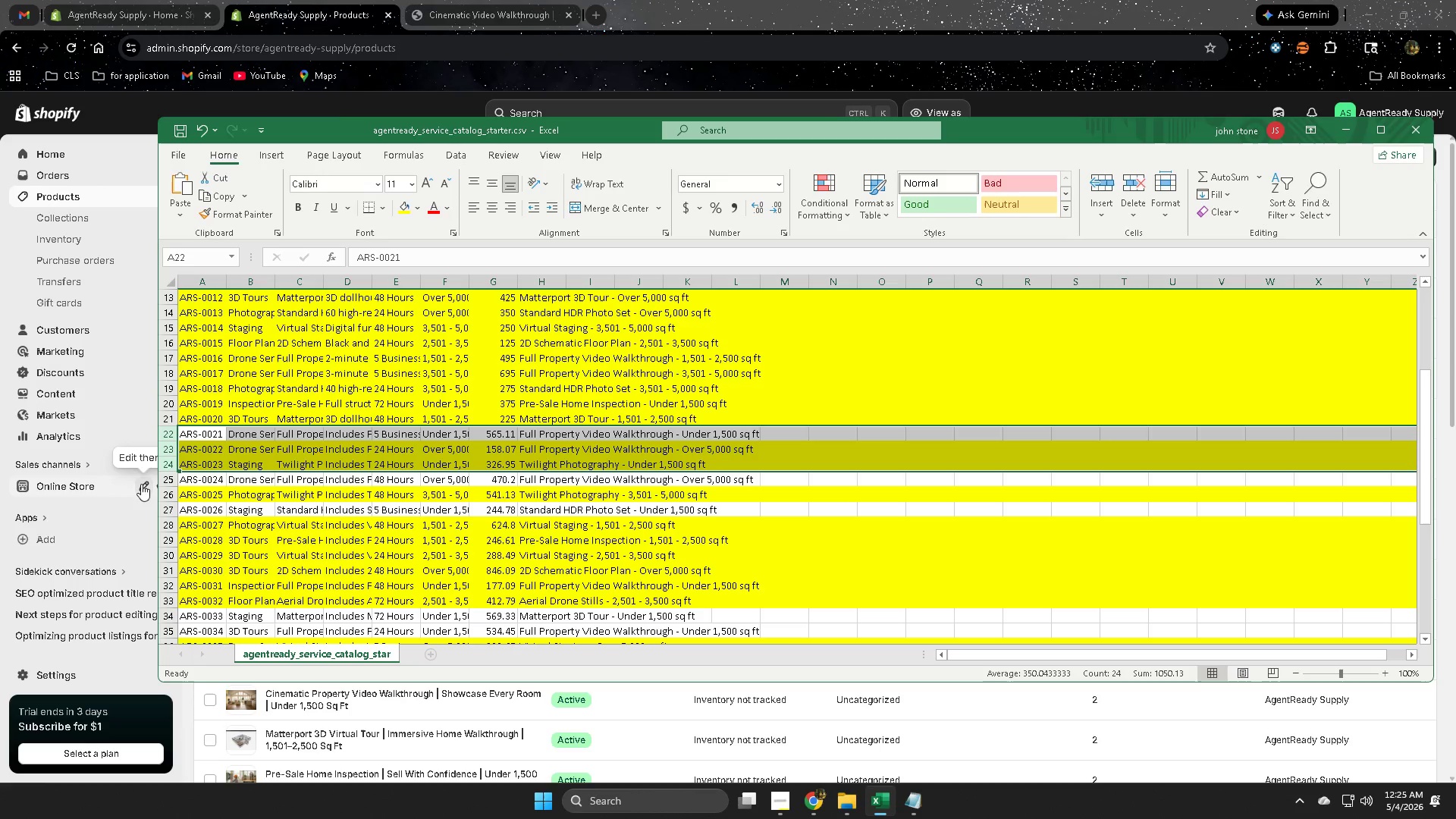 
left_click([171, 486])
 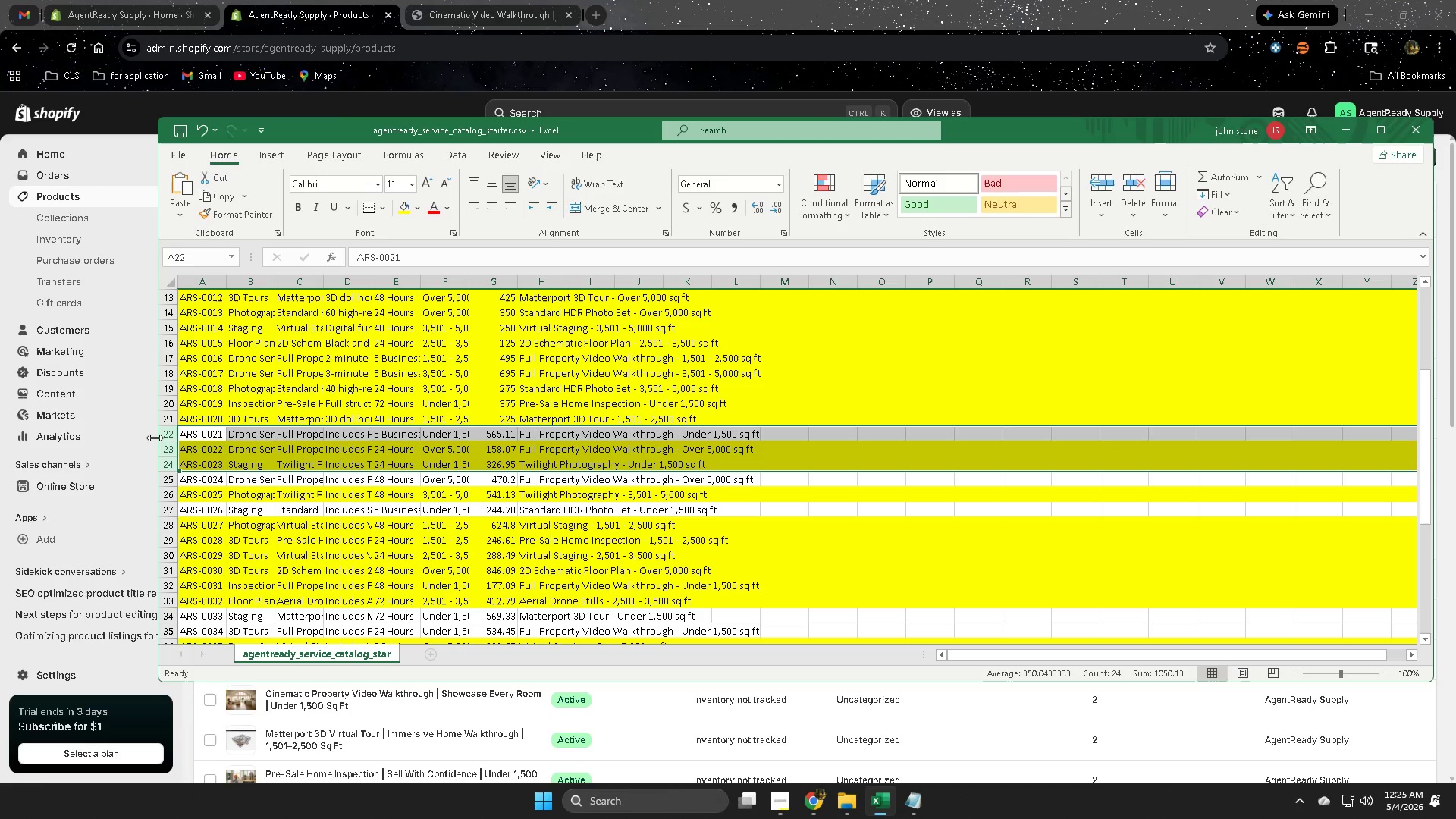 
left_click([158, 433])
 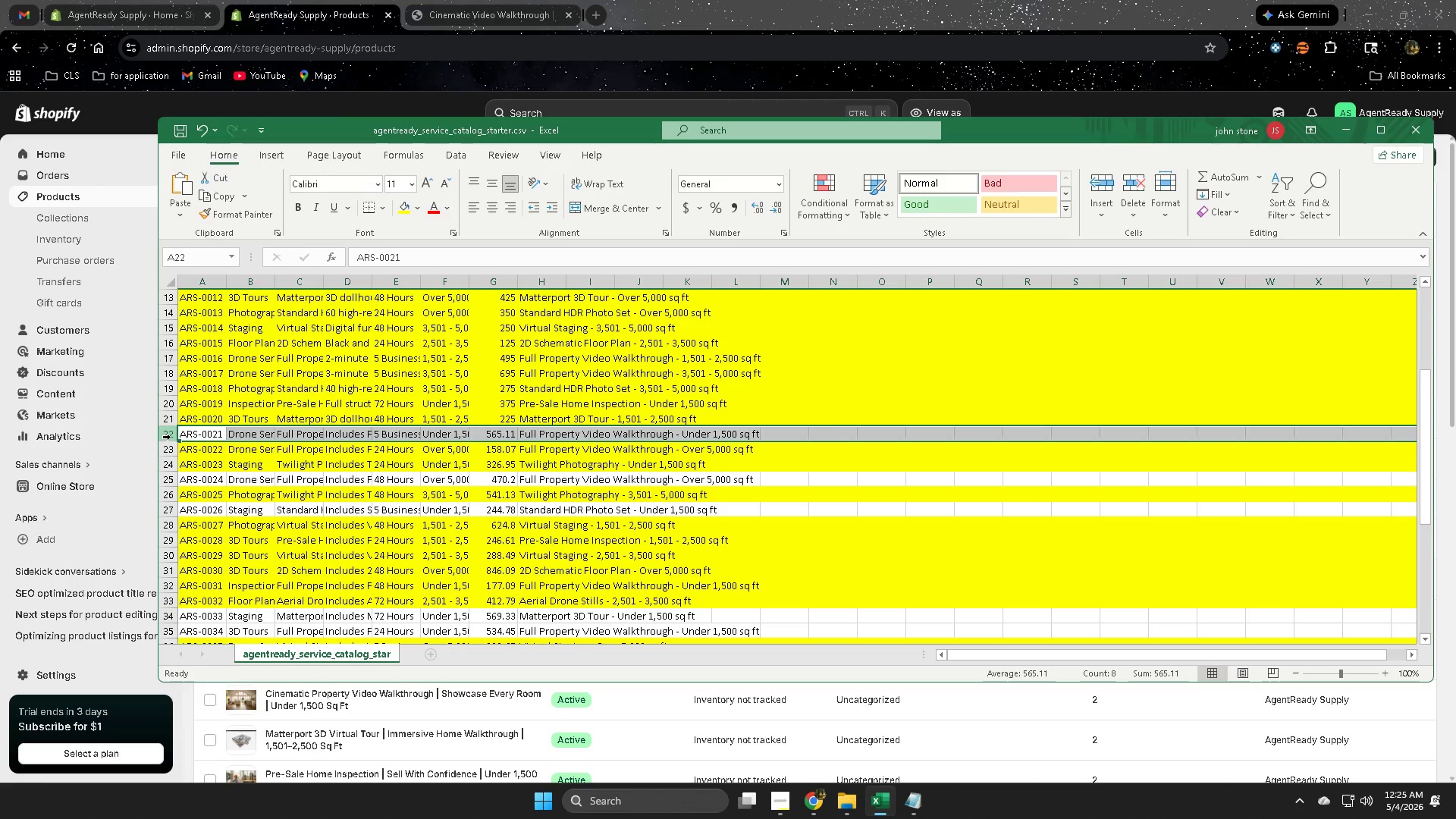 
left_click_drag(start_coordinate=[171, 437], to_coordinate=[172, 478])
 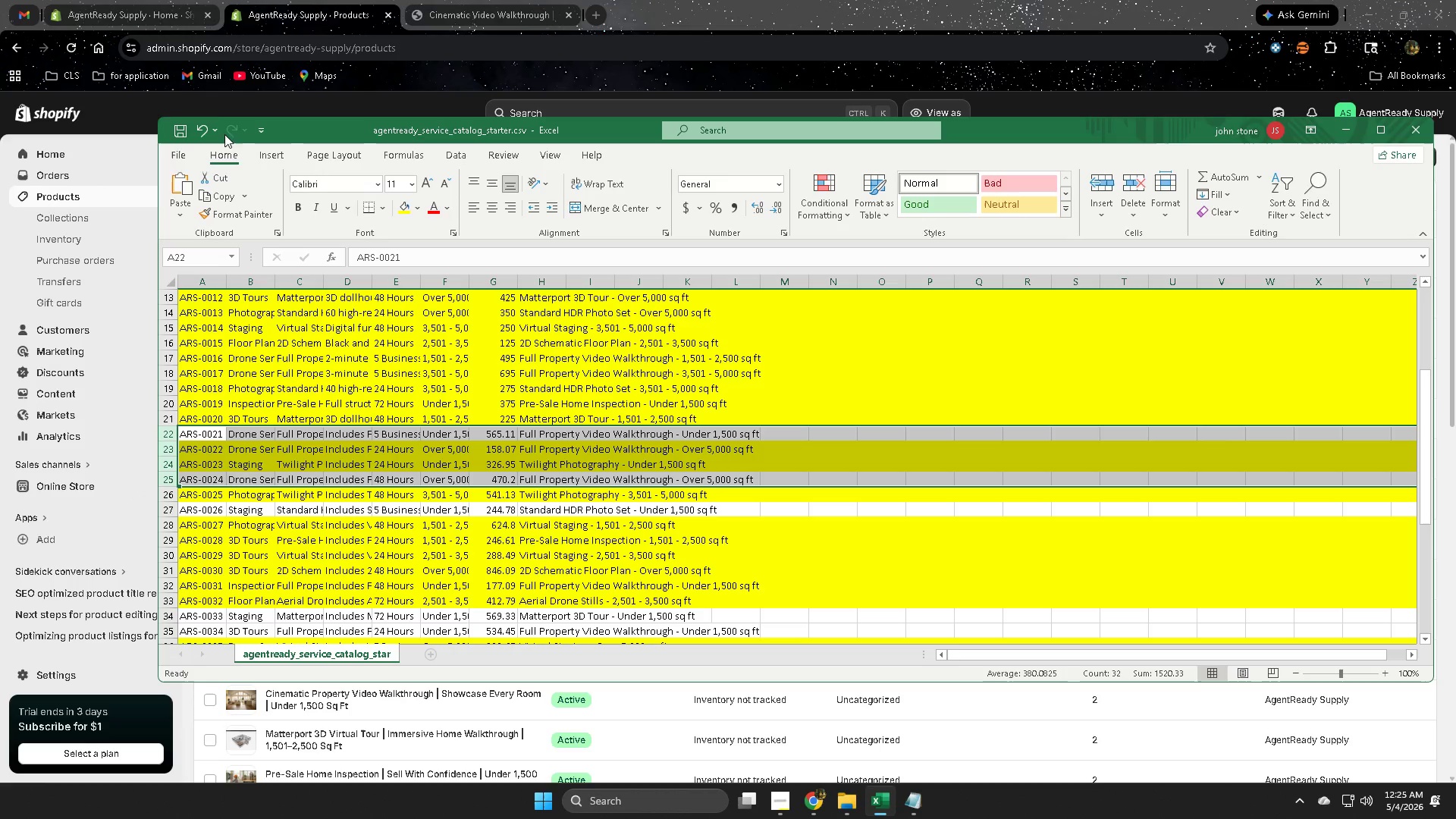 
left_click([196, 125])
 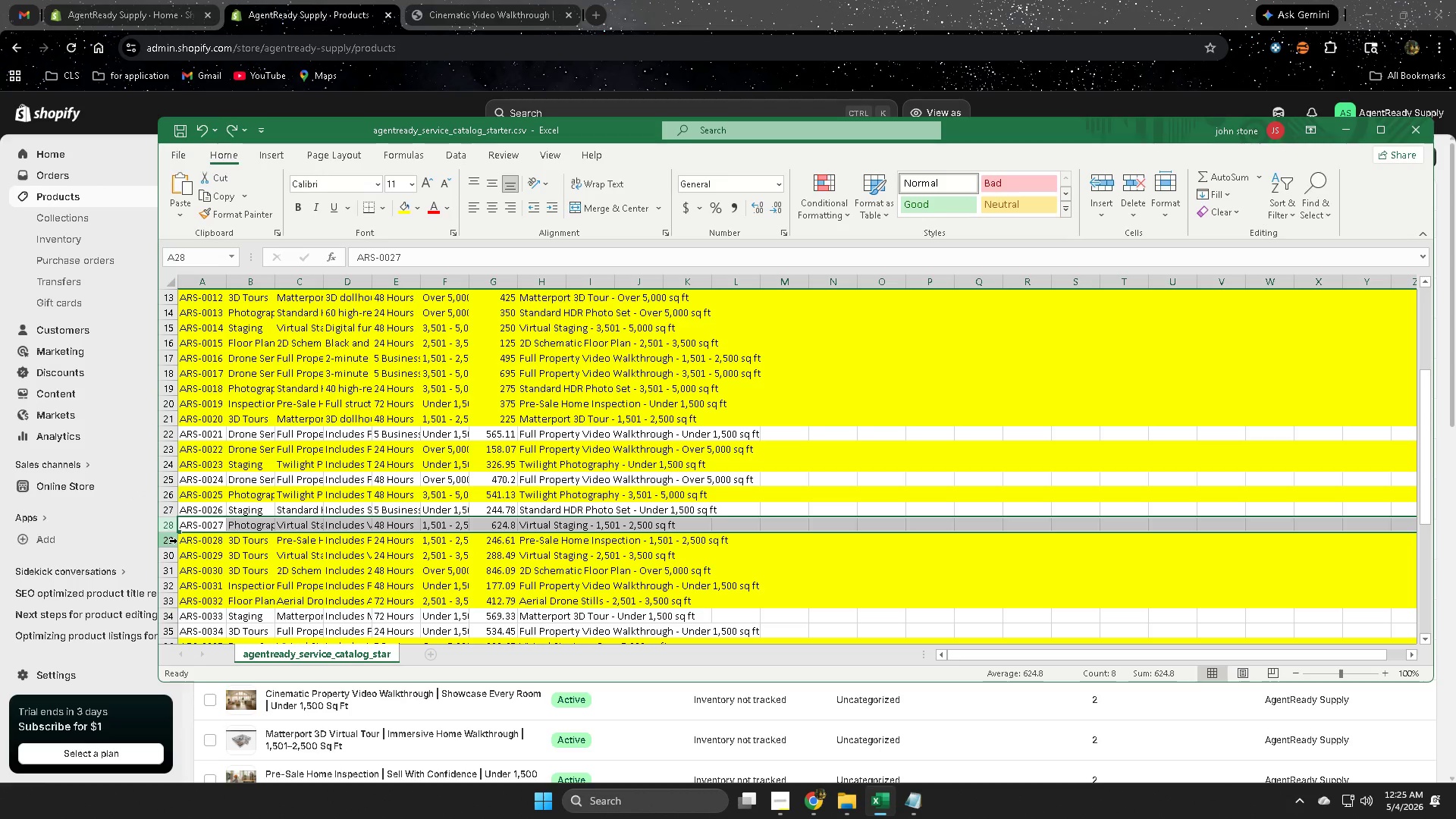 
left_click_drag(start_coordinate=[190, 541], to_coordinate=[174, 602])
 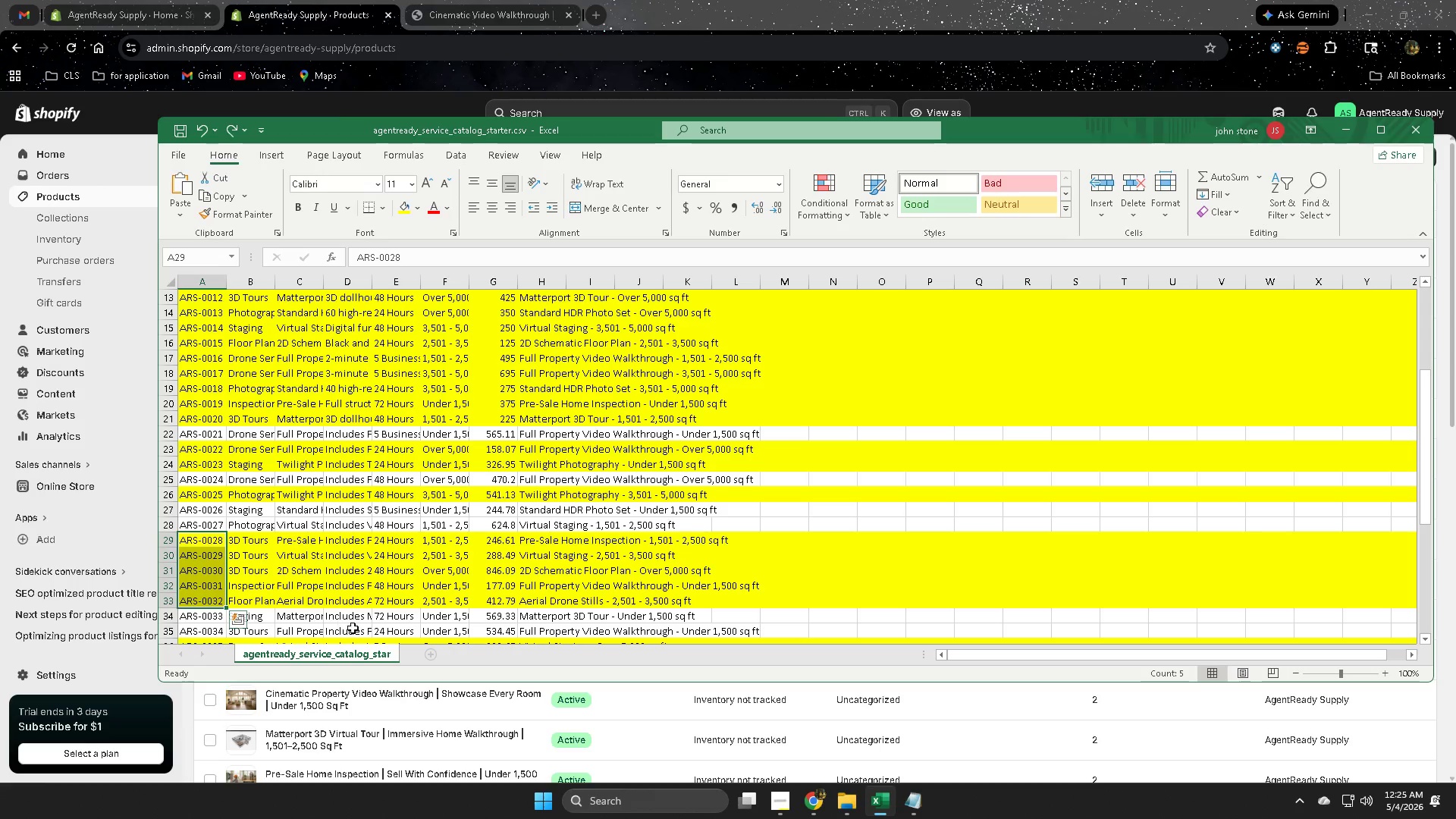 
left_click([353, 628])
 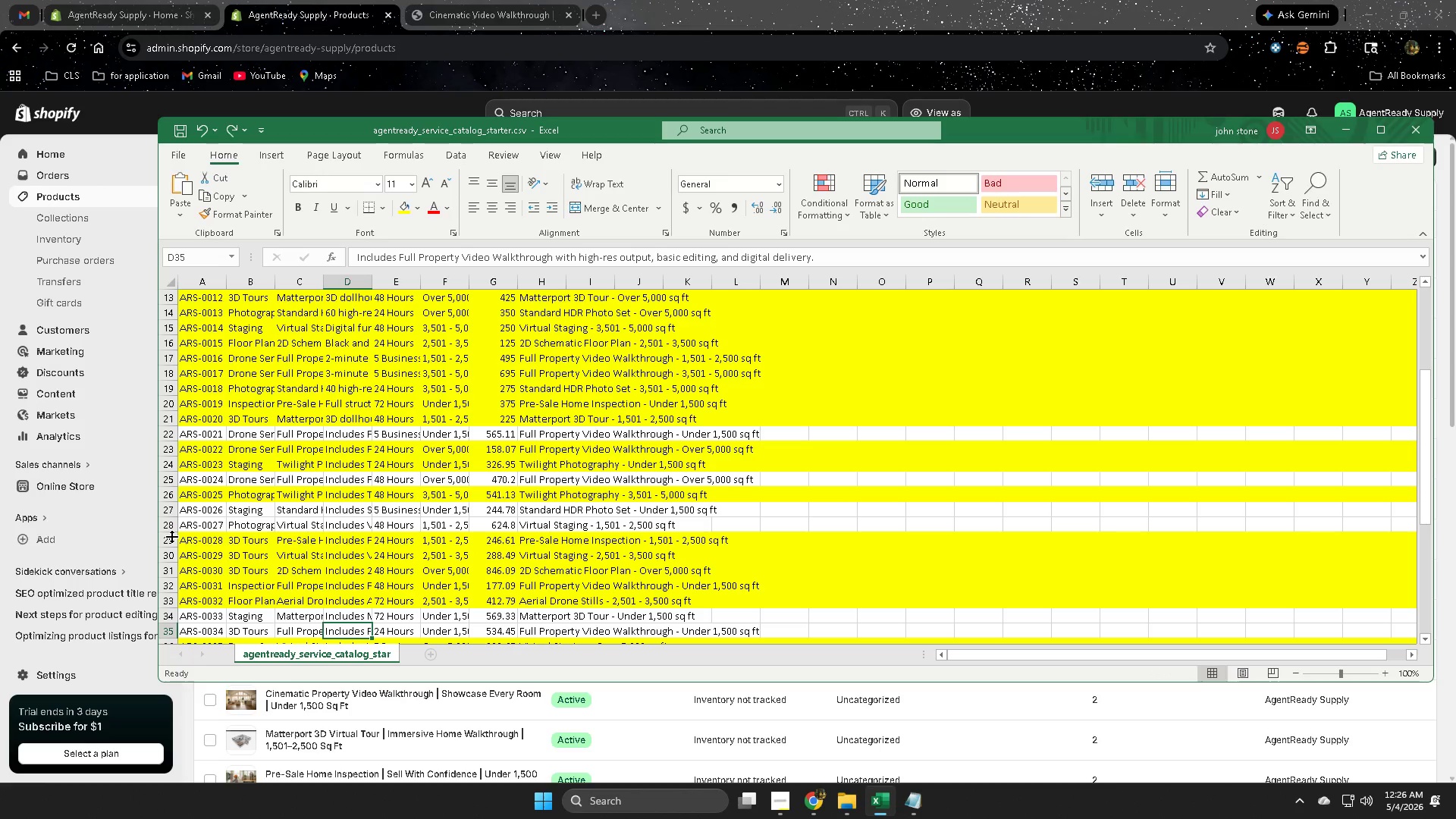 
left_click_drag(start_coordinate=[171, 543], to_coordinate=[157, 601])
 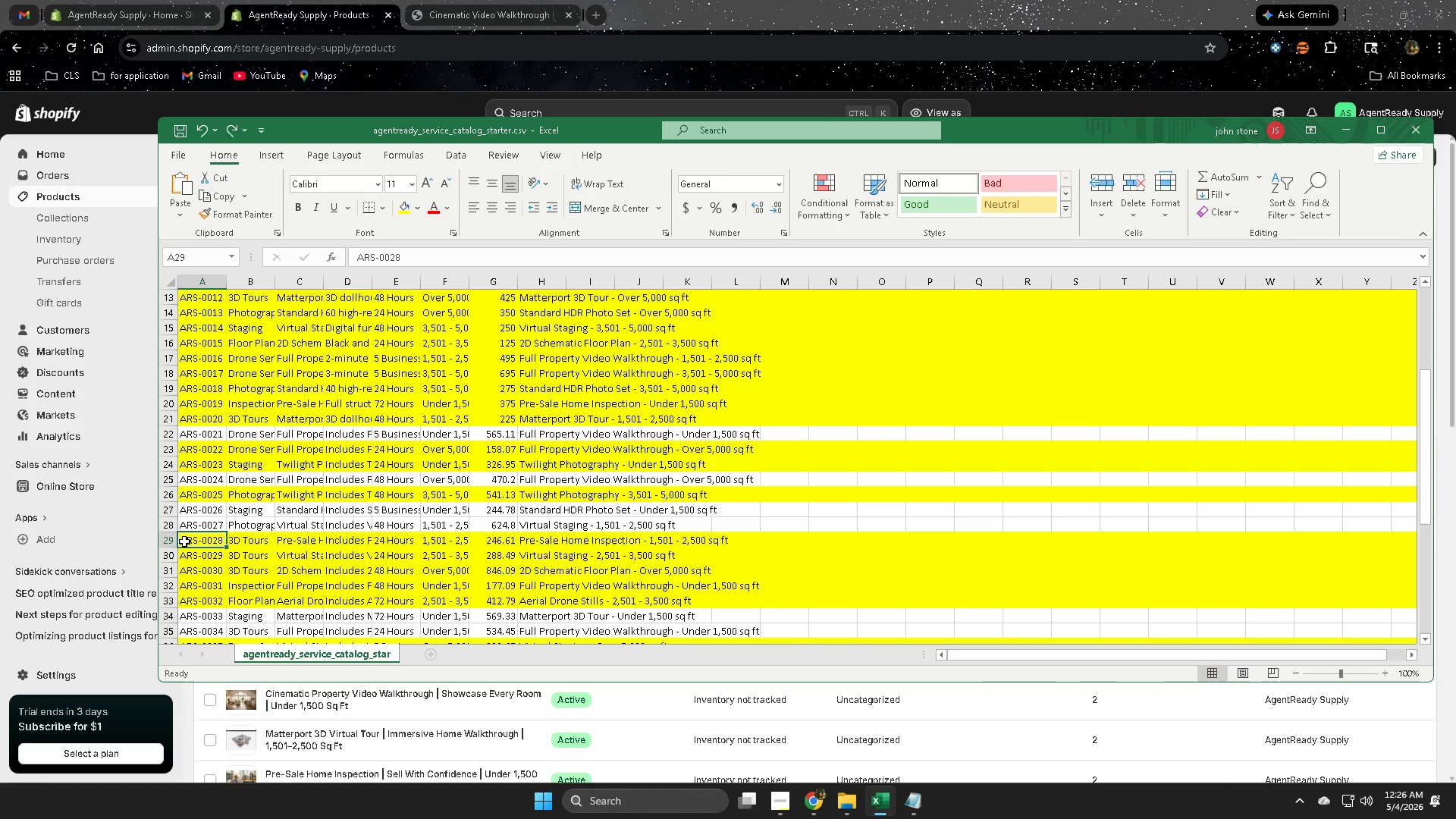 
left_click([184, 541])
 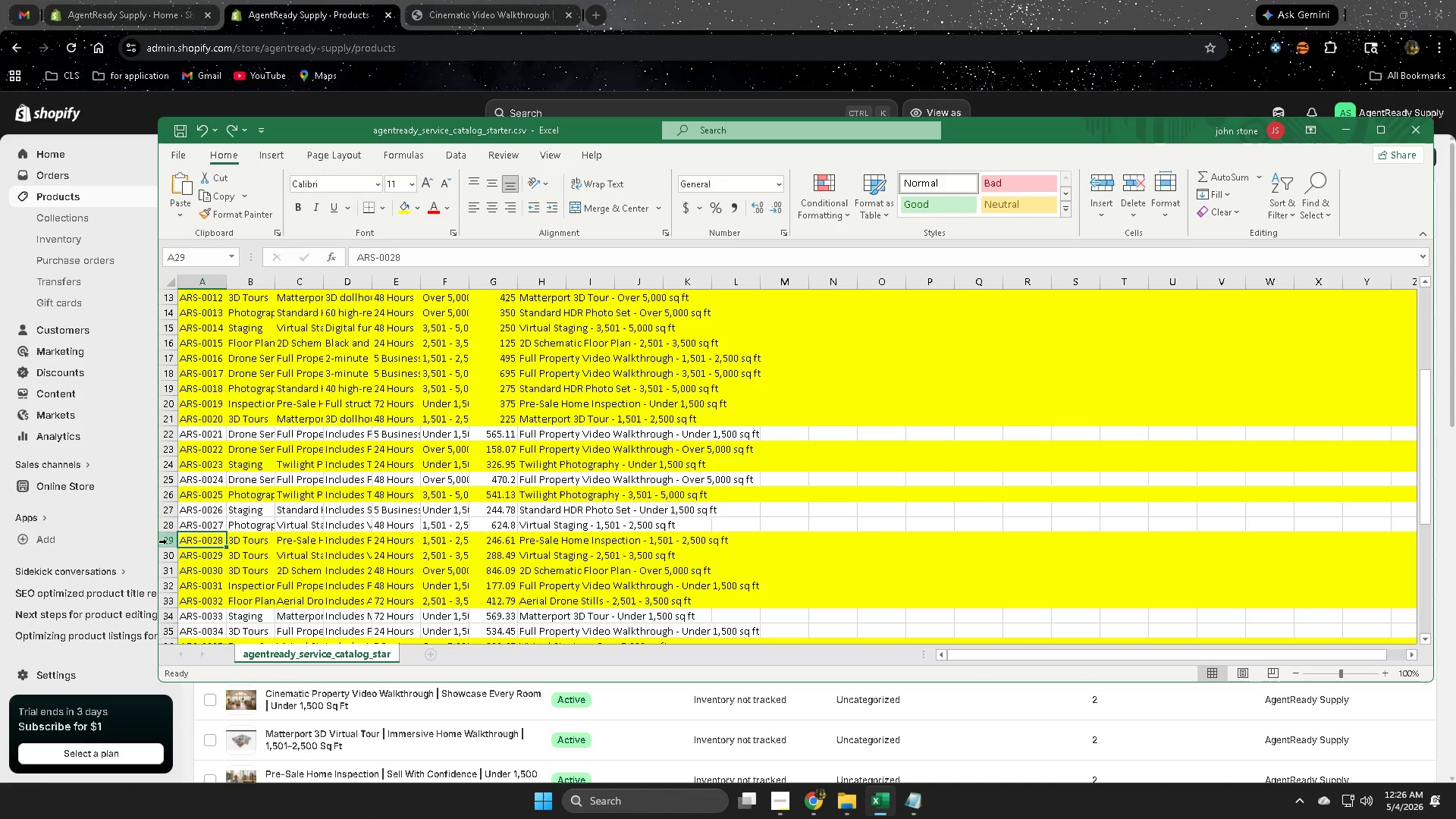 
left_click_drag(start_coordinate=[167, 541], to_coordinate=[158, 604])
 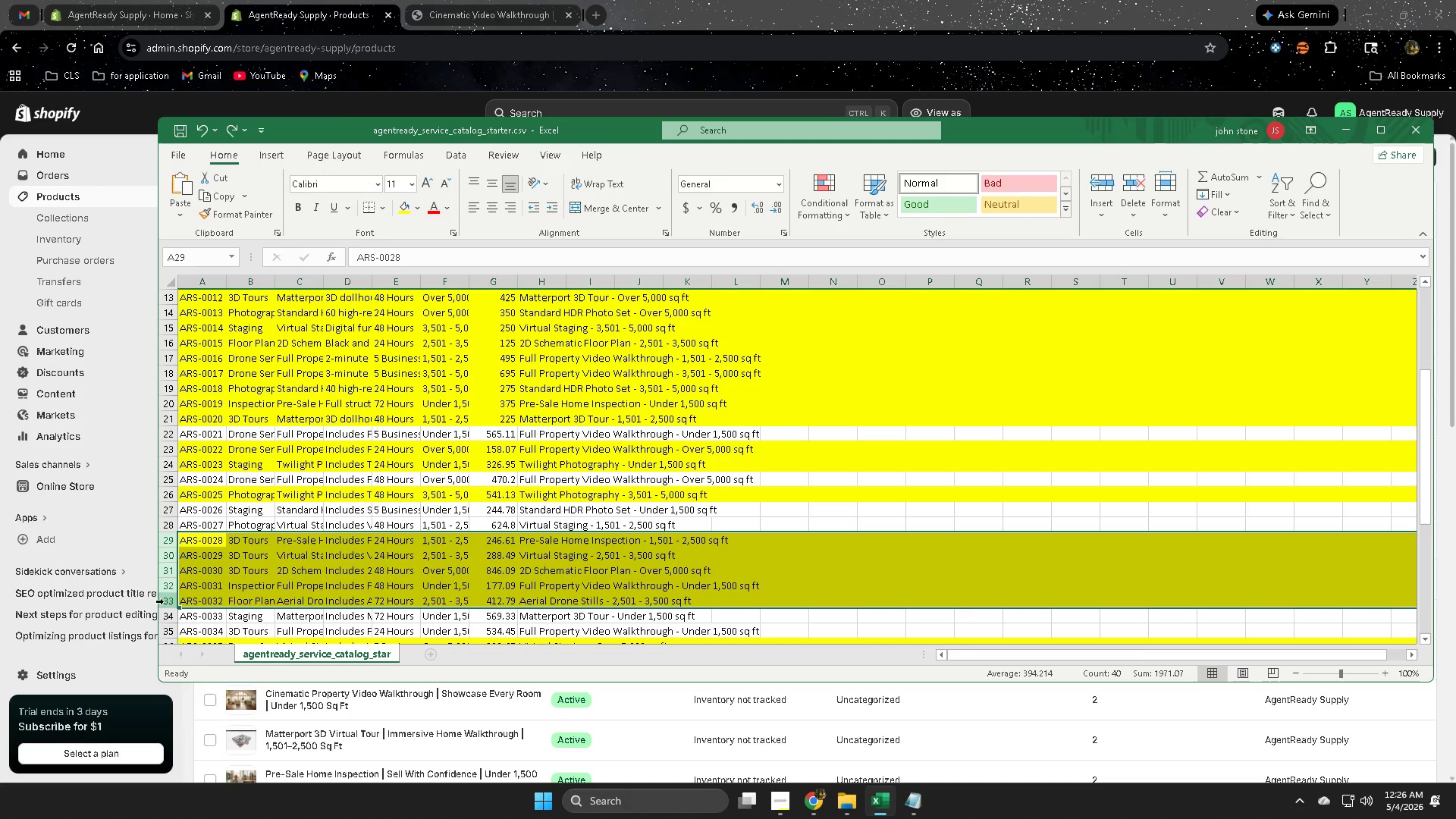 
left_click_drag(start_coordinate=[167, 601], to_coordinate=[196, 442])
 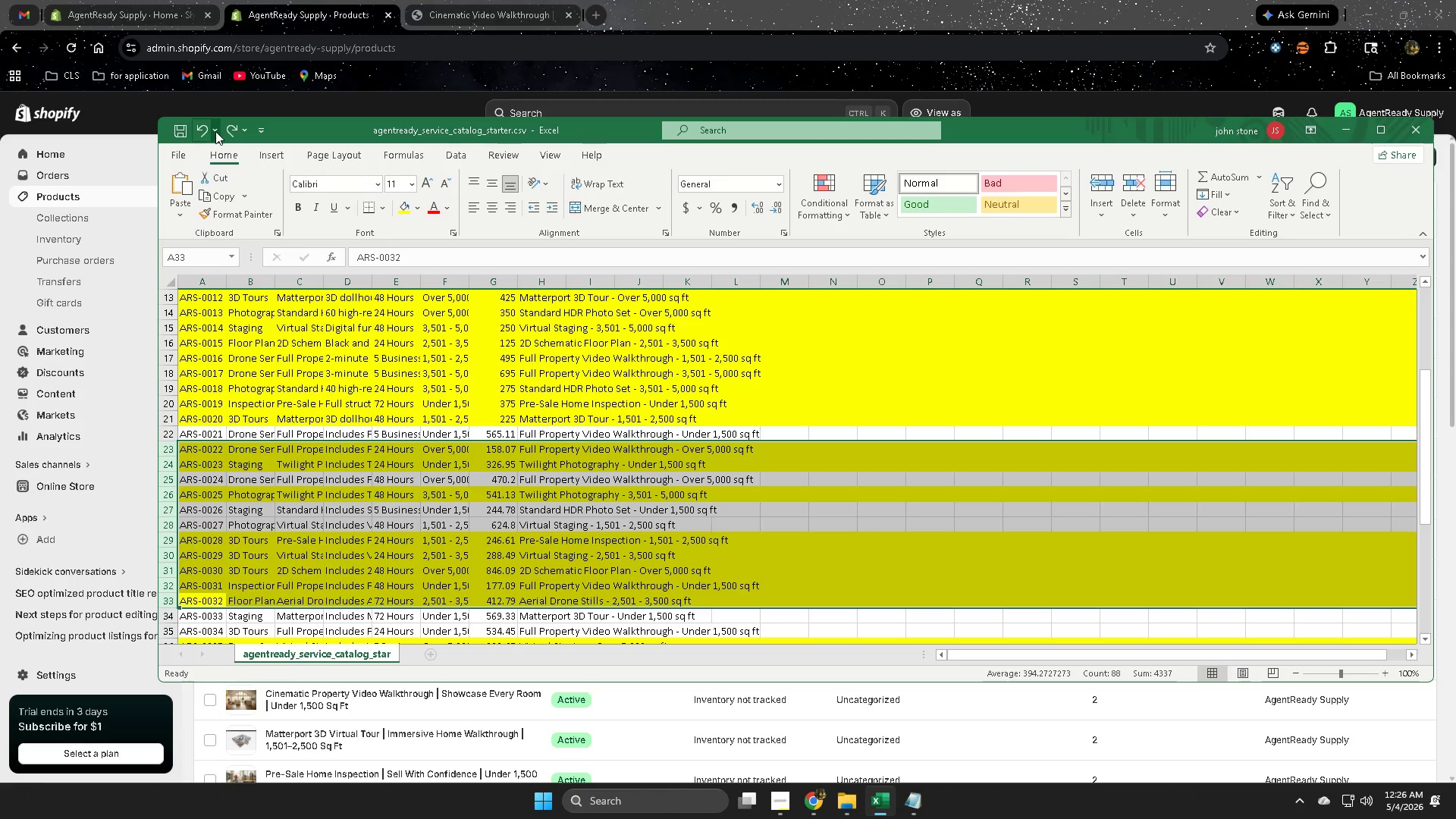 
left_click([198, 128])
 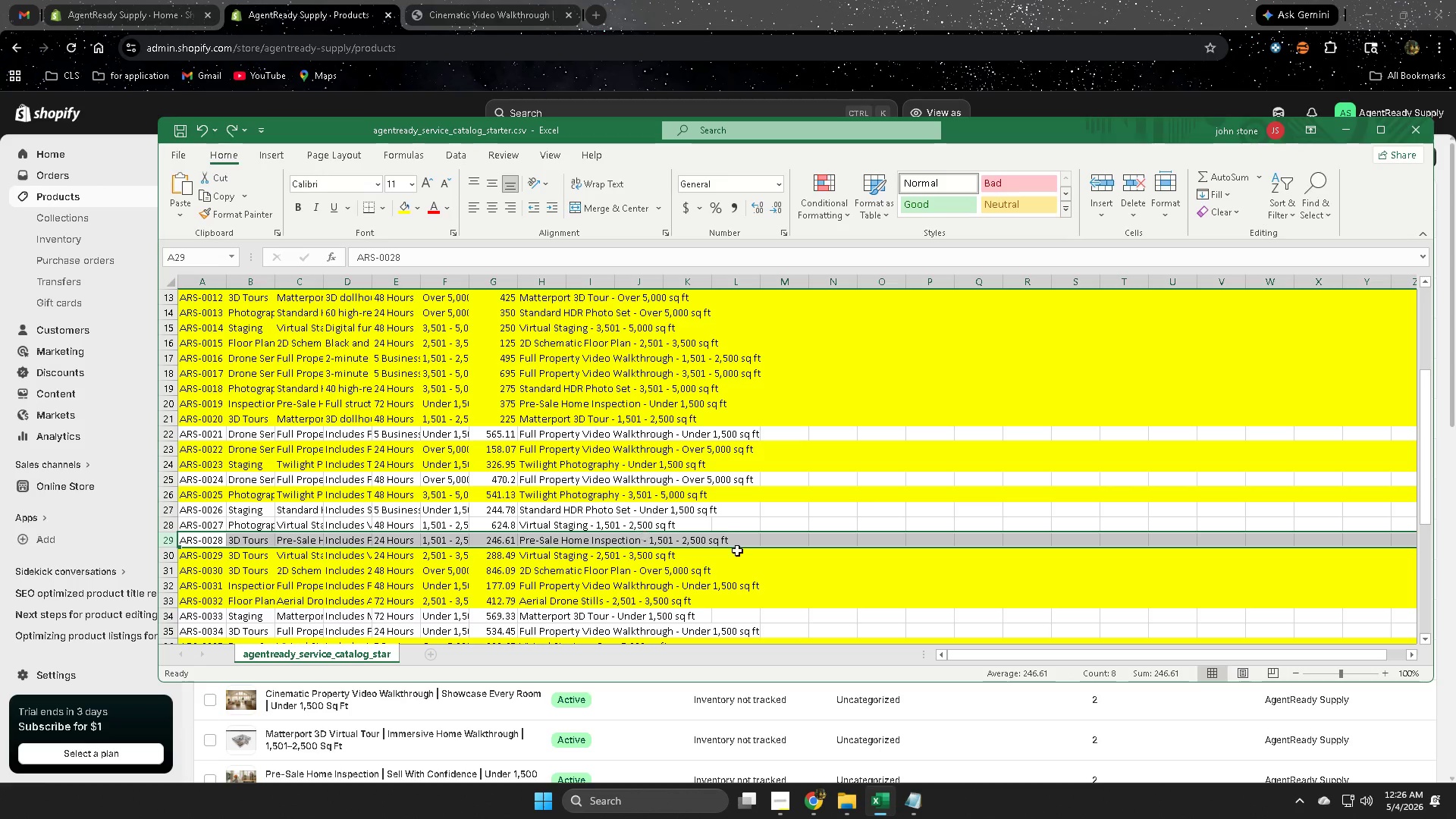 
left_click([835, 607])
 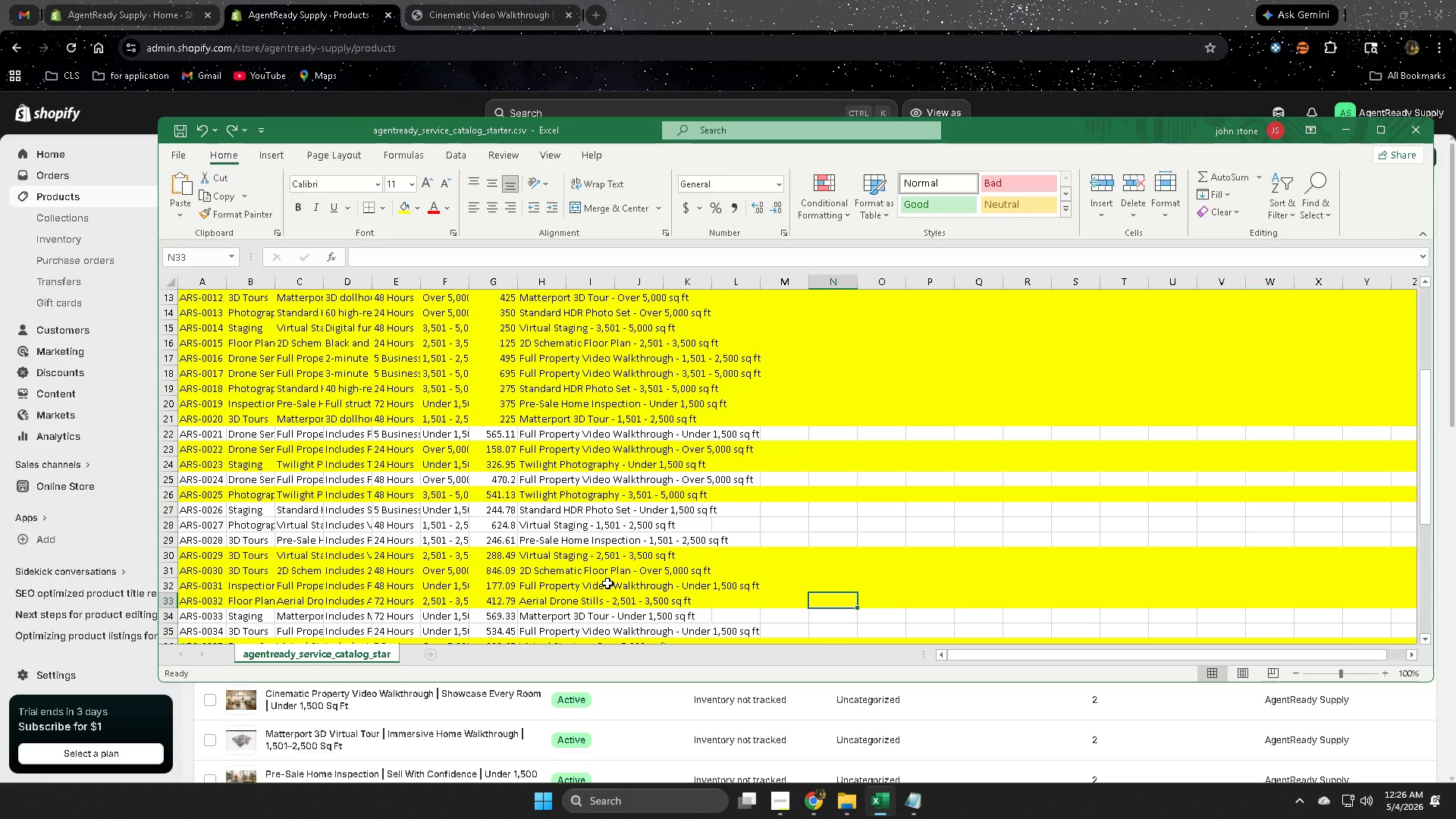 
wait(5.8)
 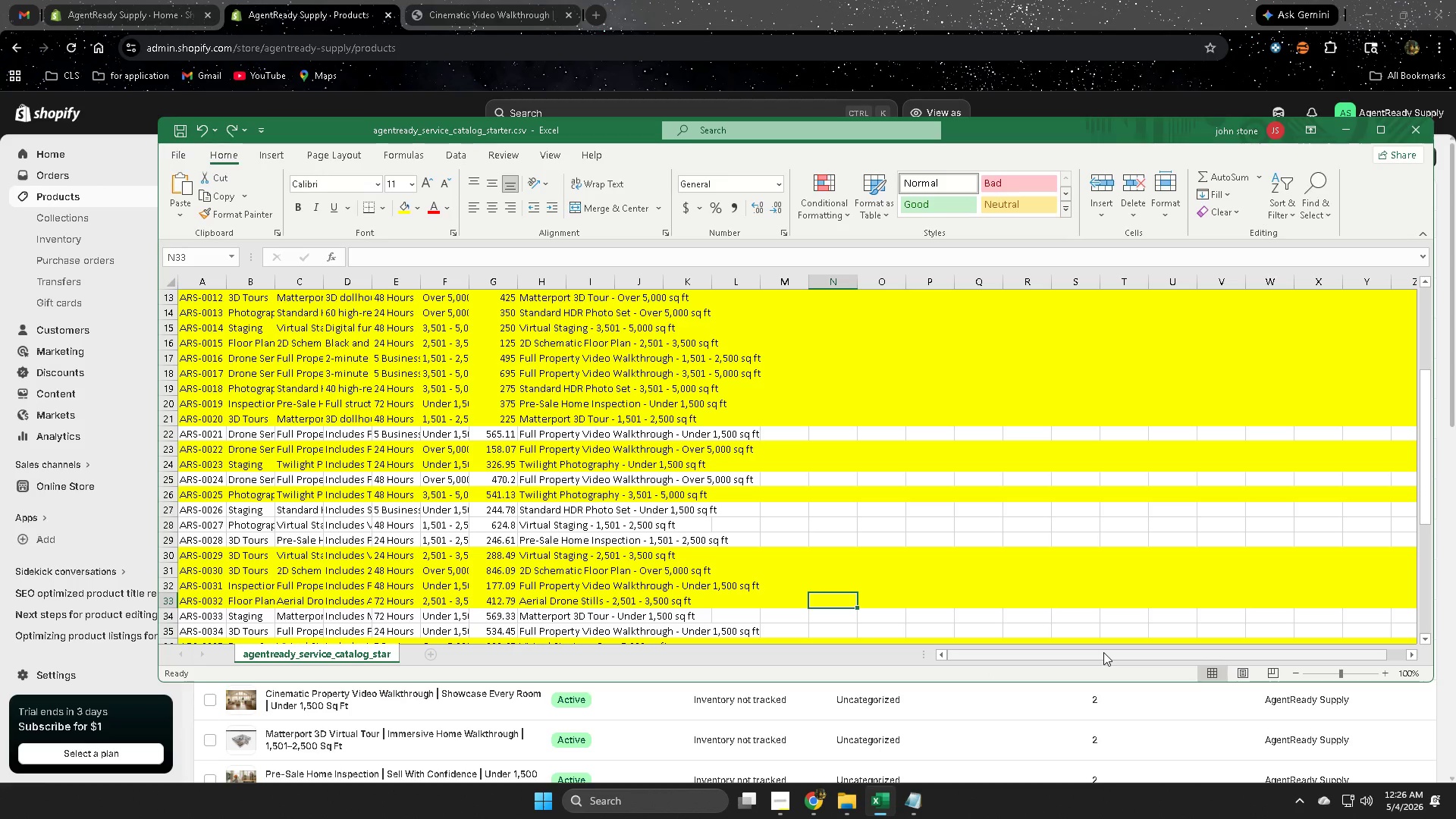 
left_click([167, 435])
 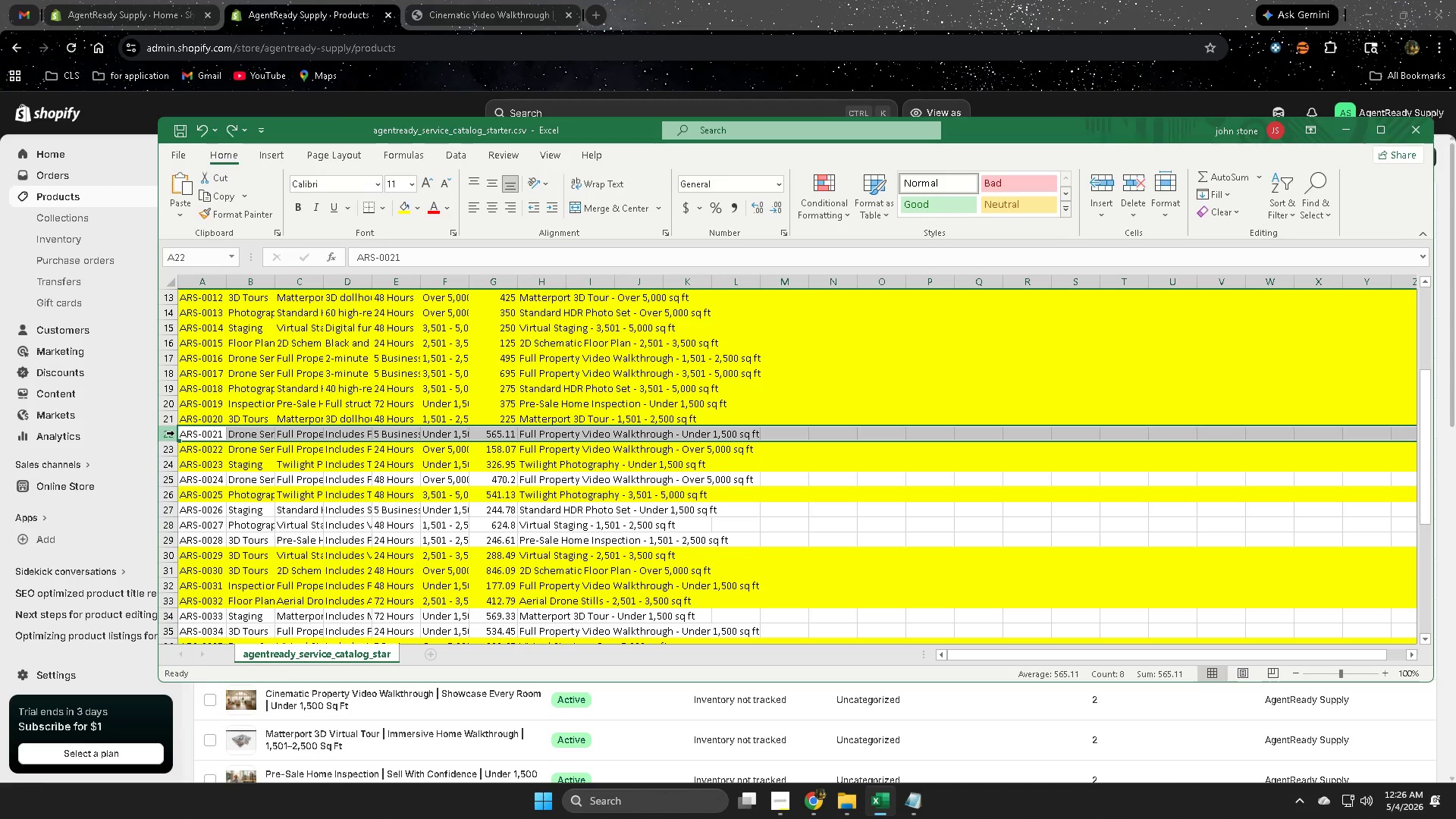 
right_click([174, 433])
 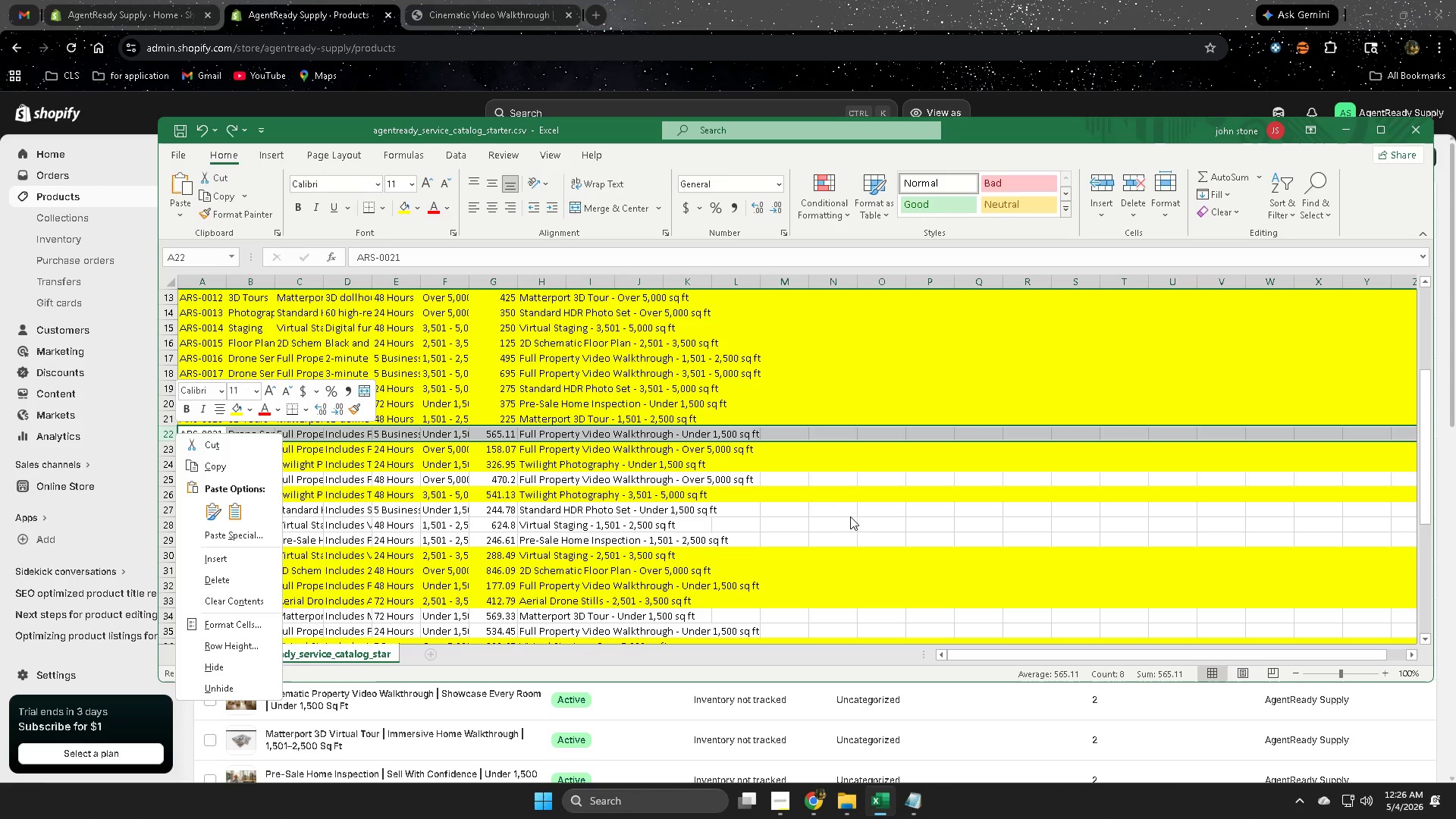 
left_click([825, 538])
 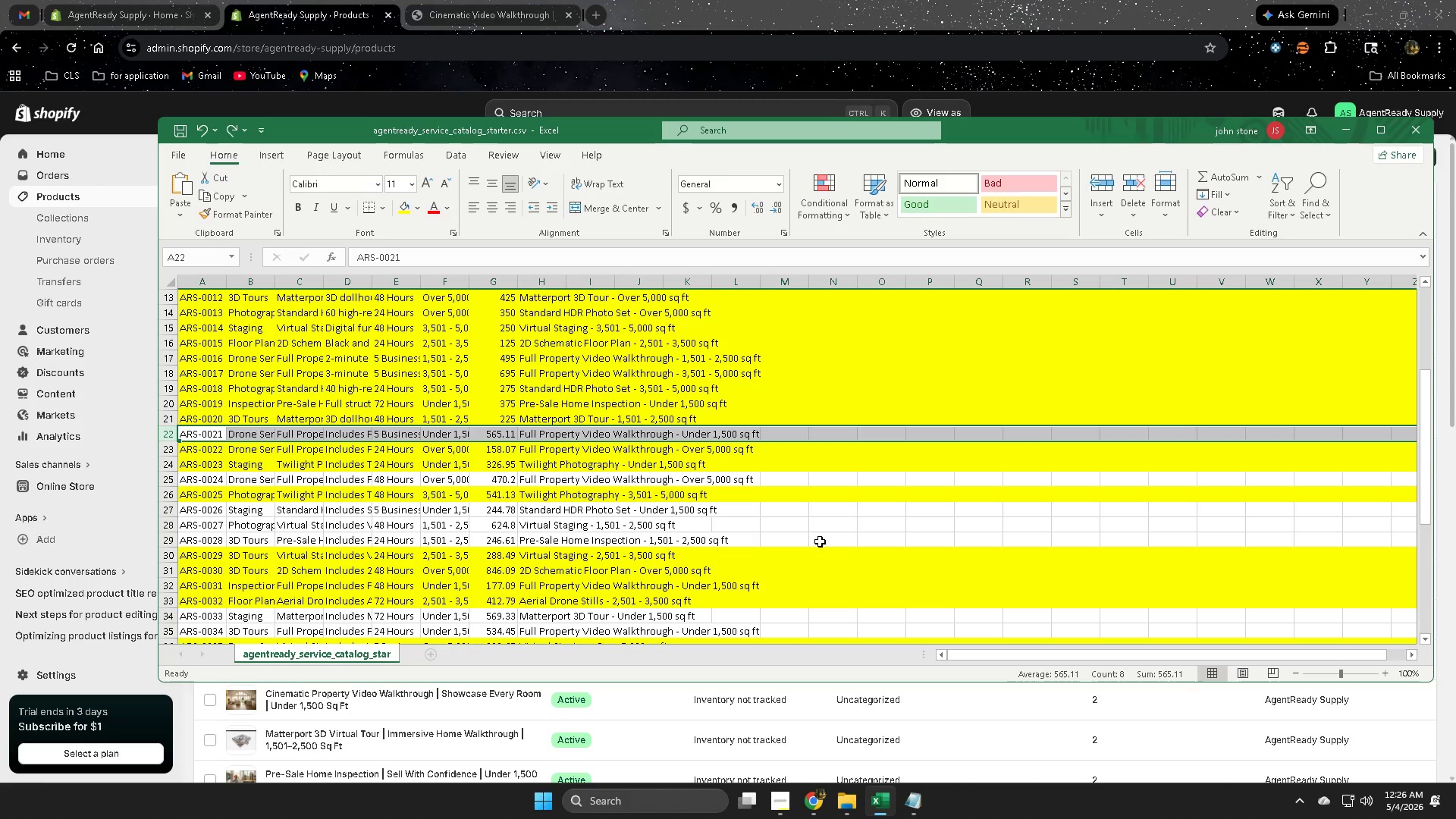 
wait(8.91)
 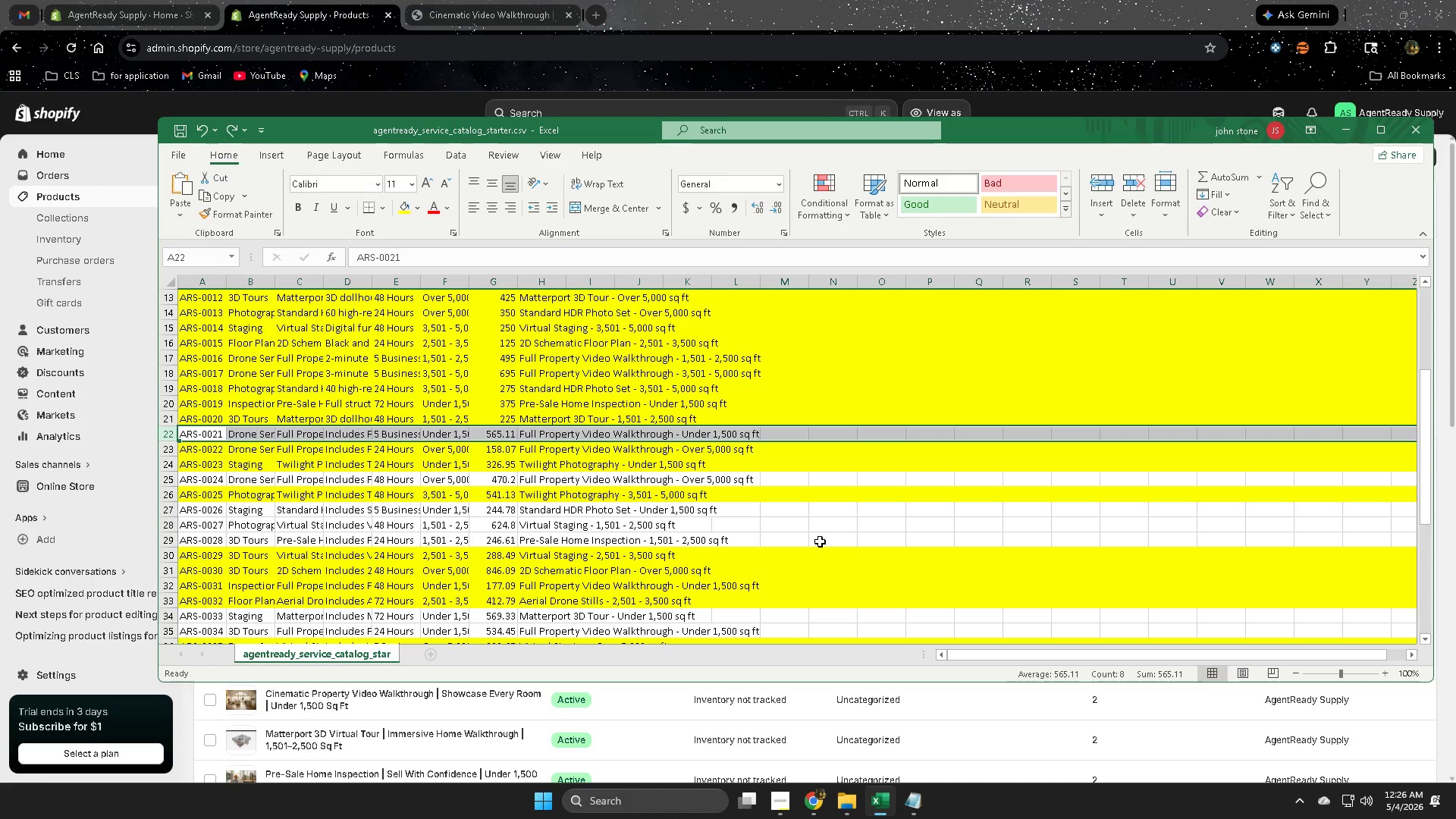 
left_click([165, 448])
 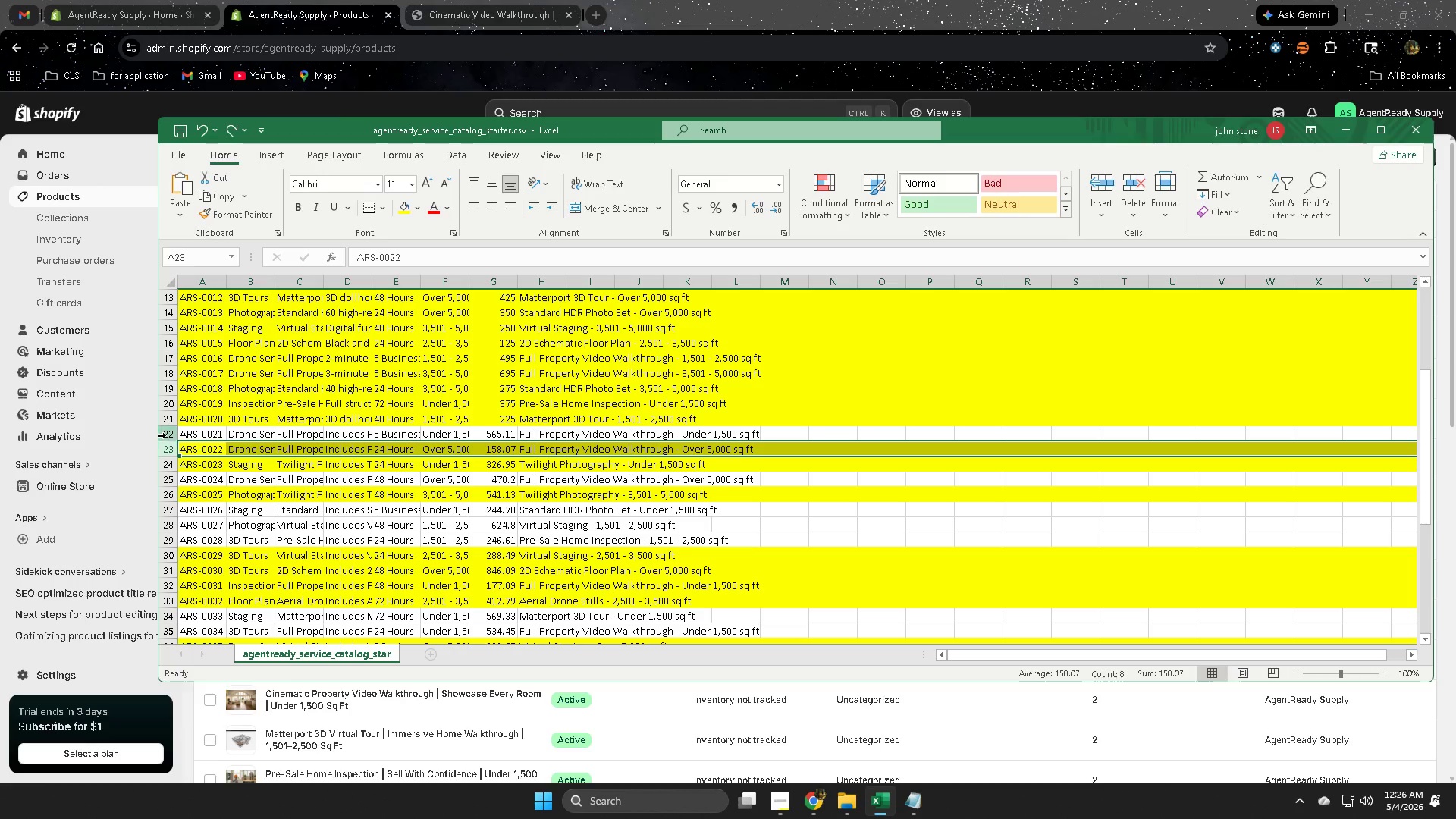 
left_click([165, 435])
 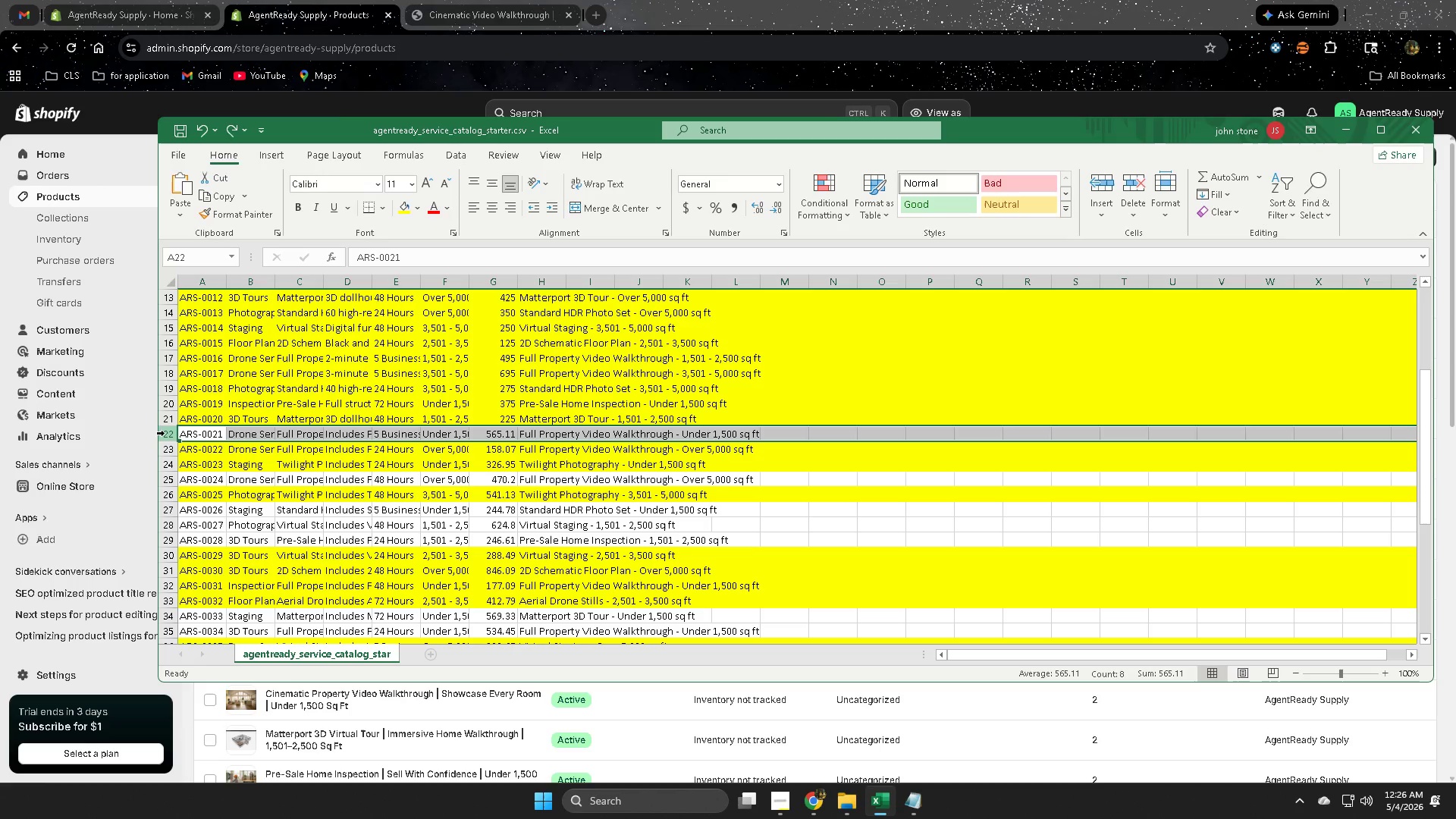 
left_click_drag(start_coordinate=[165, 433], to_coordinate=[142, 495])
 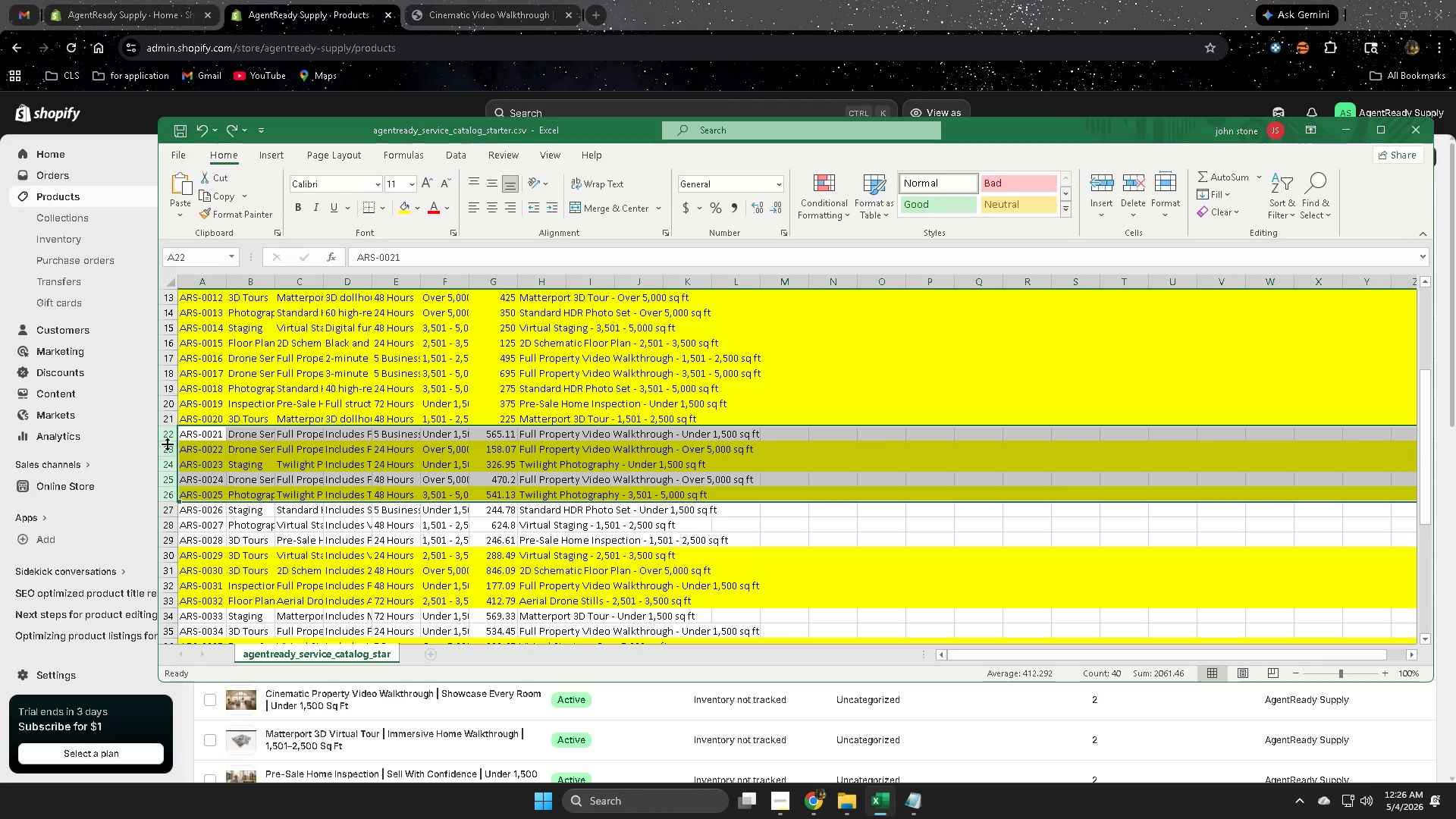 
left_click([166, 438])
 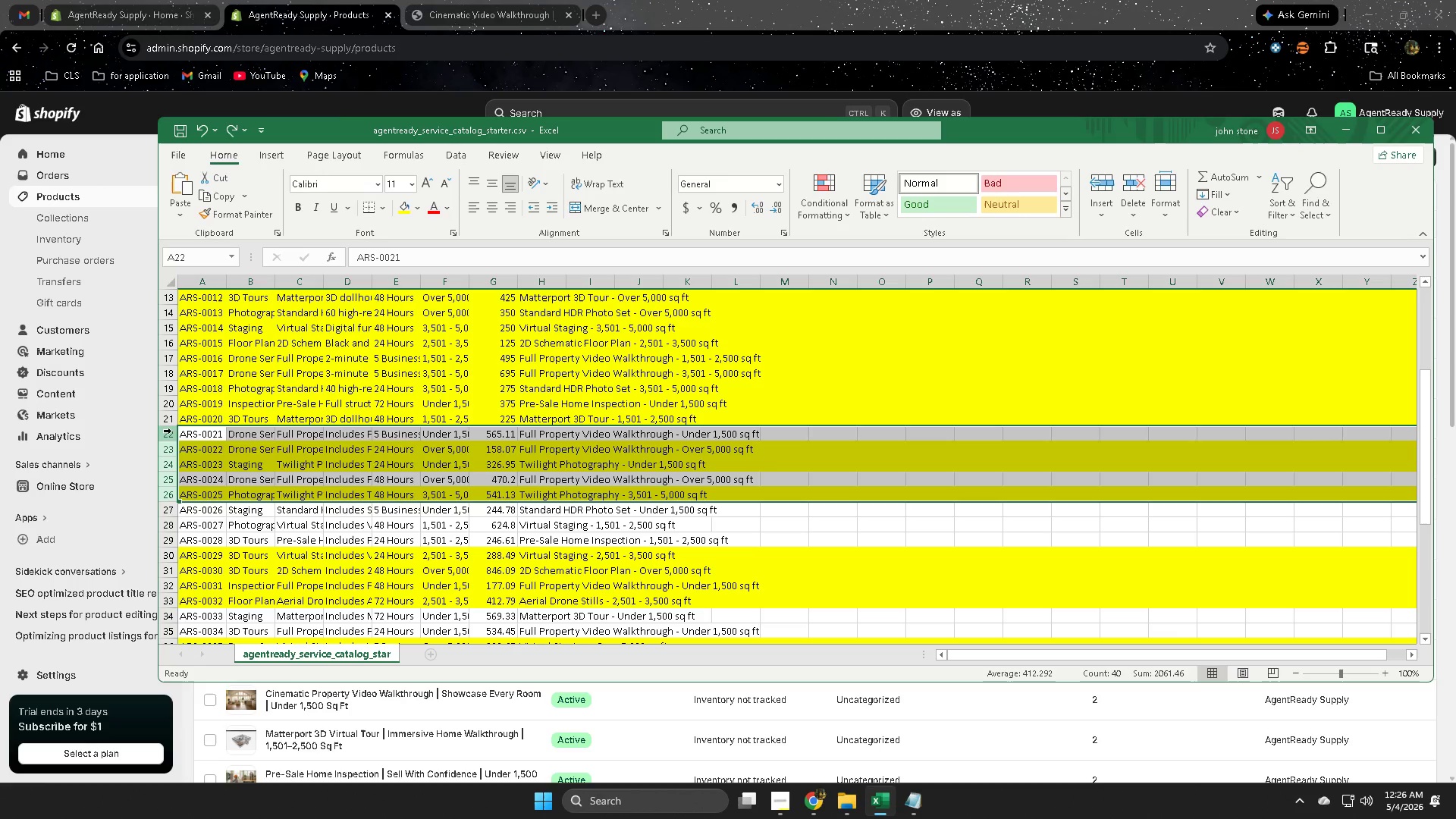 
left_click([171, 431])
 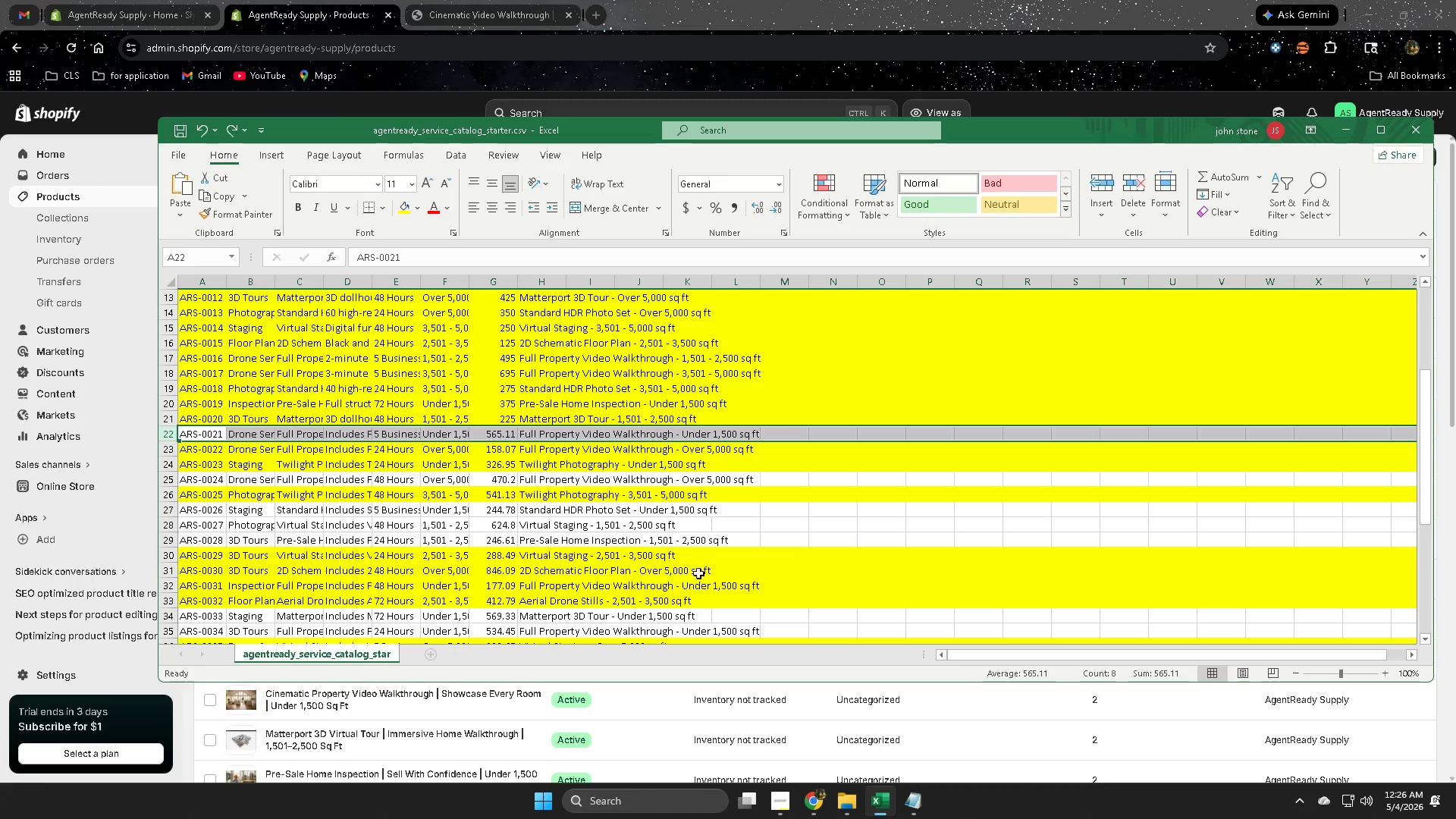 
left_click([815, 502])
 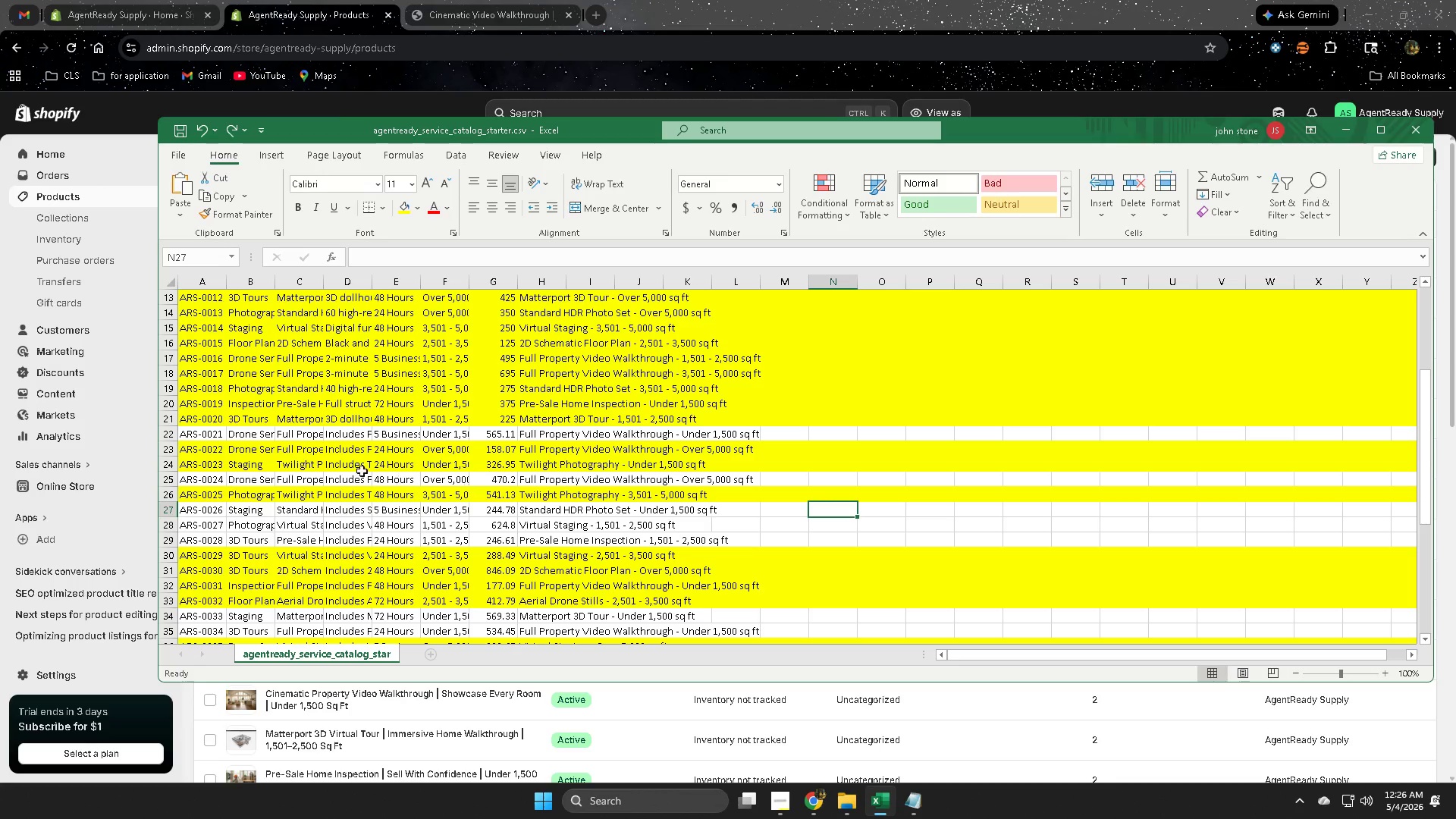 
double_click([261, 432])
 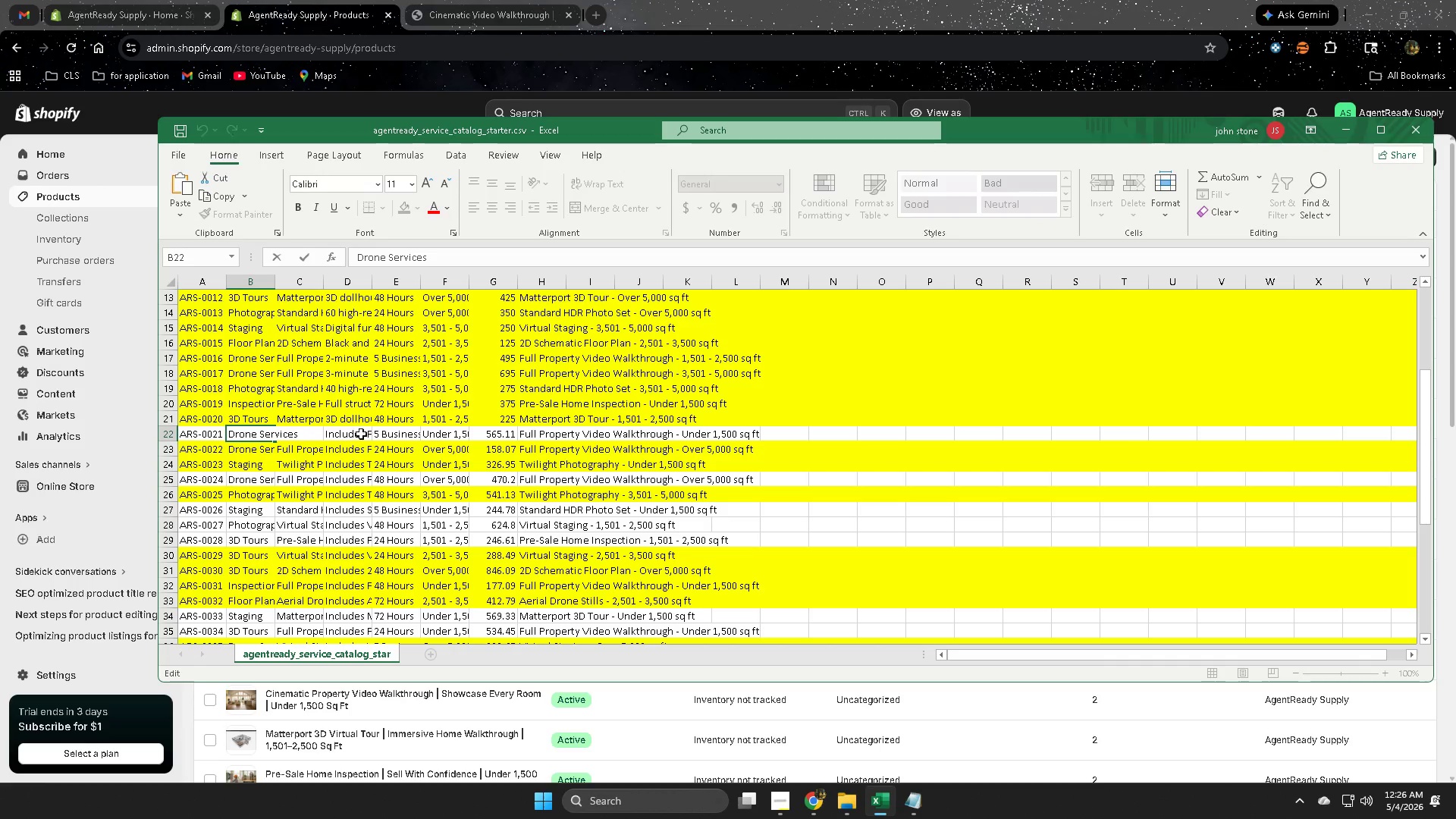 
left_click([352, 436])
 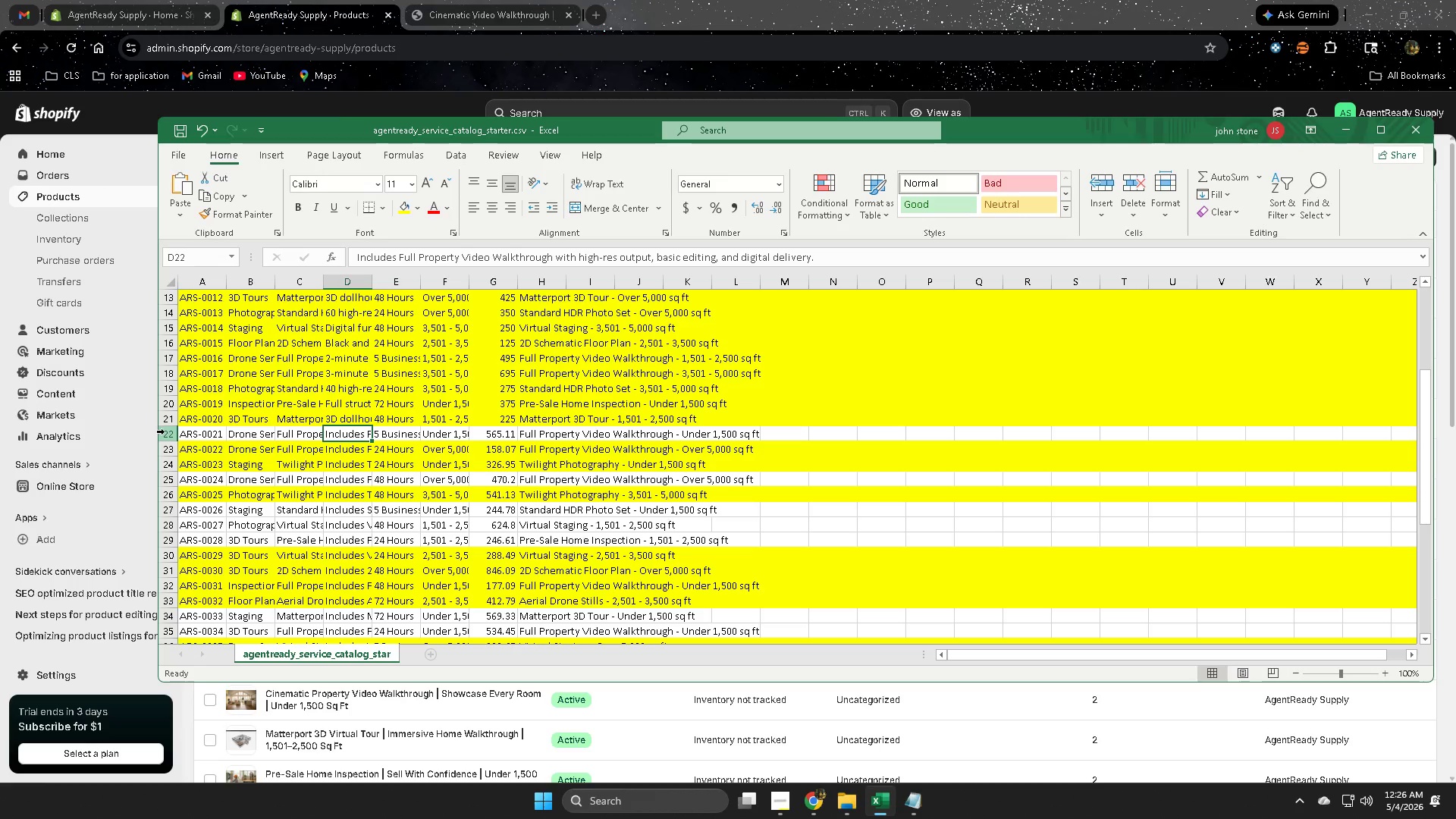 
left_click([165, 431])
 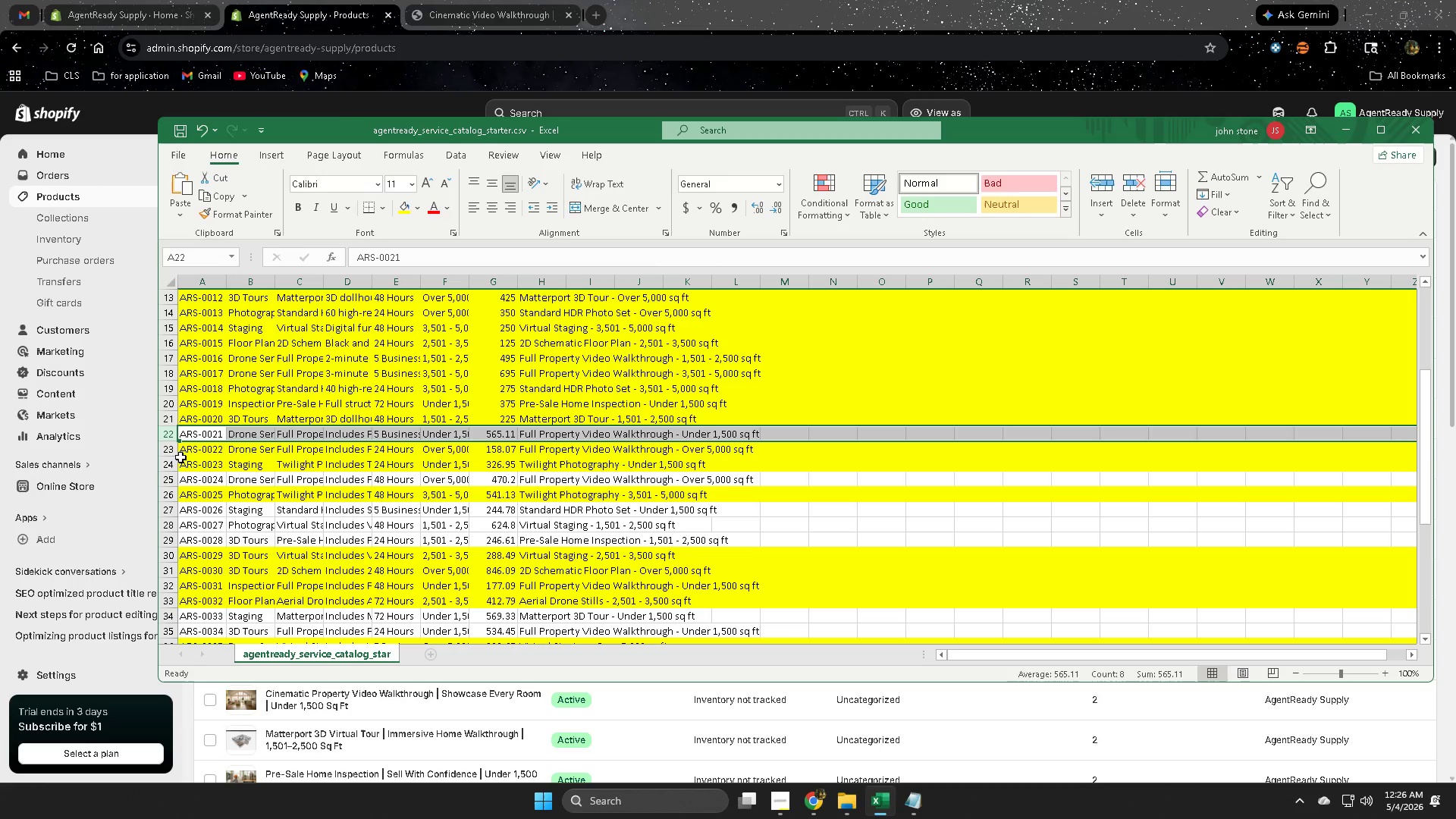 
wait(7.94)
 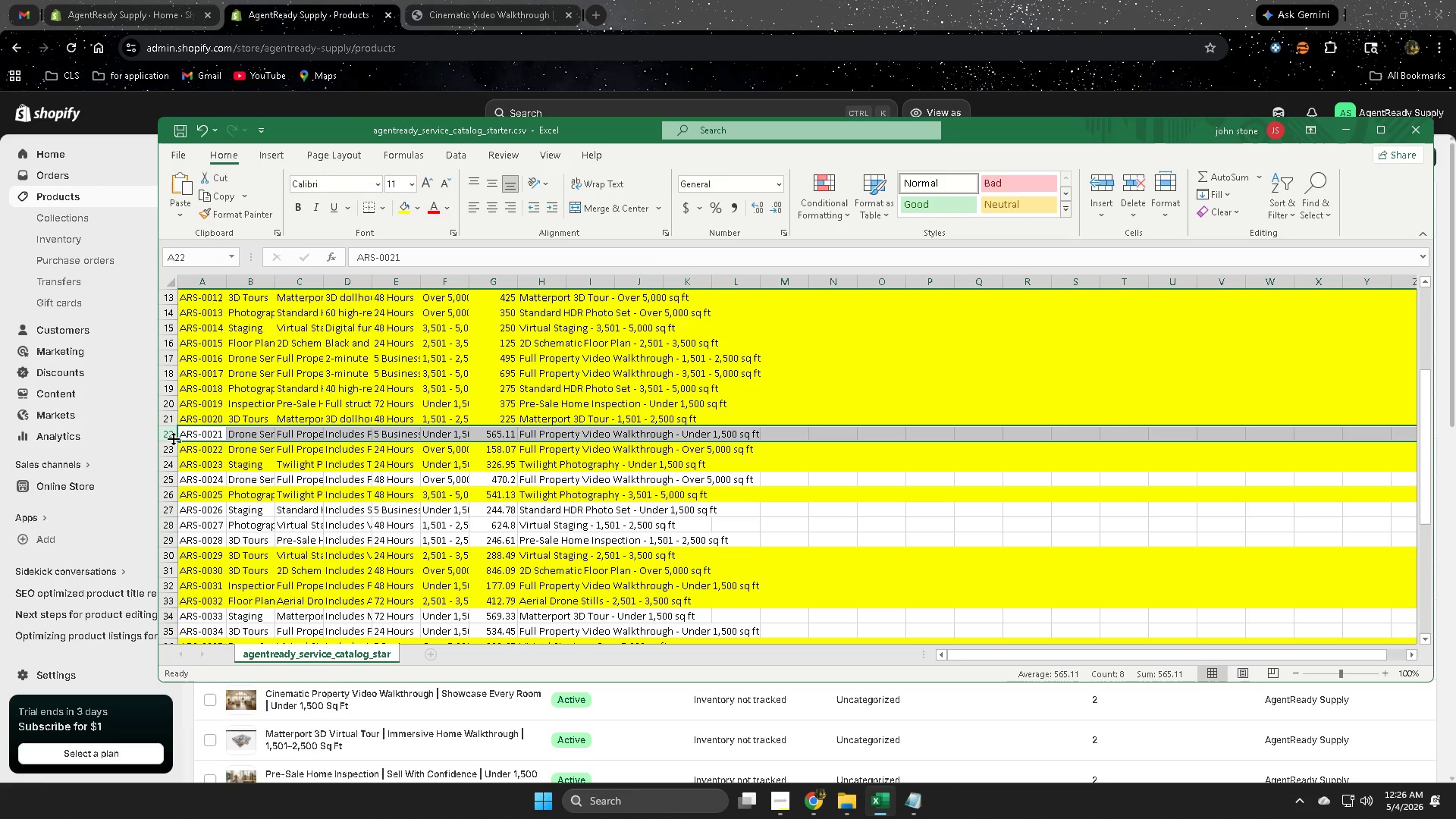 
scroll: coordinate [249, 453], scroll_direction: up, amount: 7.0
 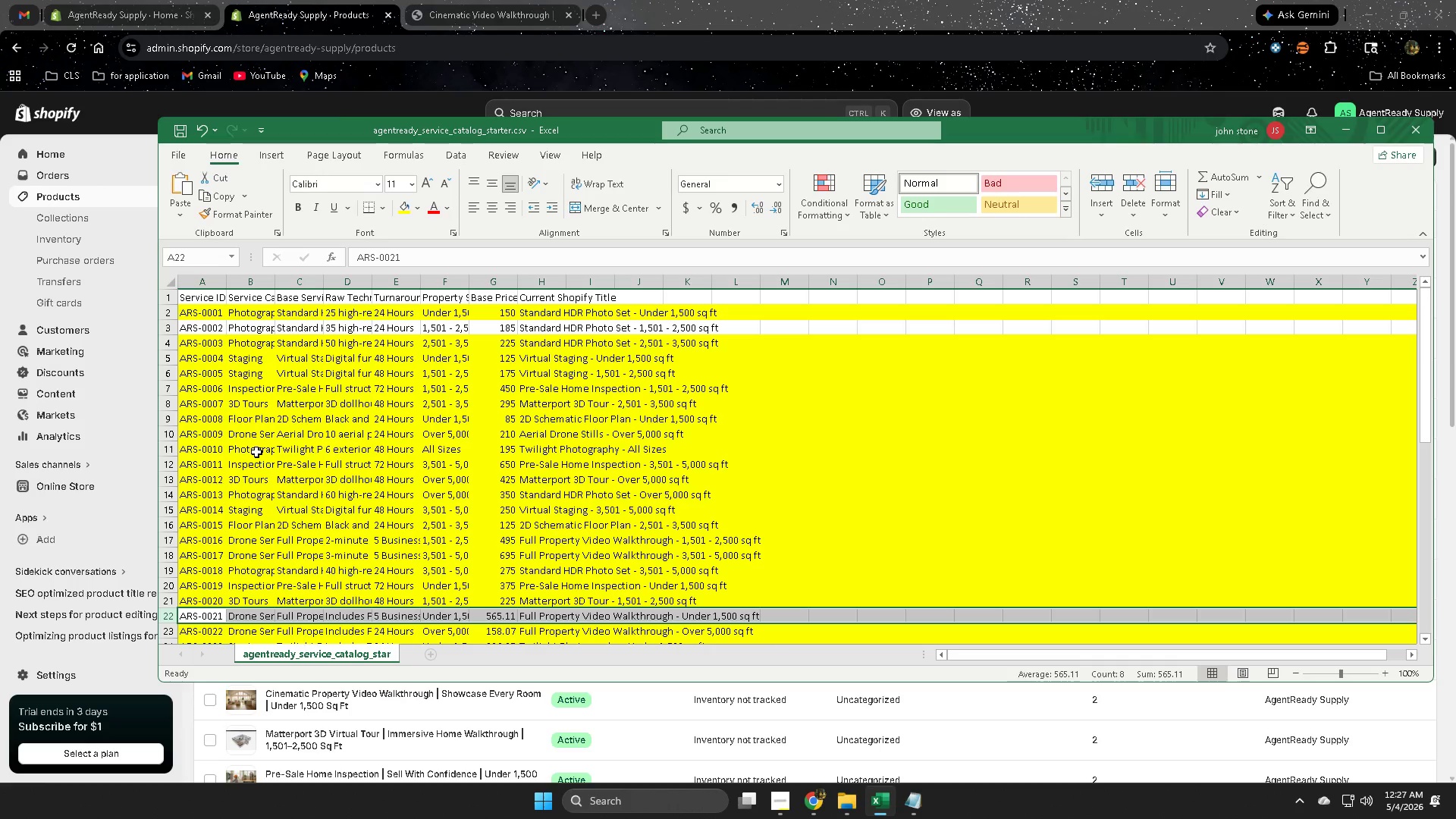 
scroll: coordinate [268, 455], scroll_direction: down, amount: 3.0
 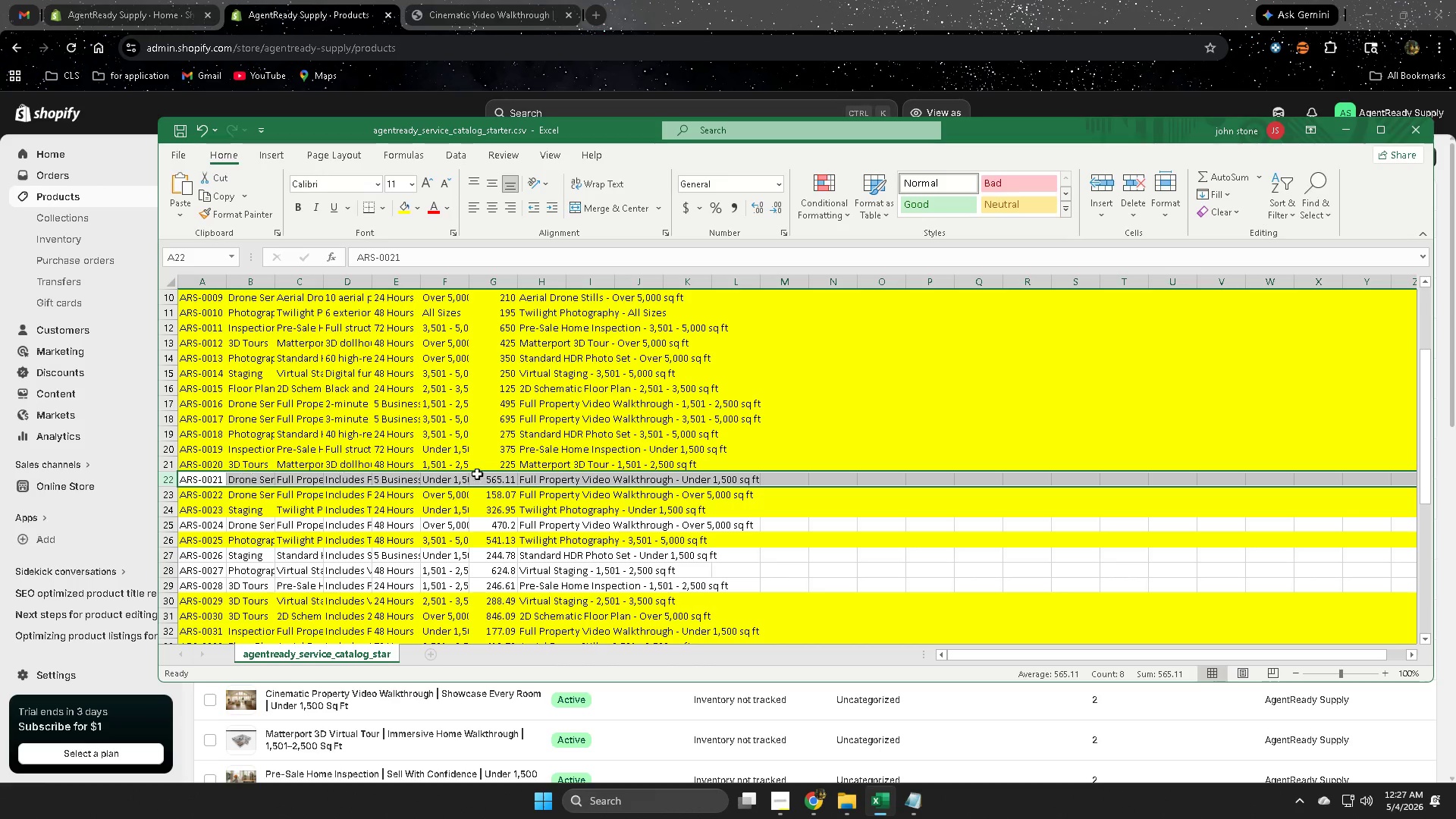 
left_click([579, 483])
 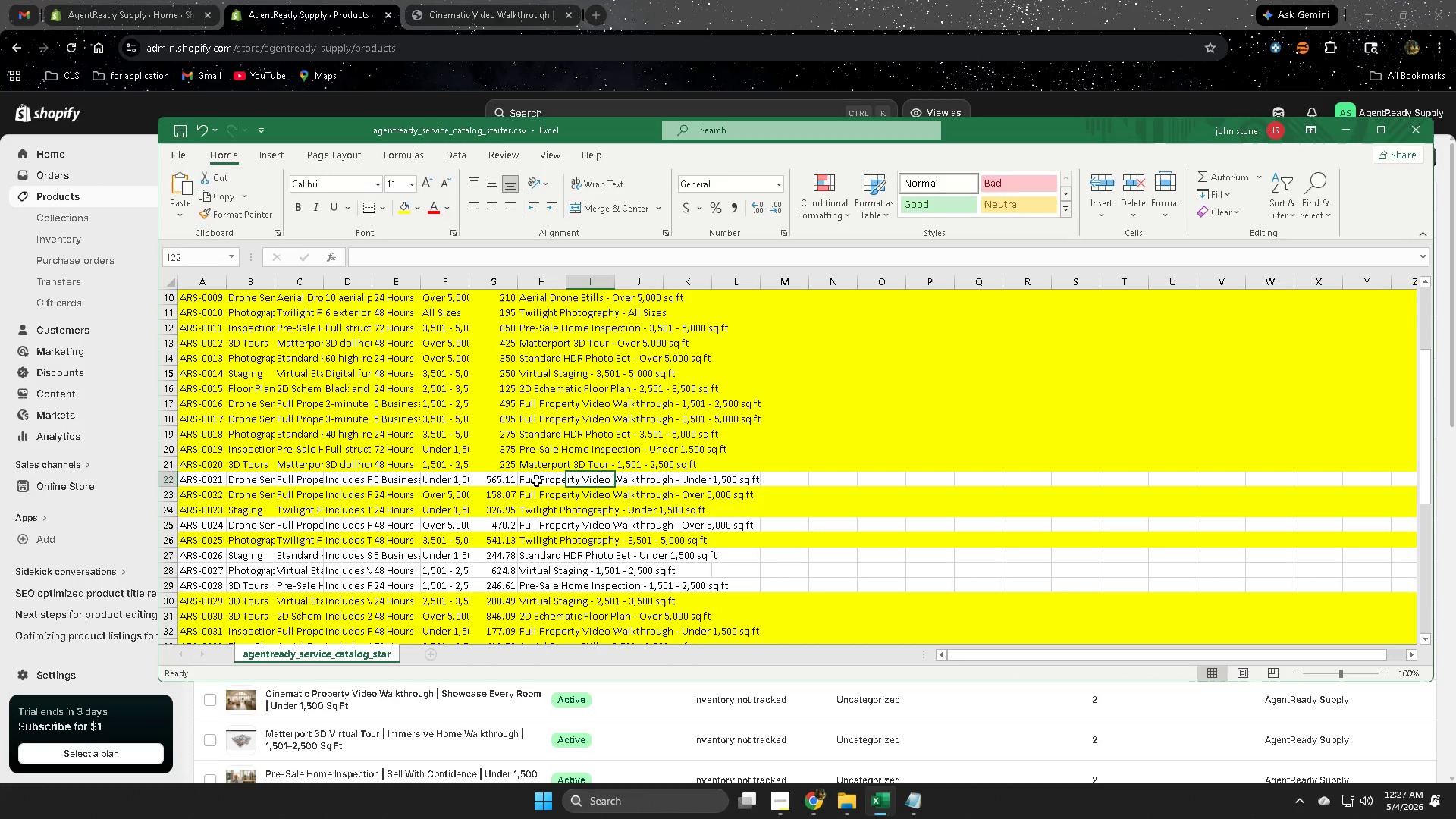 
left_click([536, 480])
 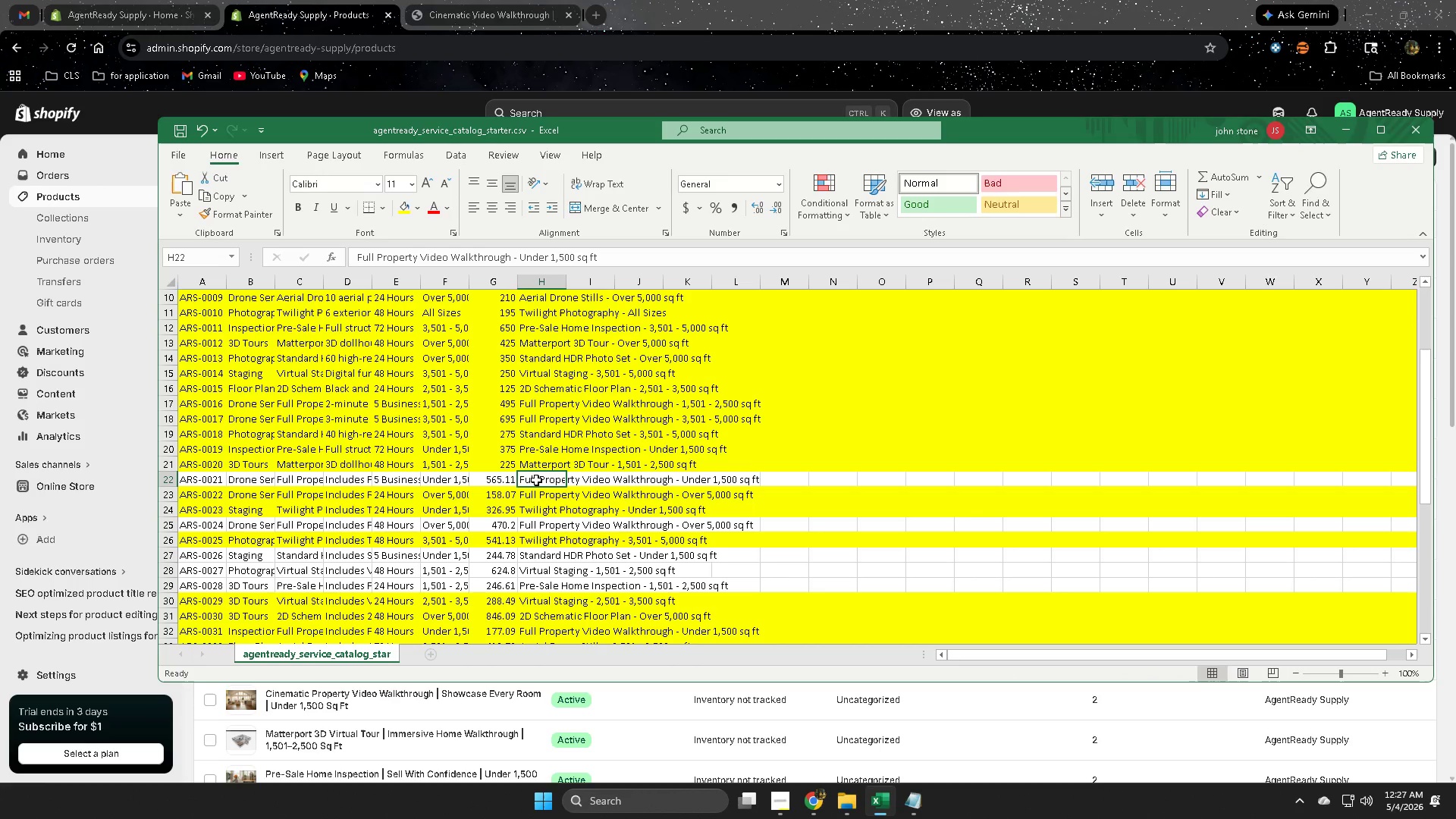 
key(Control+C)
 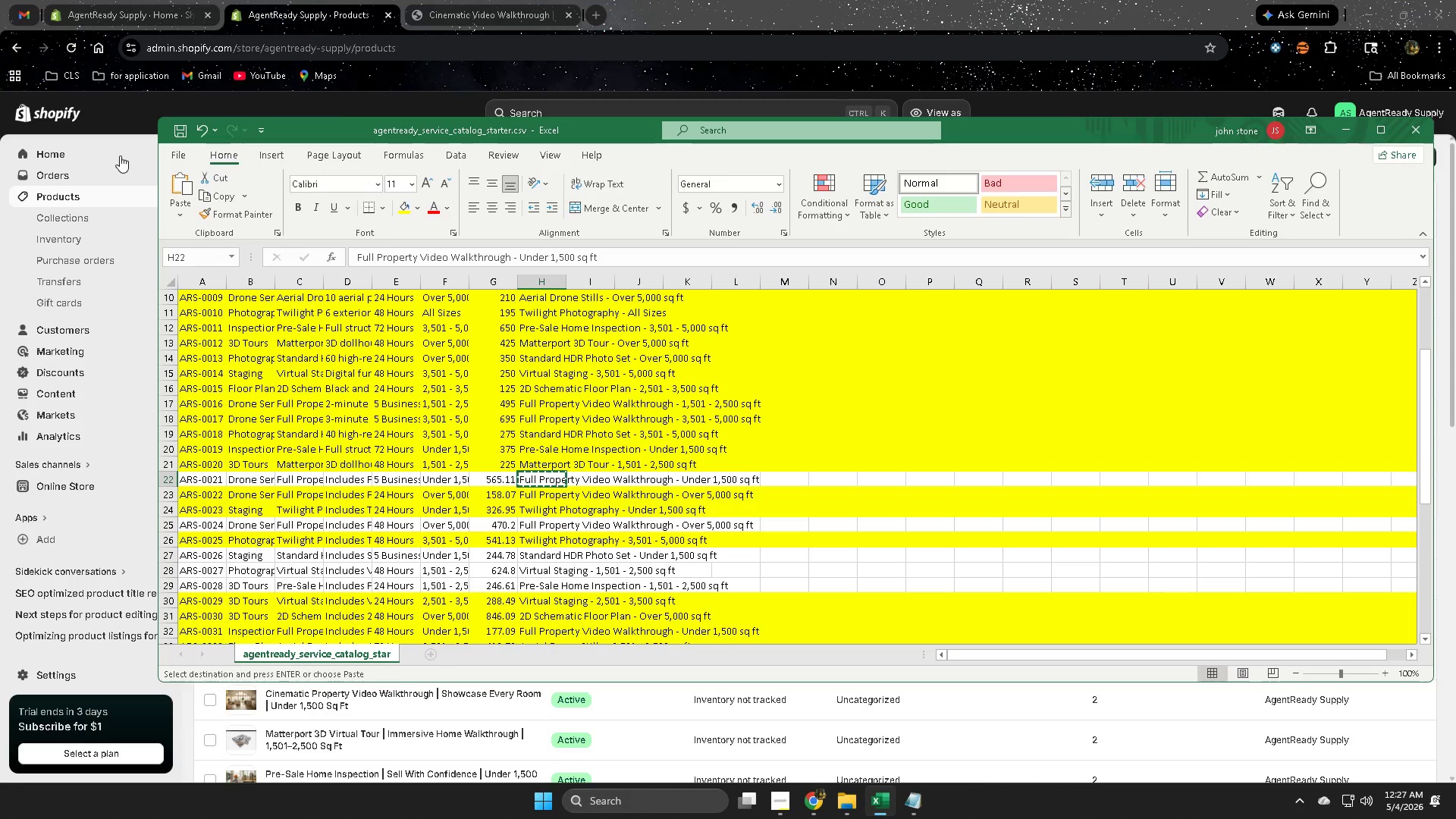 
left_click([100, 158])
 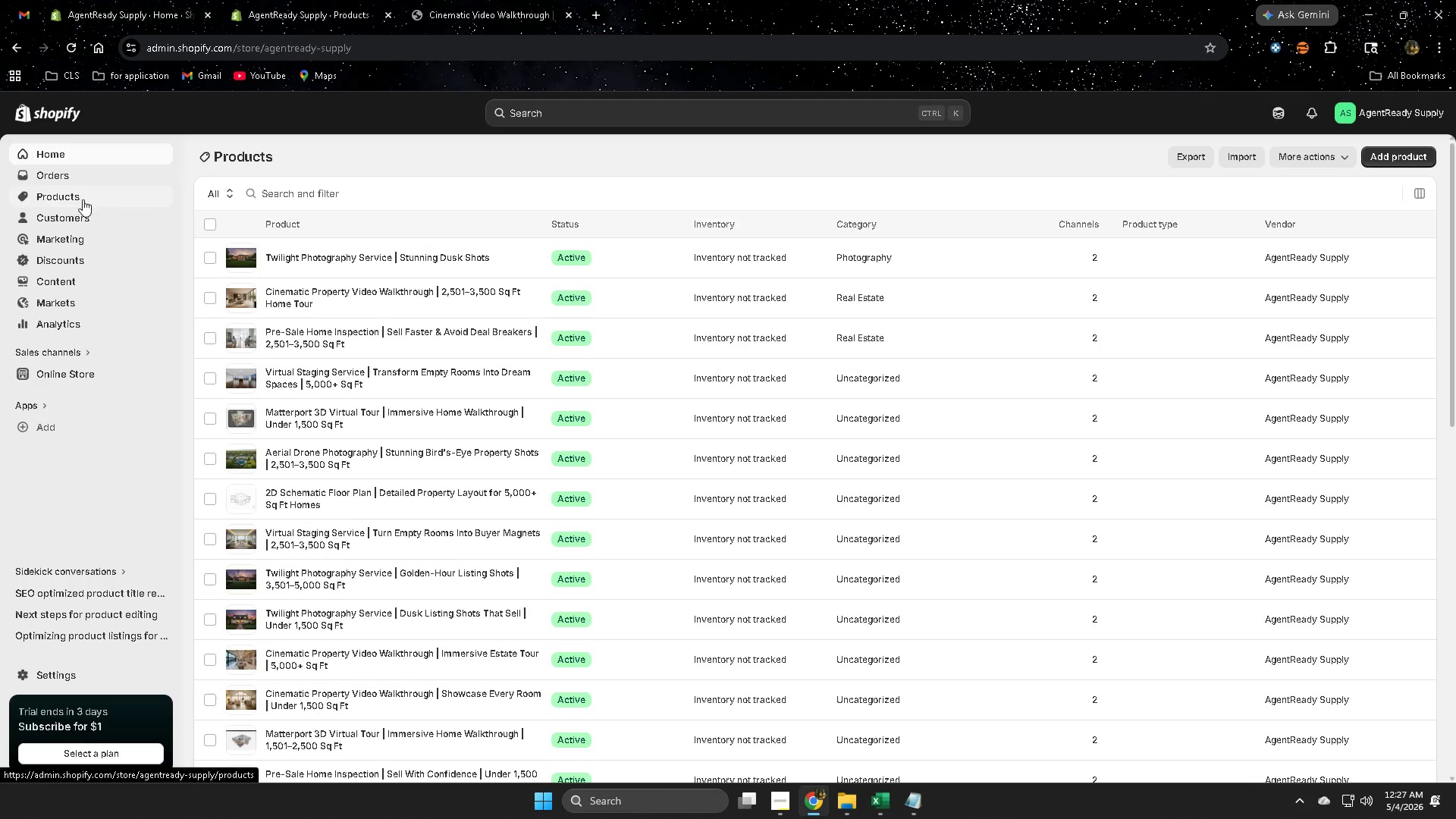 
left_click([81, 201])
 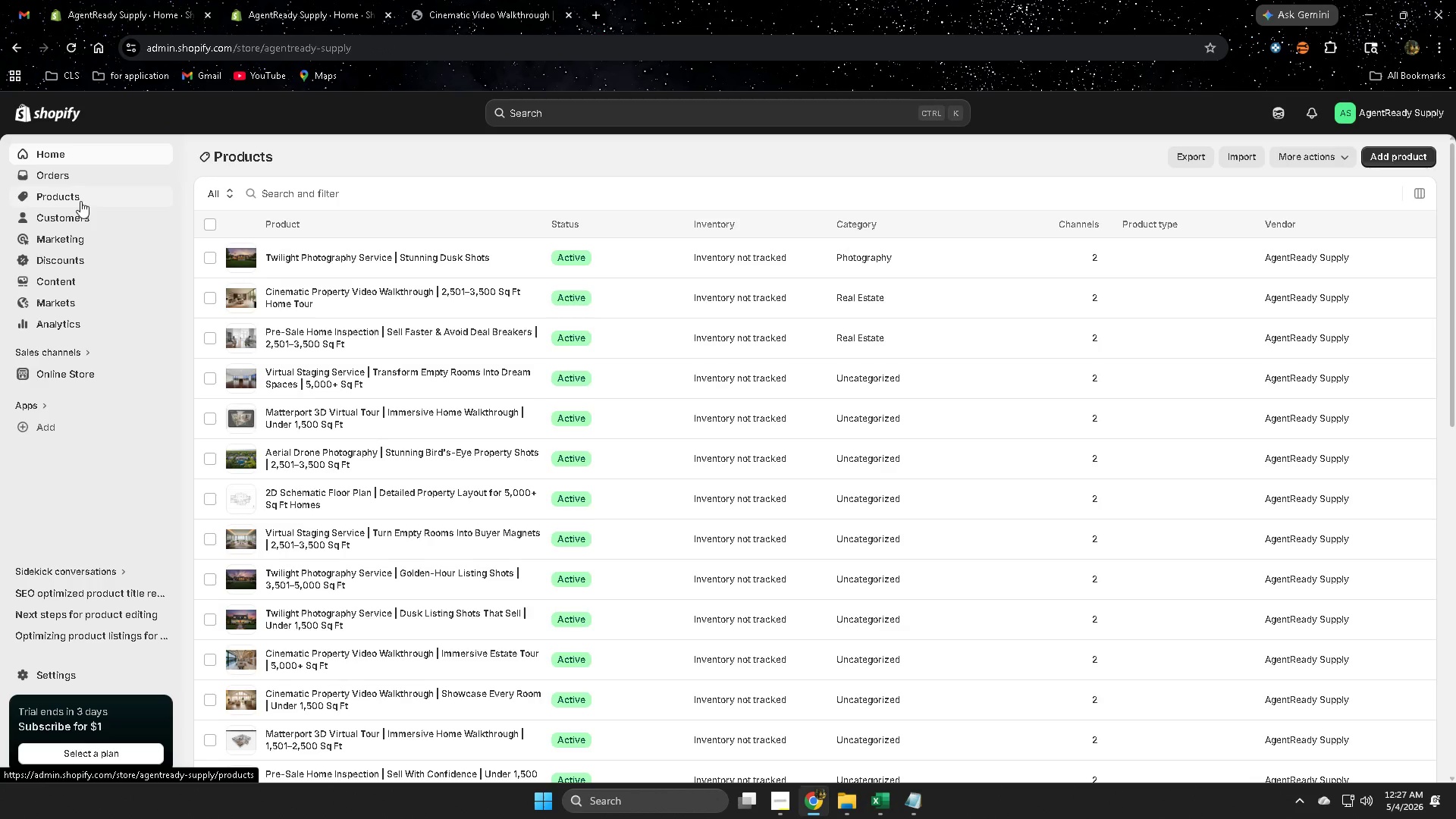 
mouse_move([99, 214])
 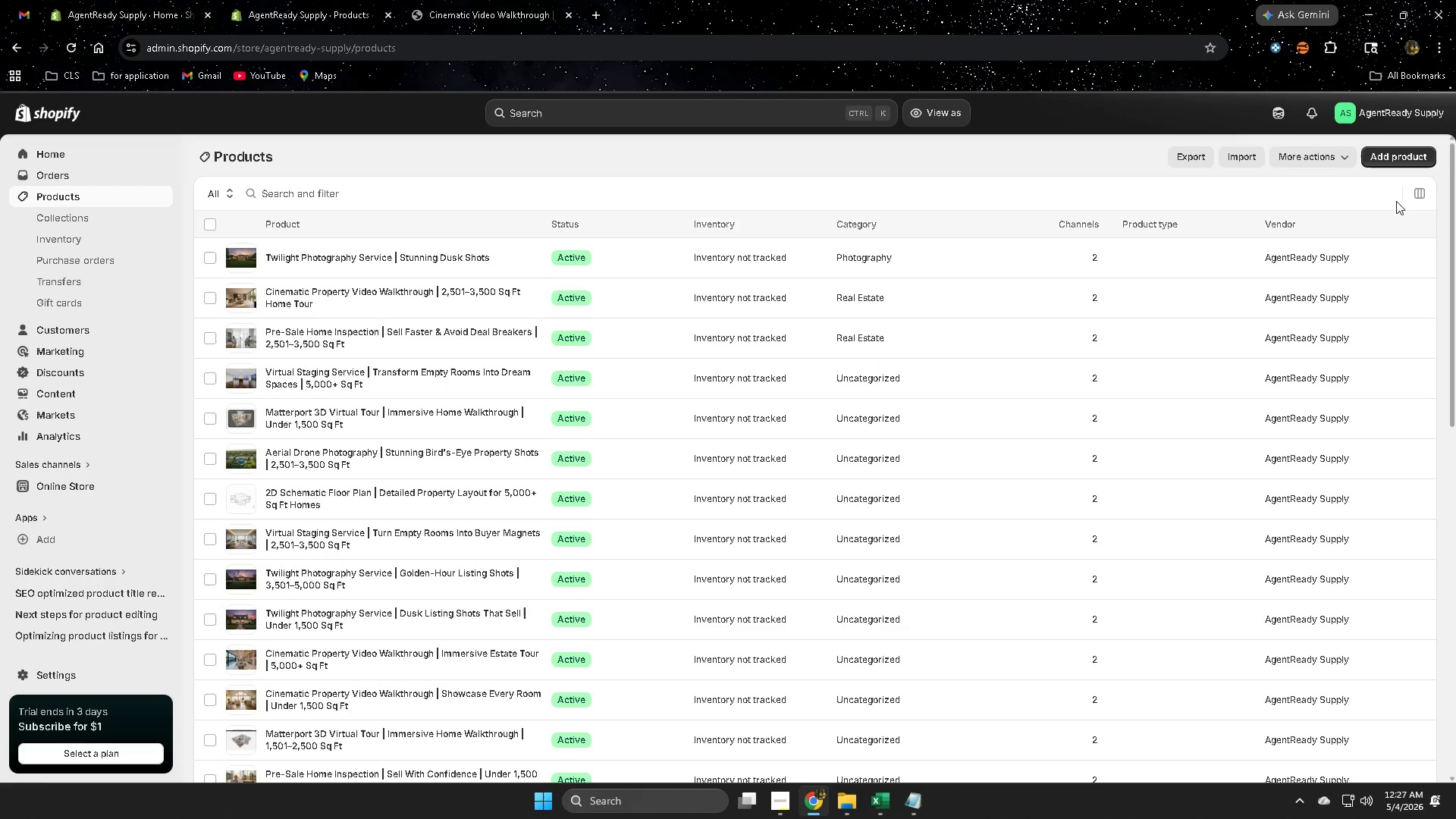 
left_click([1392, 156])
 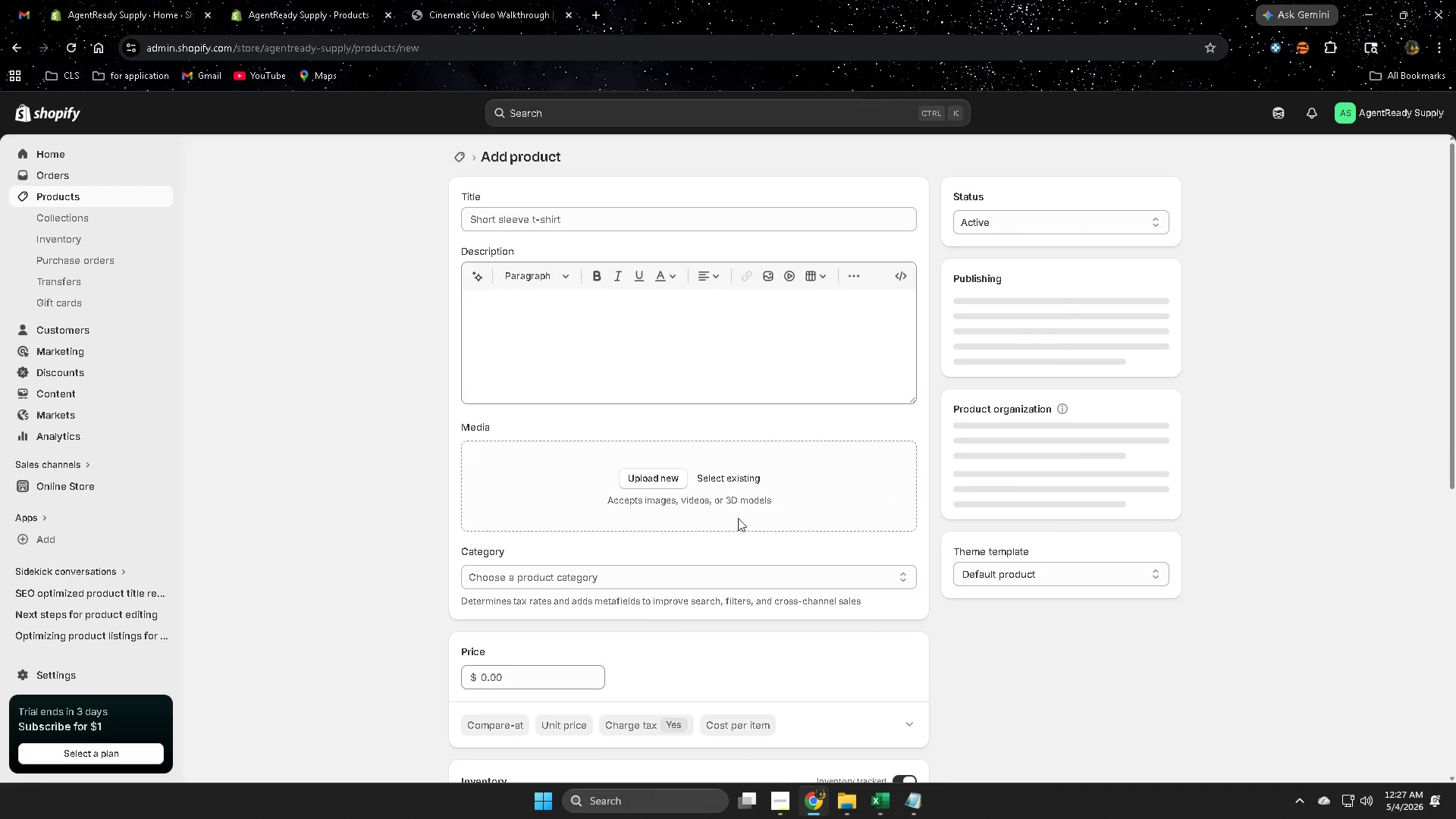 
left_click([507, 218])
 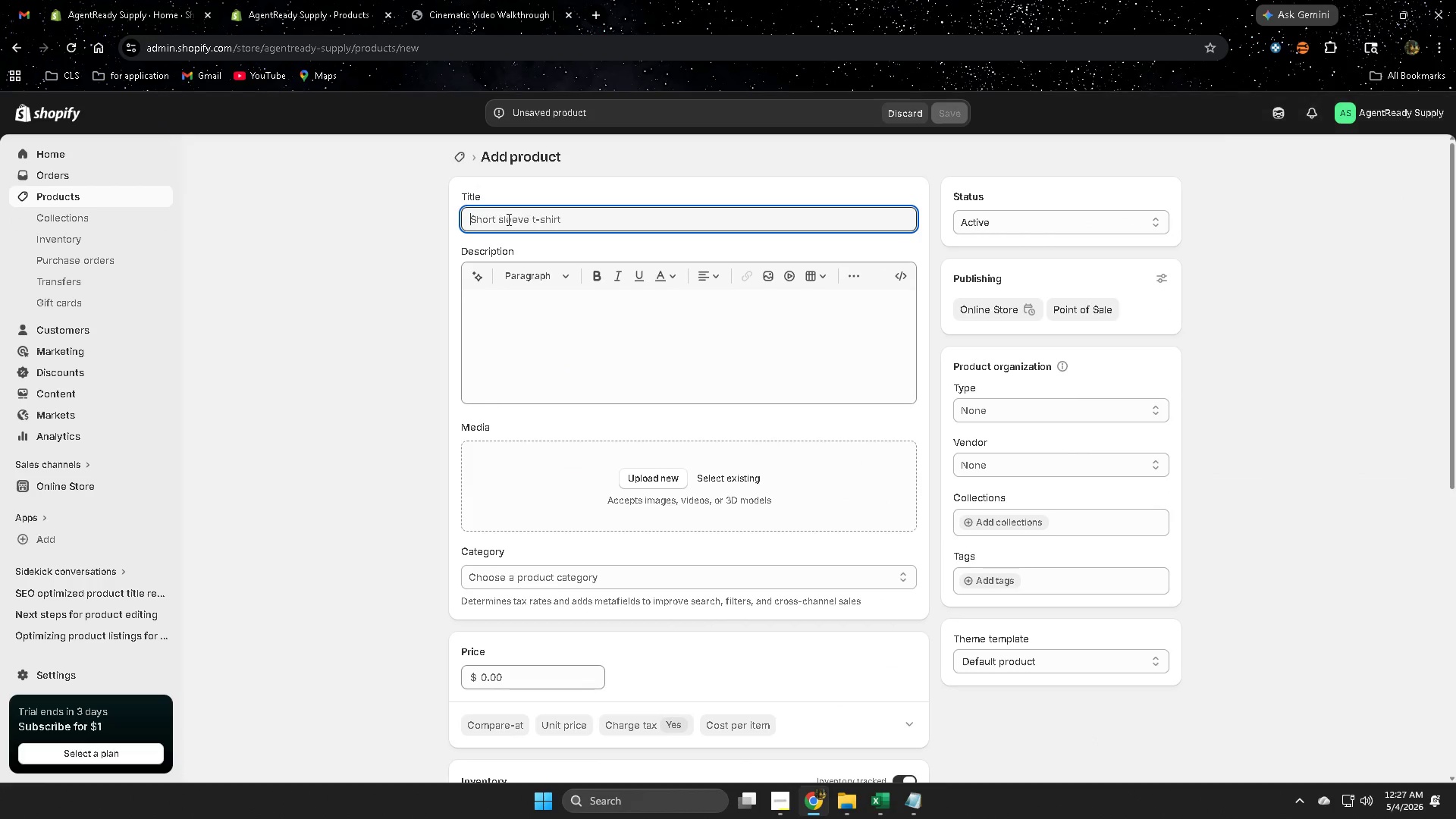 
key(Control+V)
 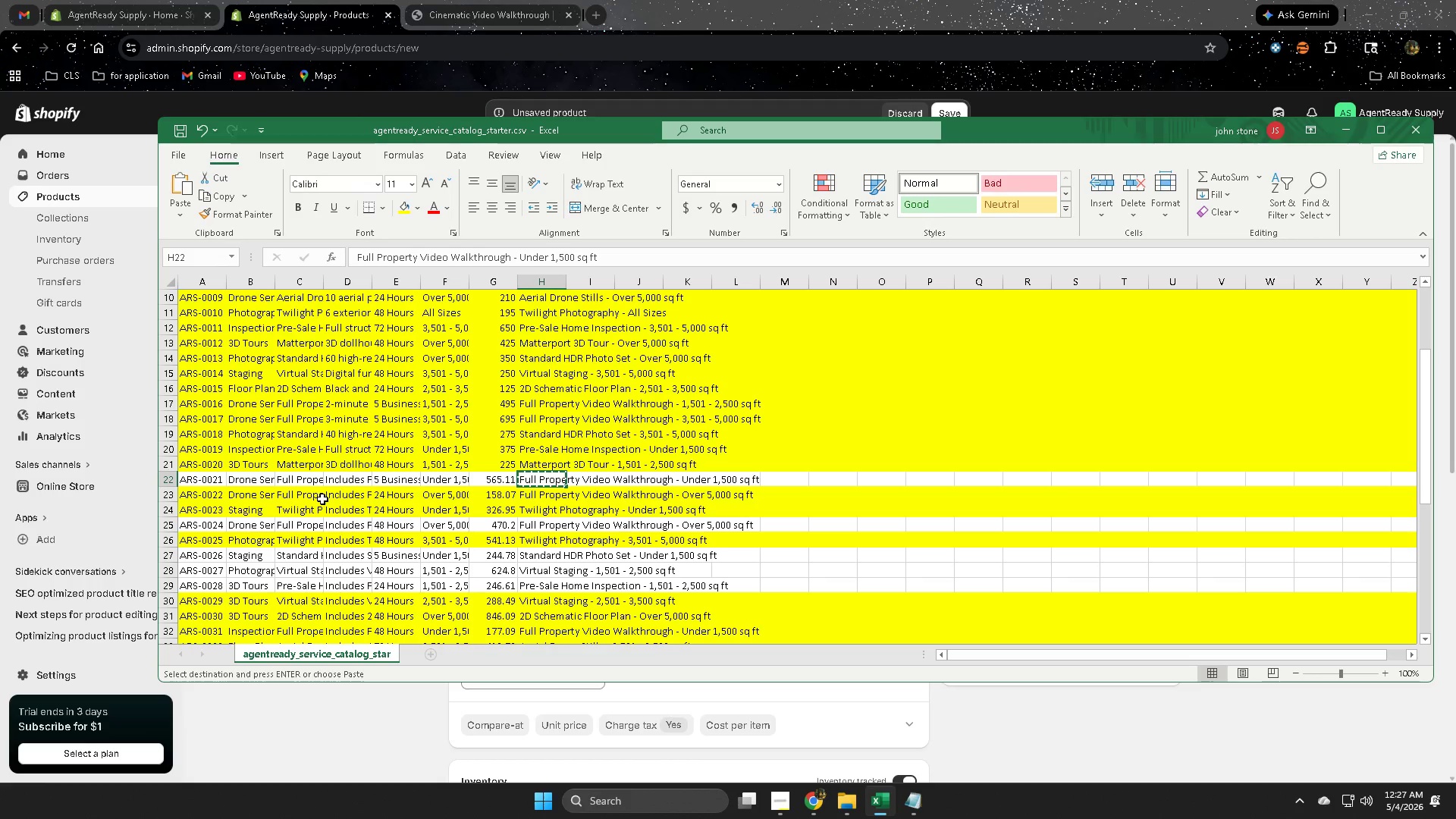 
wait(12.23)
 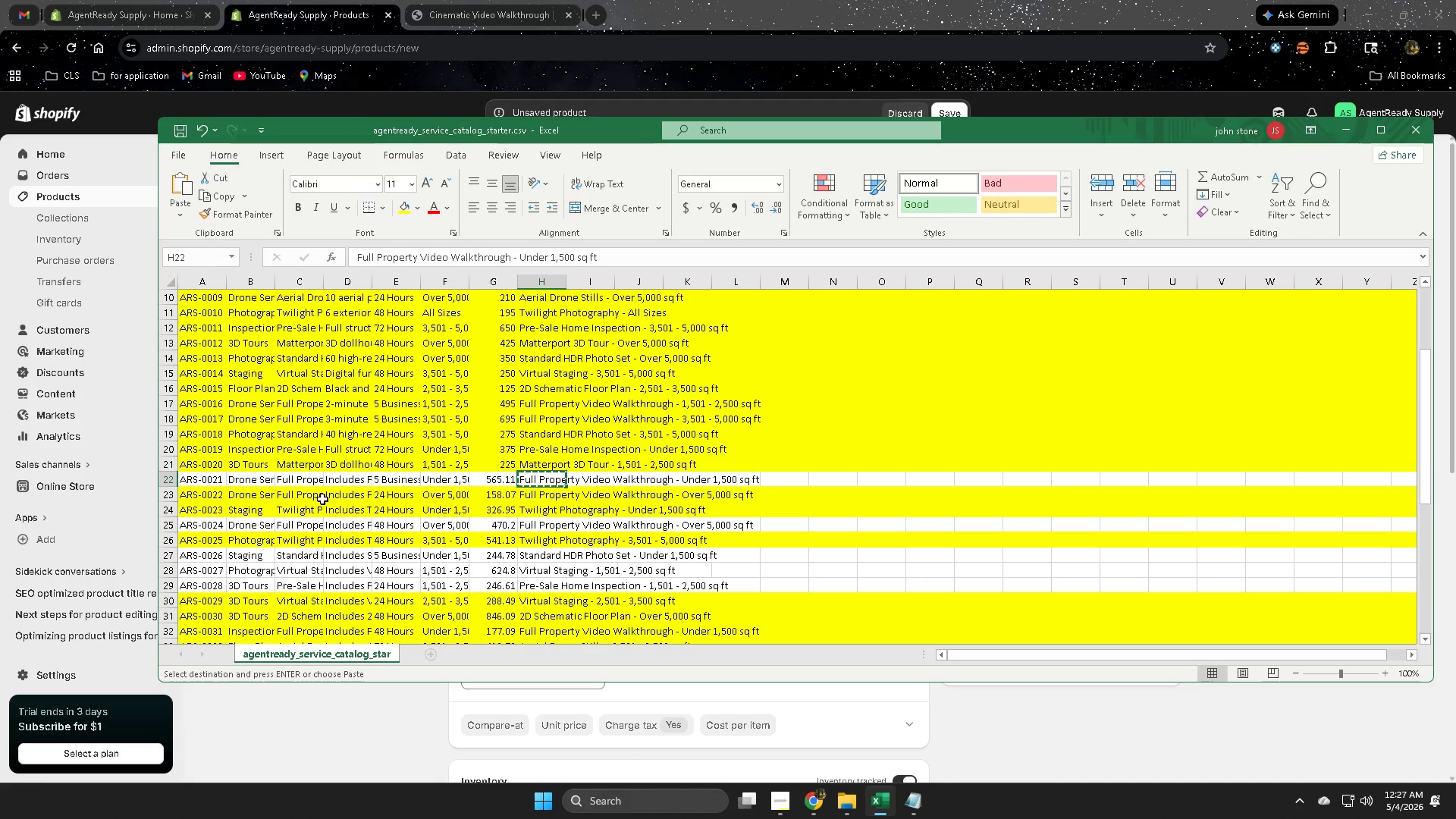 
left_click([451, 479])
 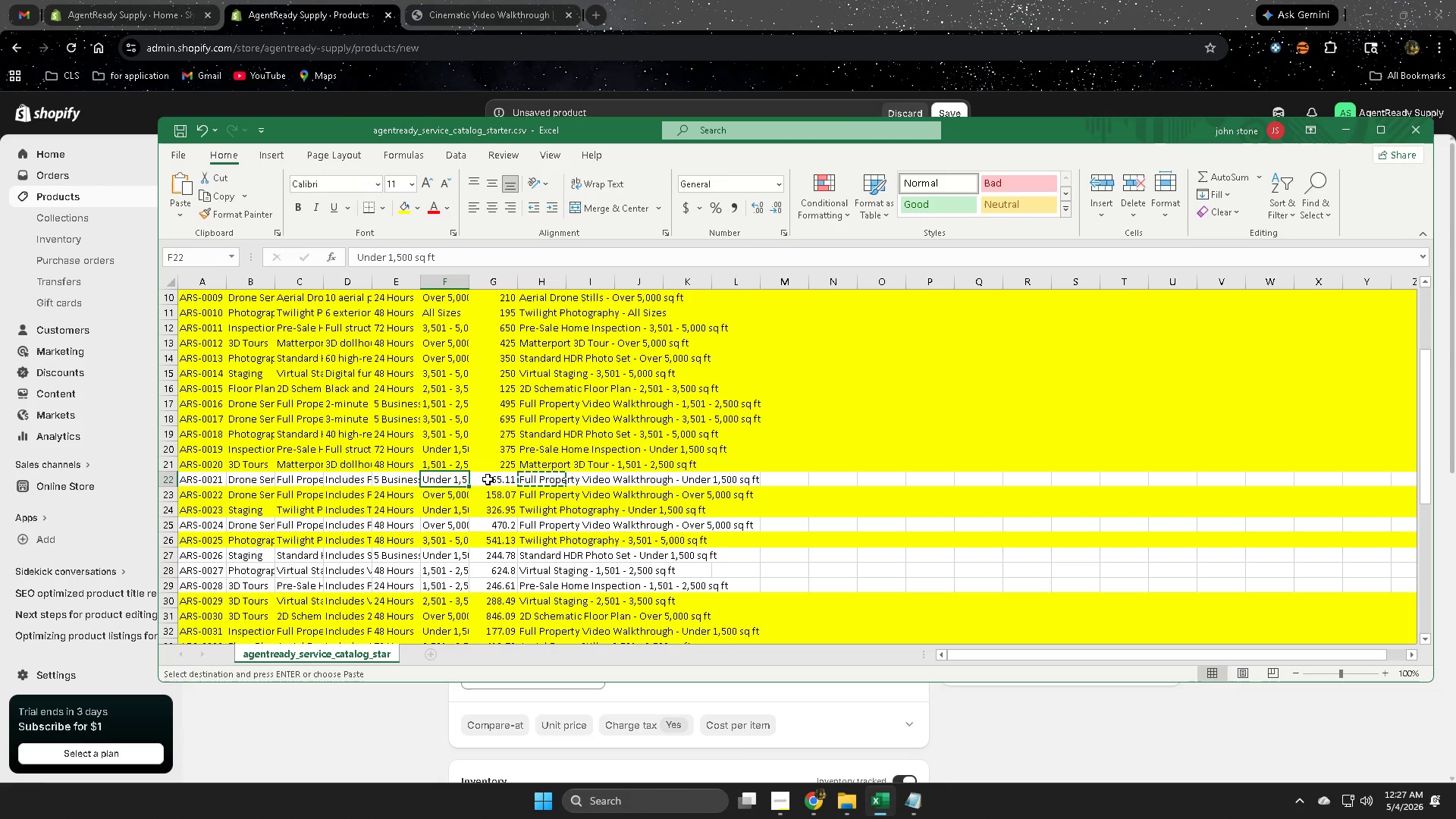 
left_click([488, 479])
 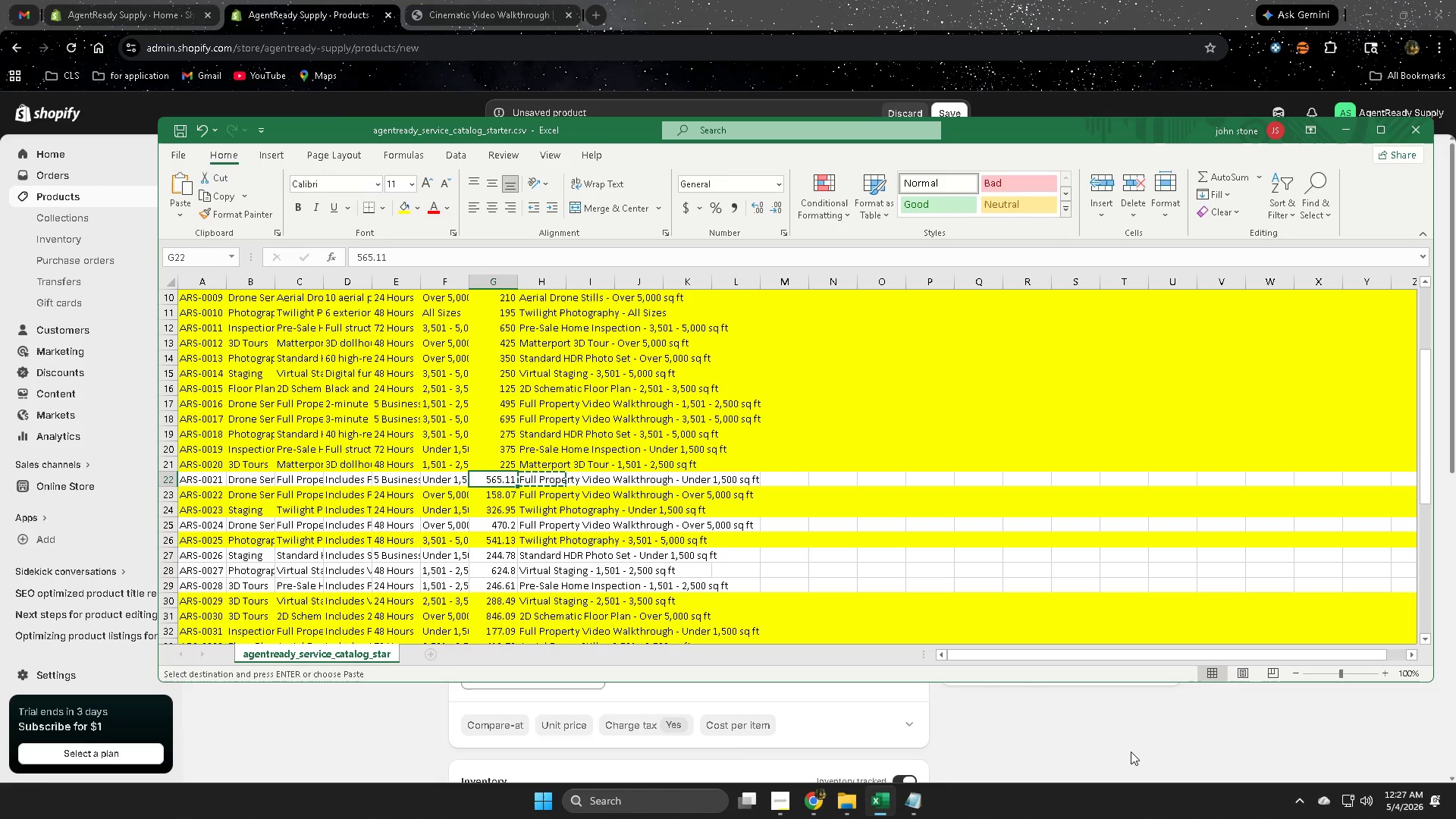 
left_click([1131, 752])
 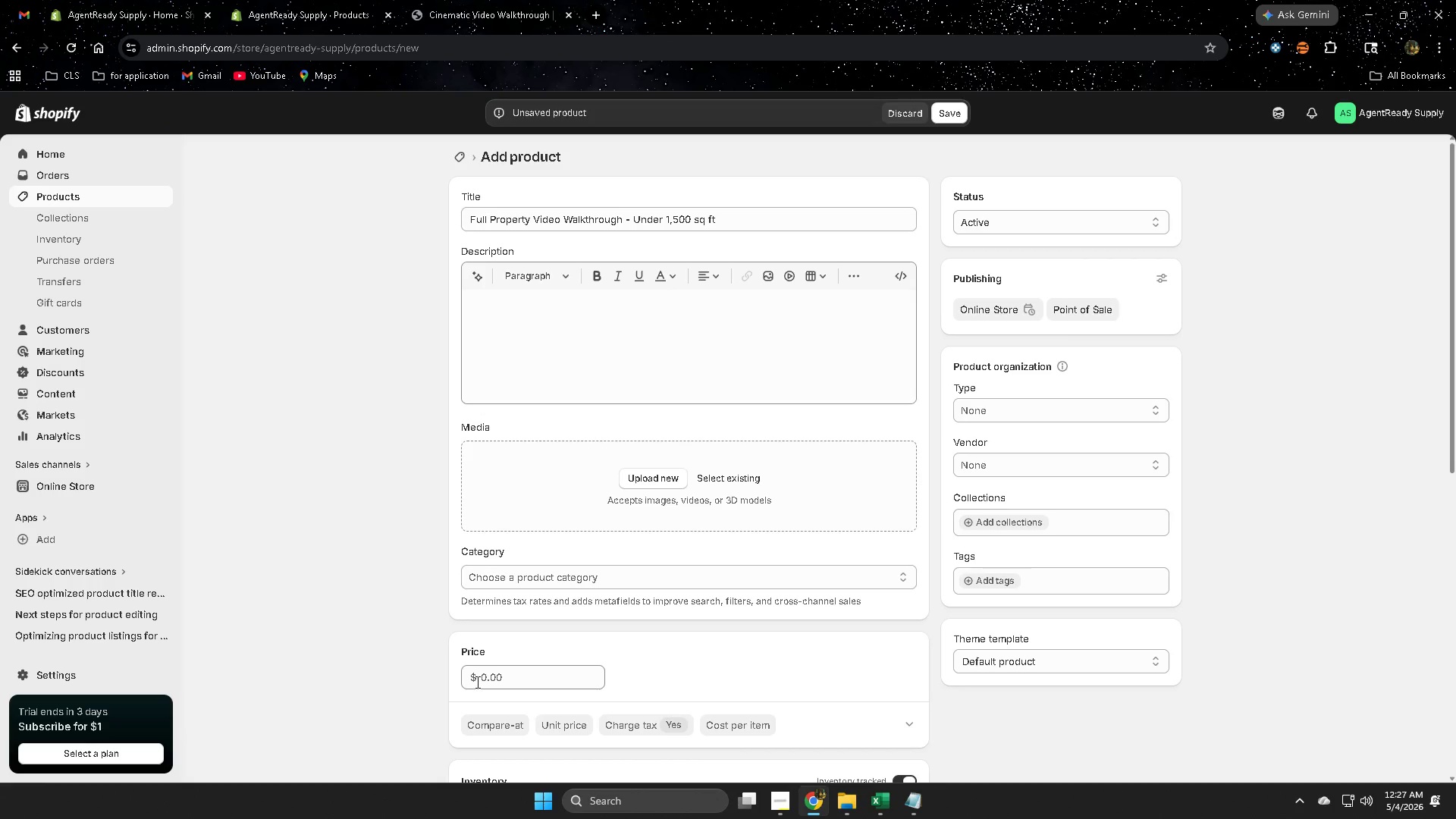 
left_click([504, 675])
 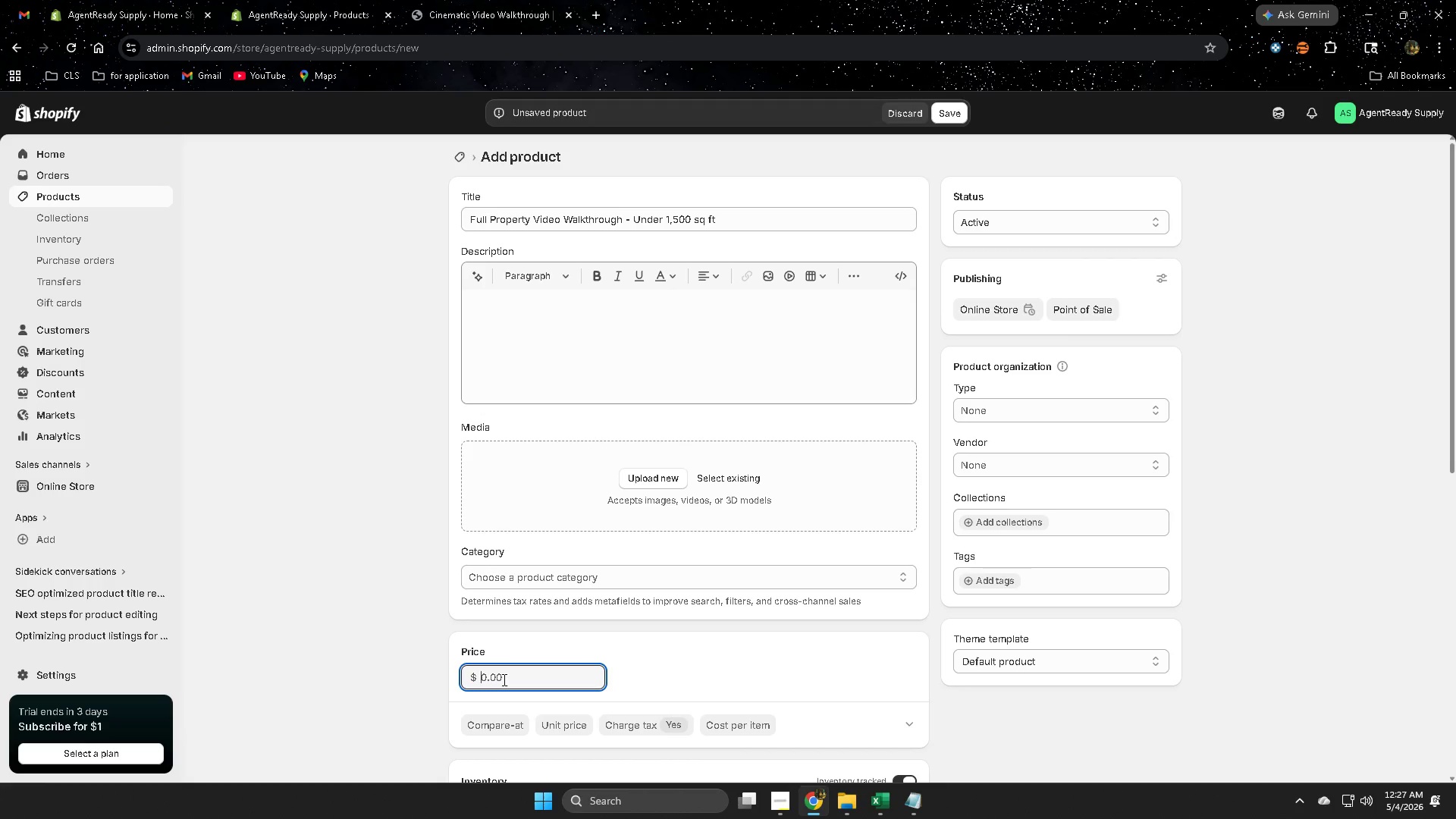 
key(Numpad5)
 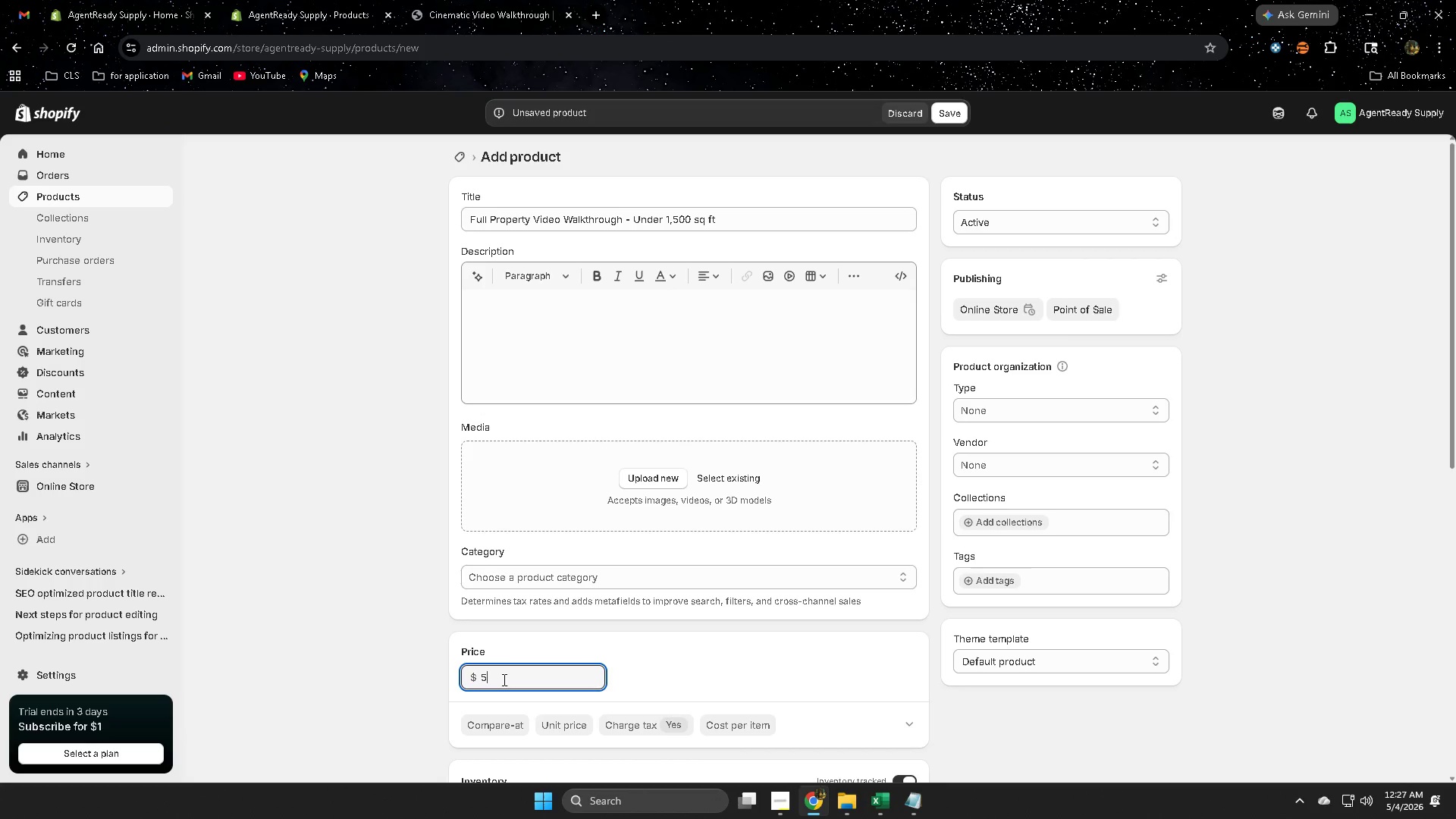 
key(Numpad6)
 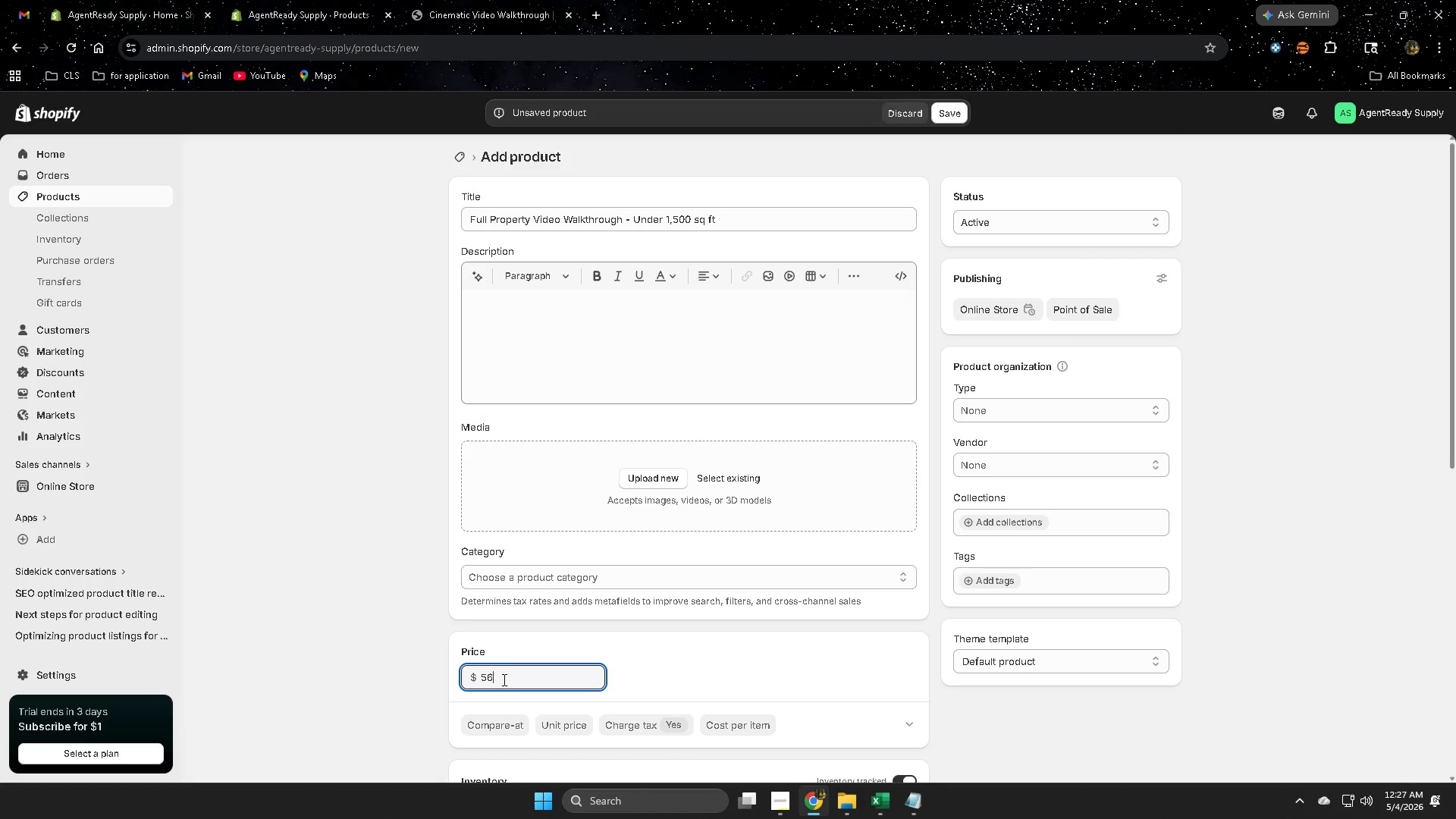 
key(Numpad5)
 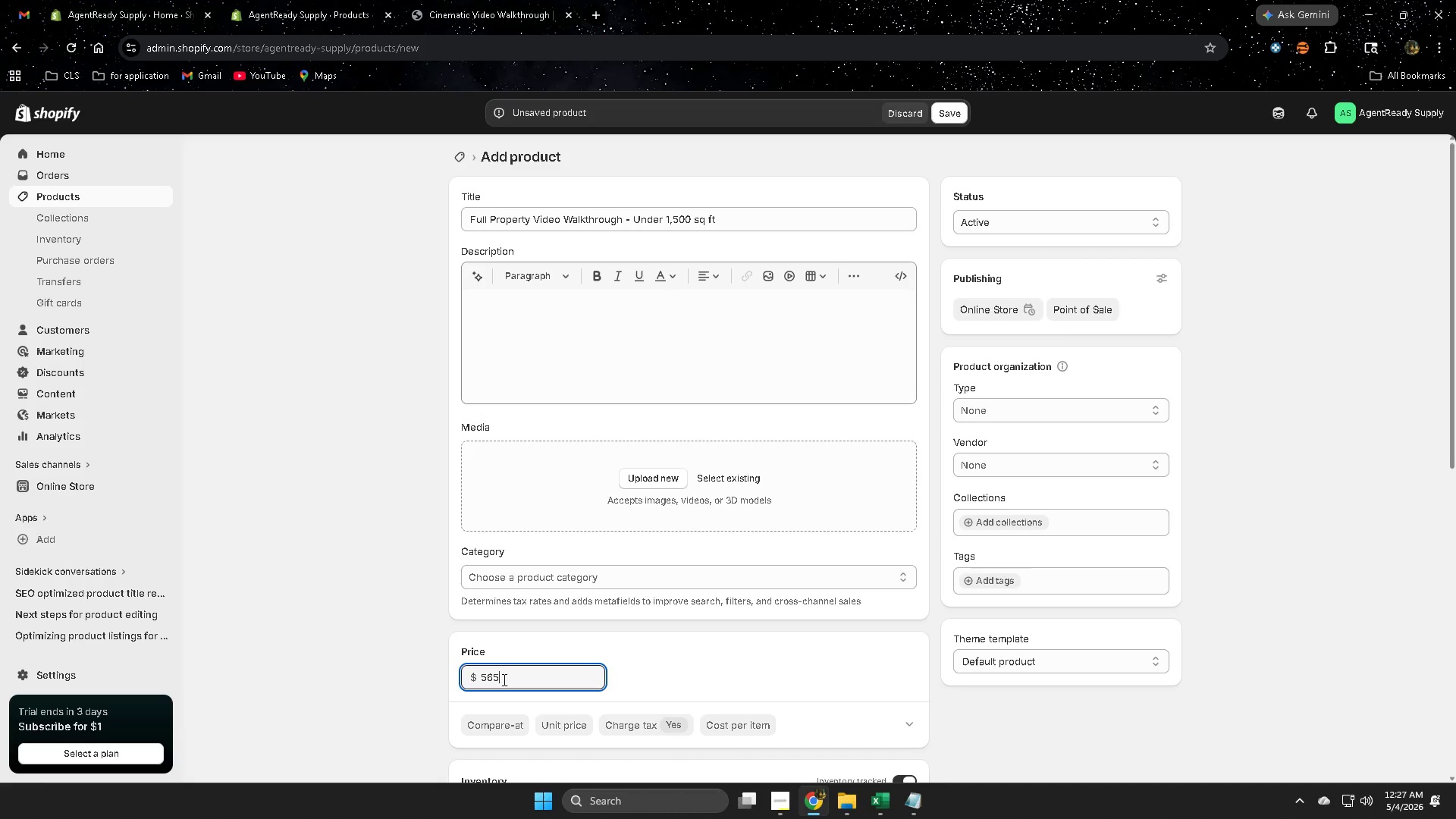 
key(NumpadDecimal)
 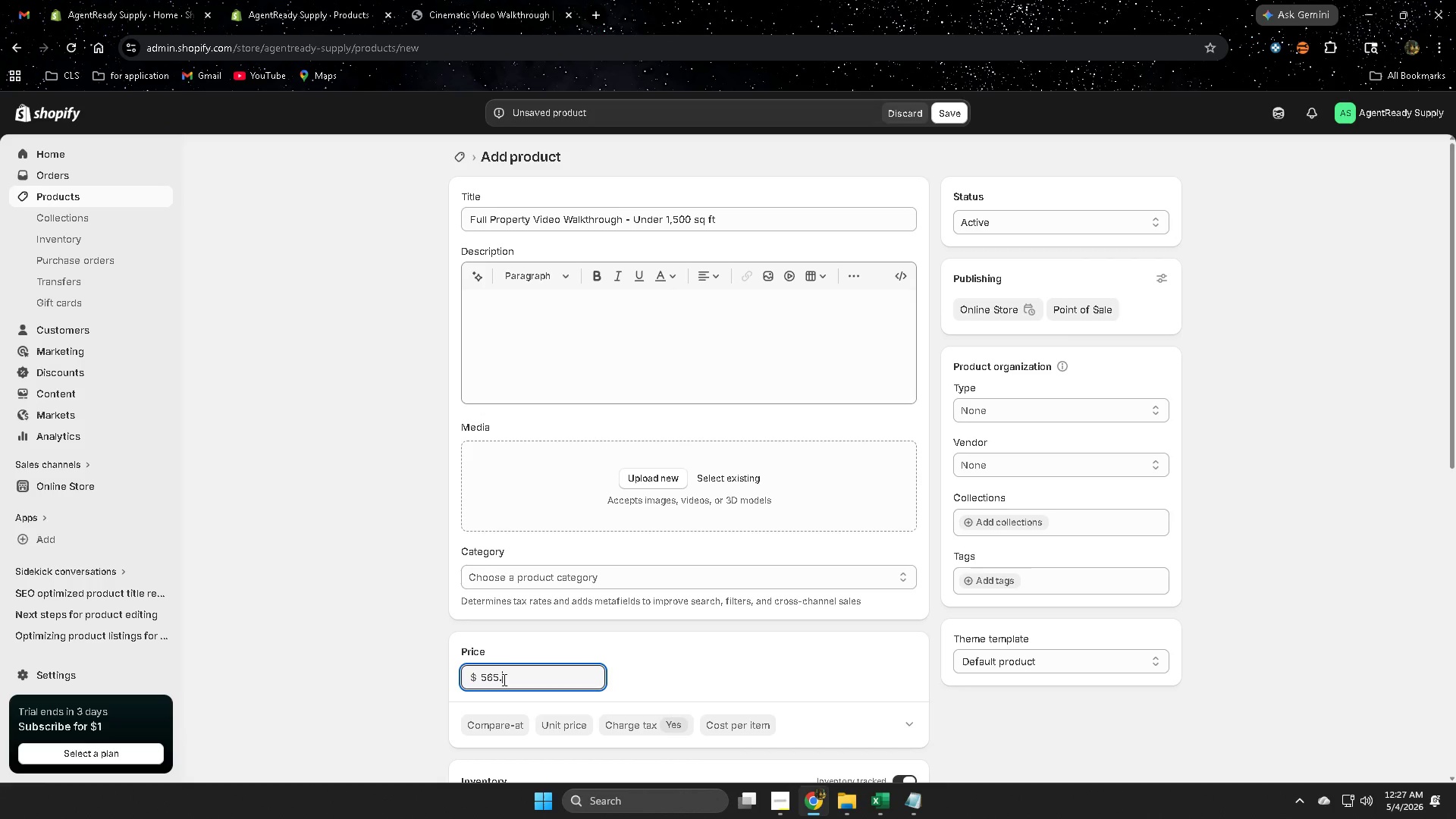 
key(Numpad1)
 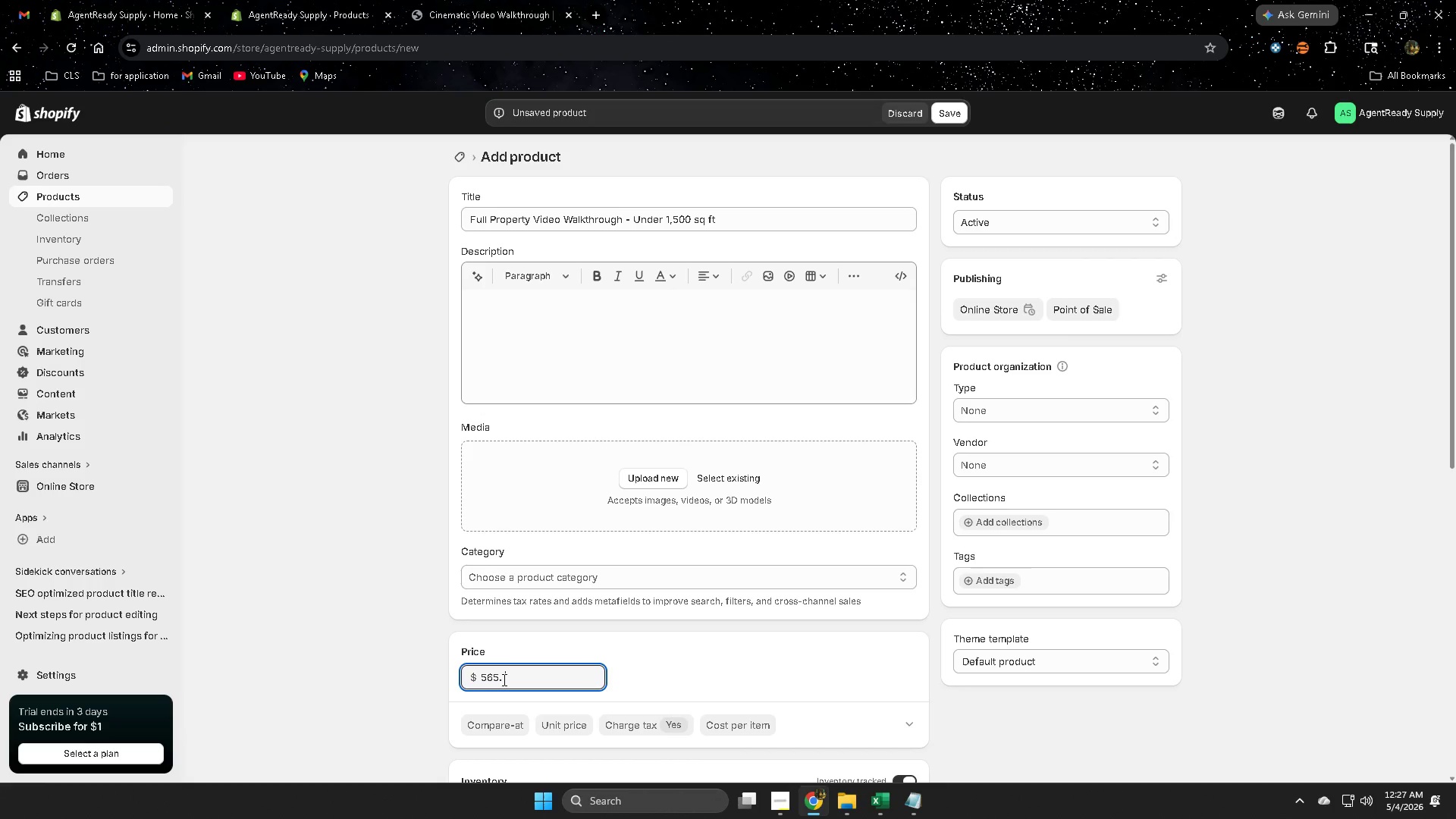 
key(Numpad1)
 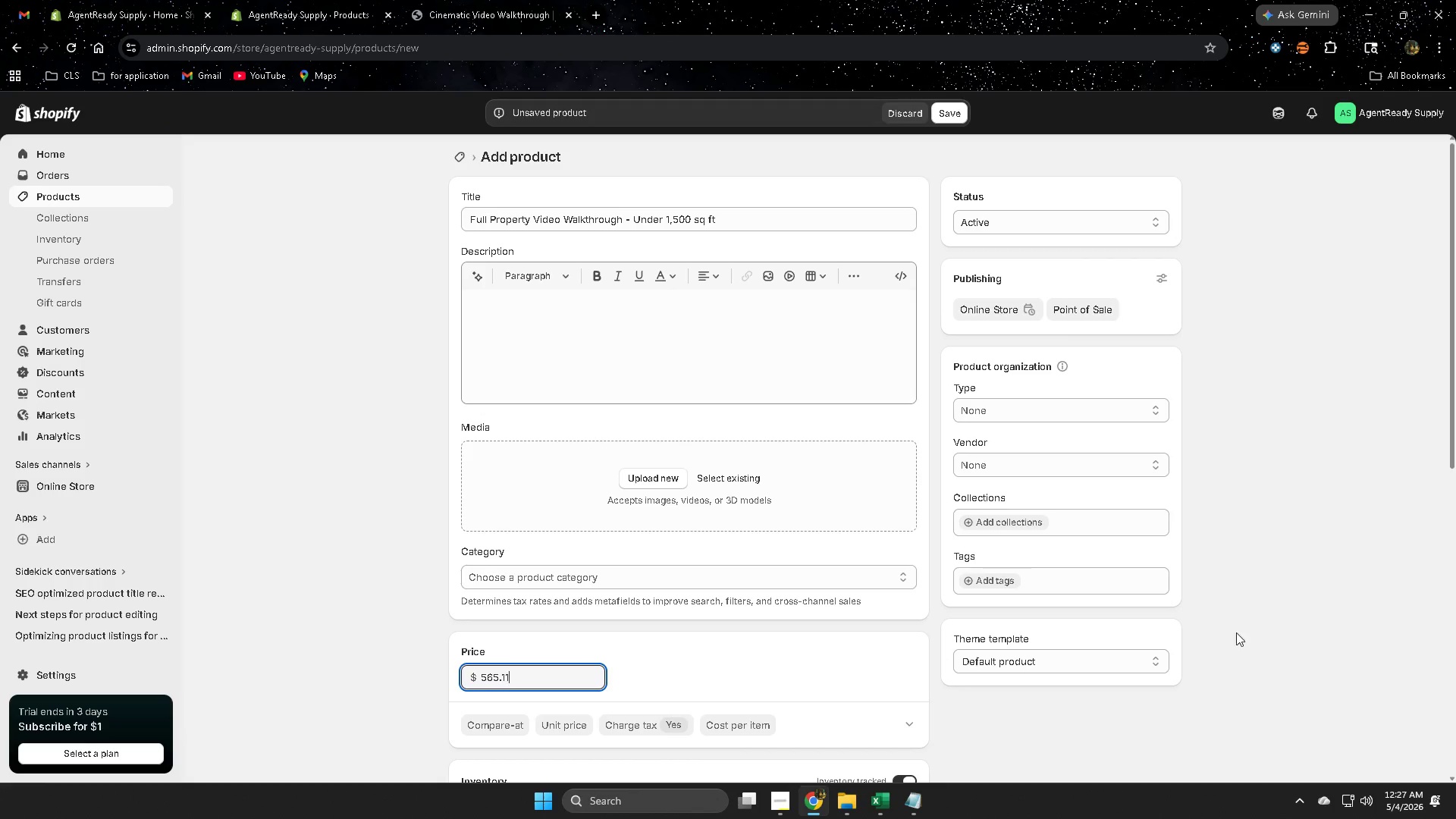 
left_click_drag(start_coordinate=[1368, 659], to_coordinate=[1366, 655])
 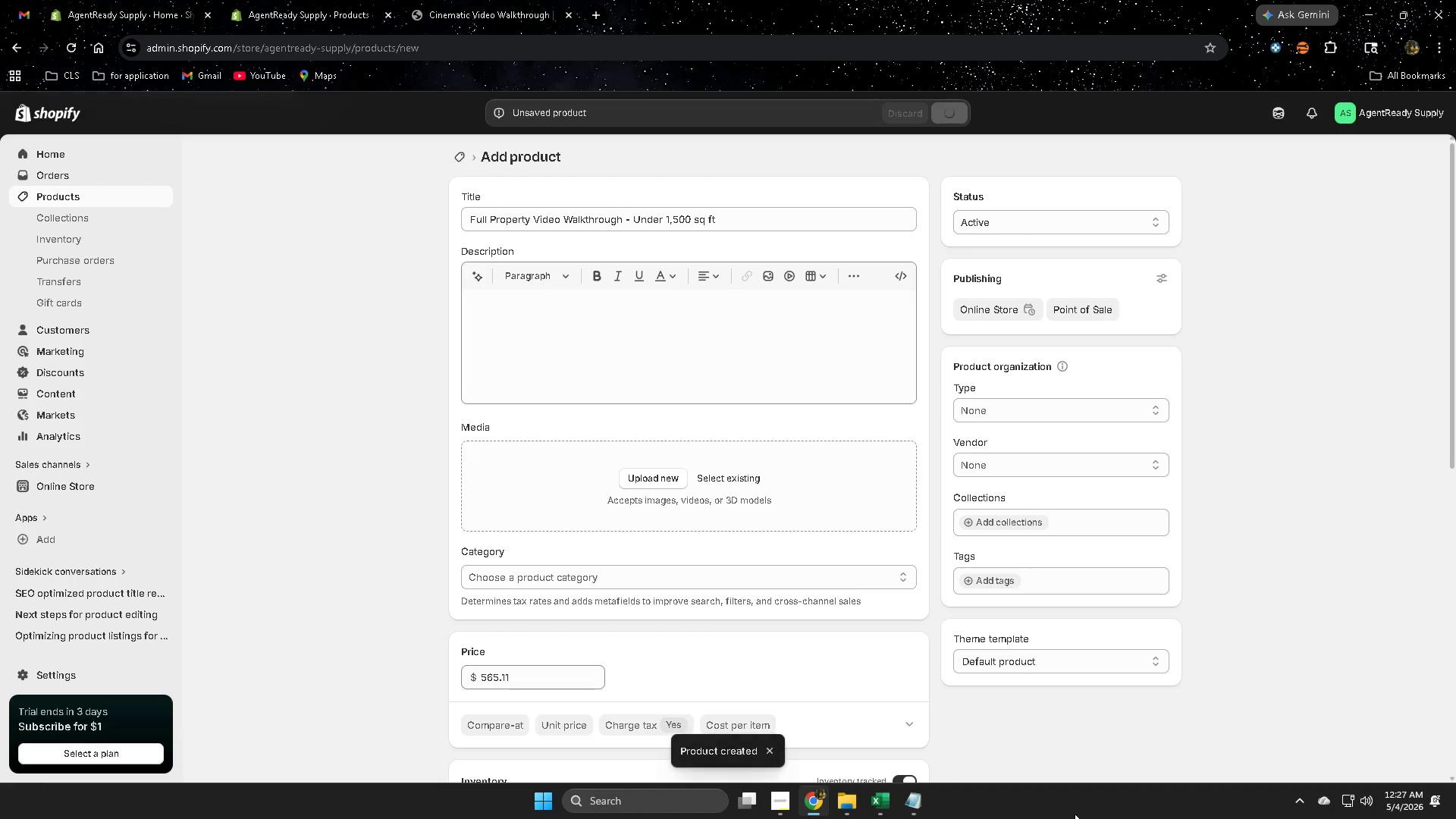 
wait(14.8)
 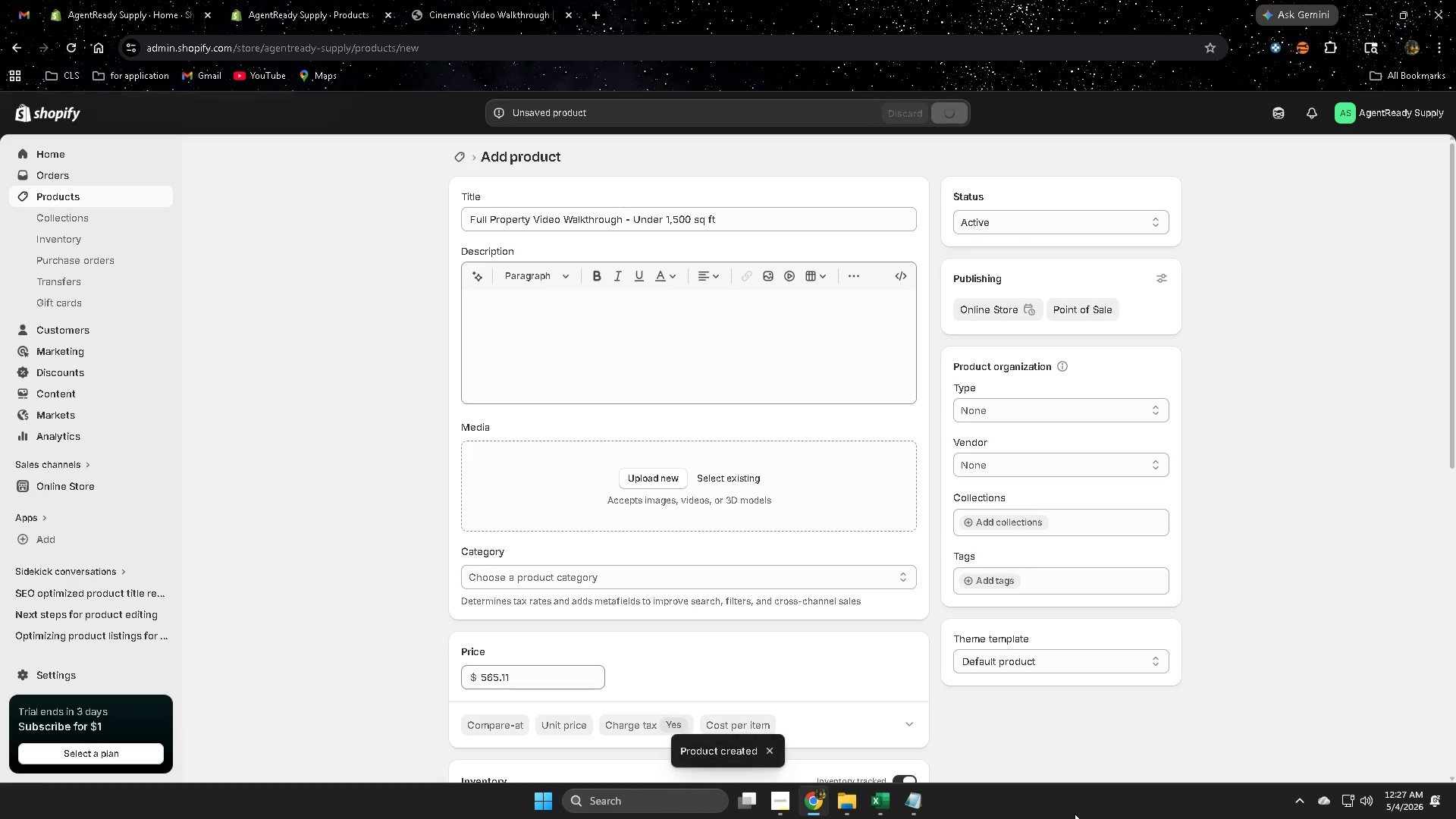 
left_click([880, 806])
 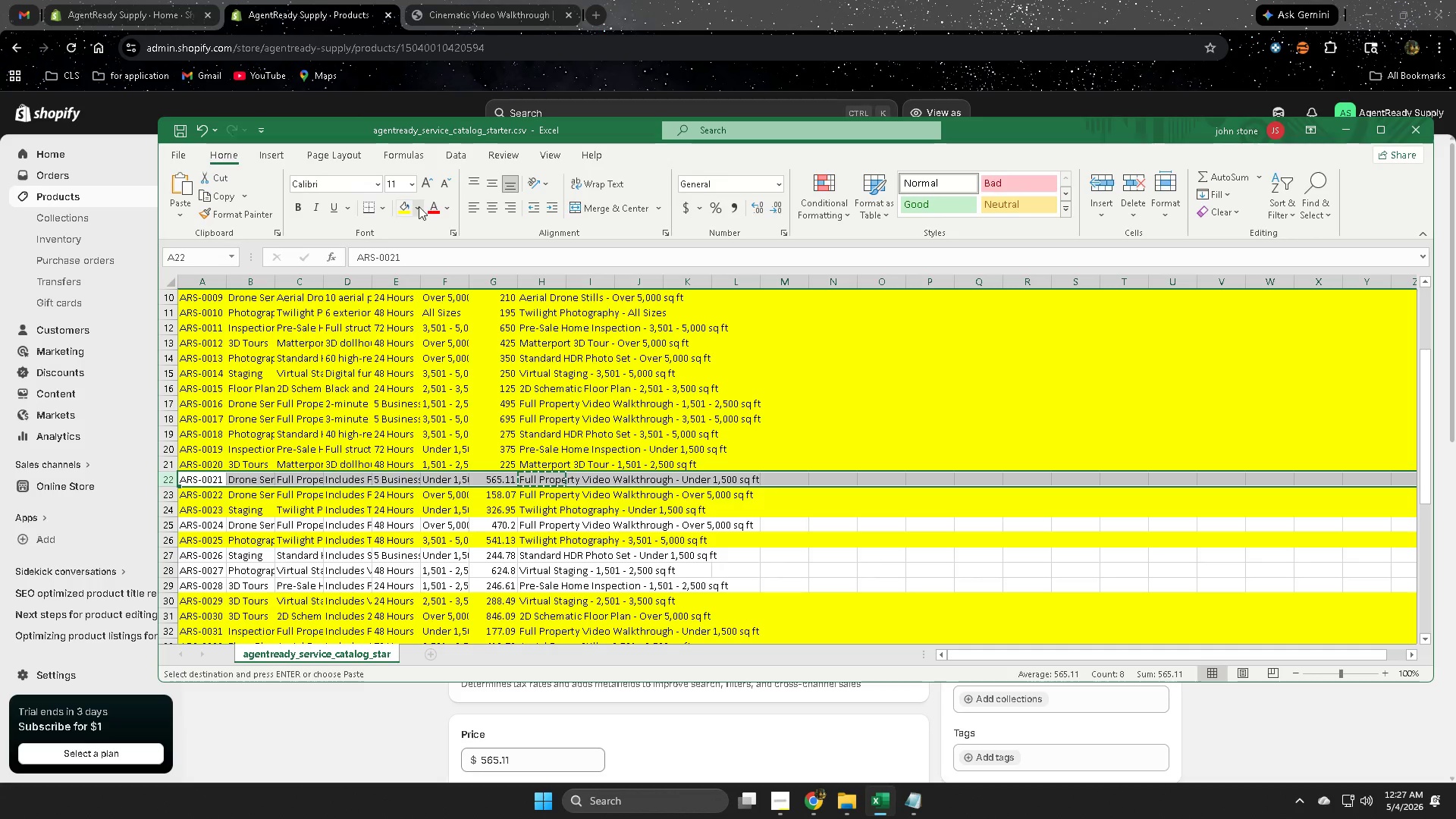 
left_click([415, 209])
 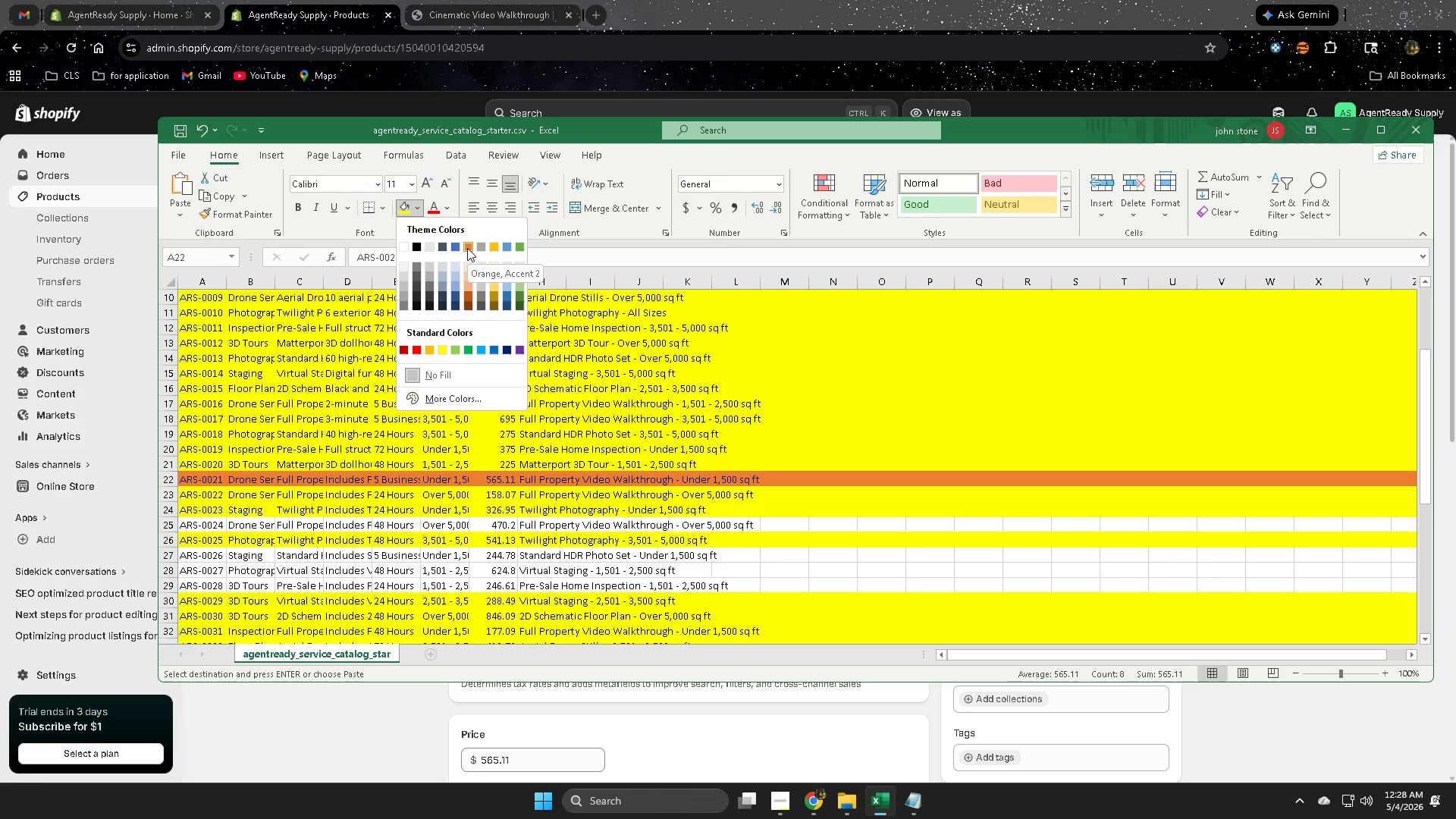 
left_click([467, 248])
 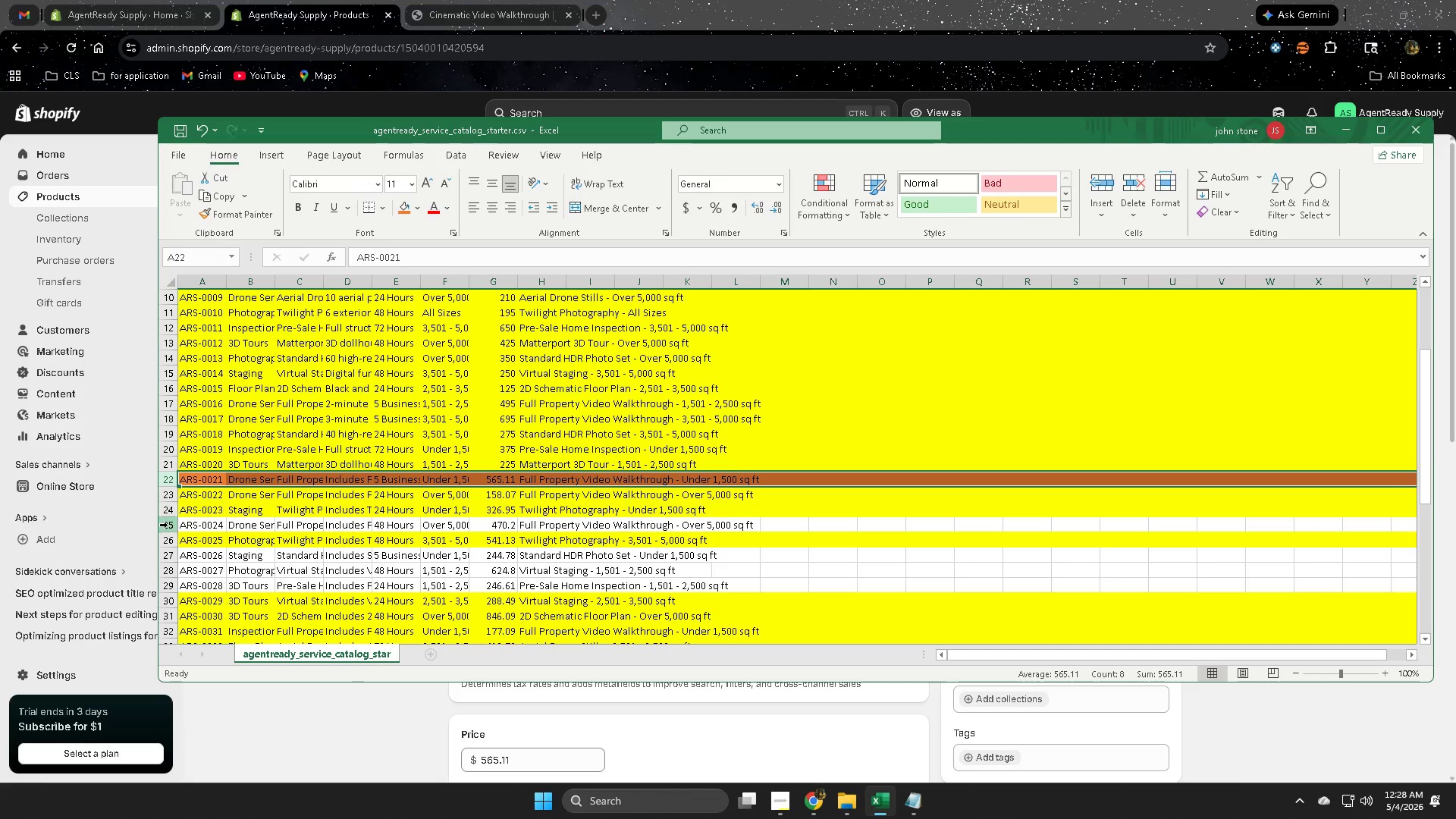 
left_click([169, 525])
 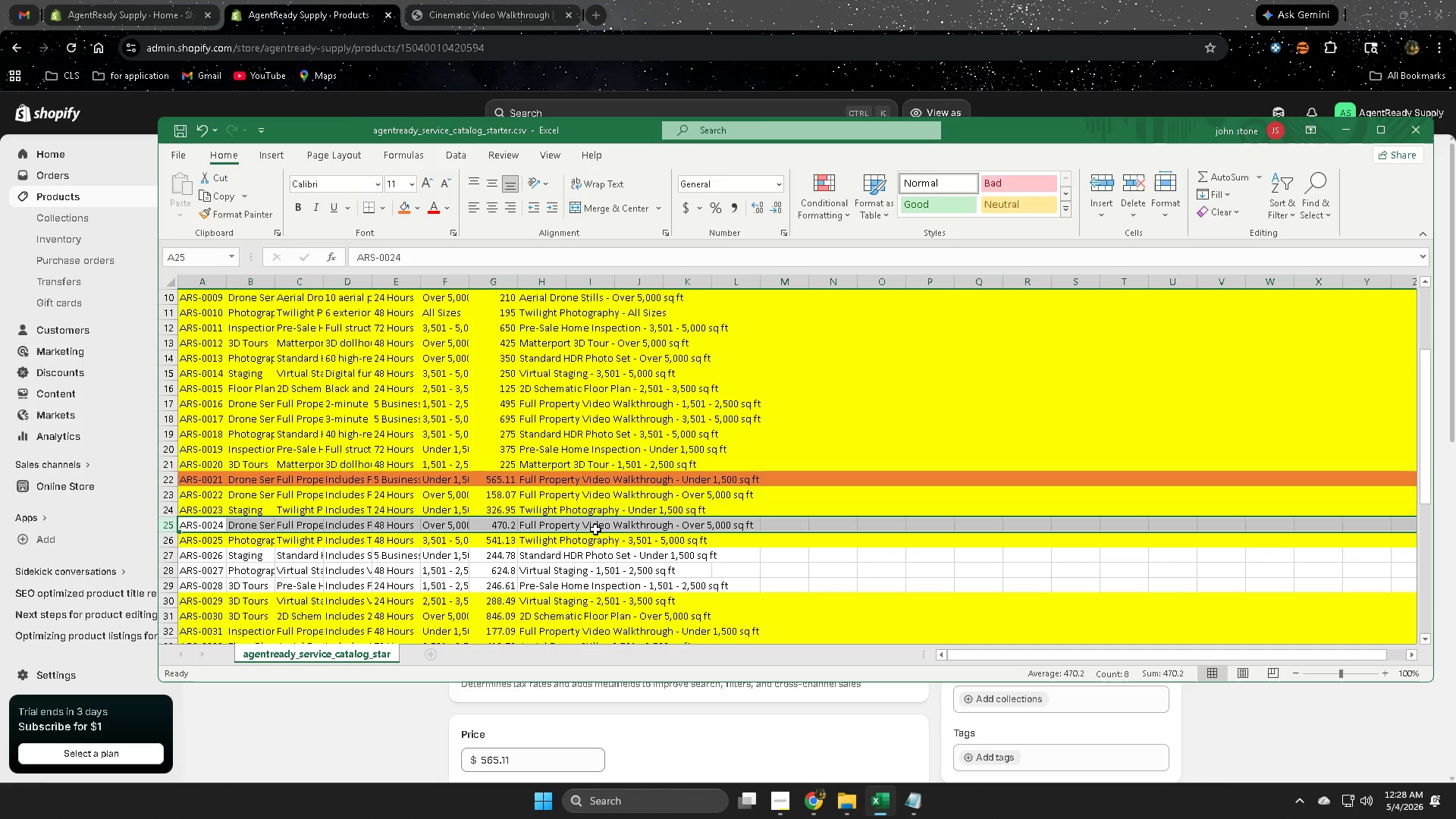 
left_click([595, 529])
 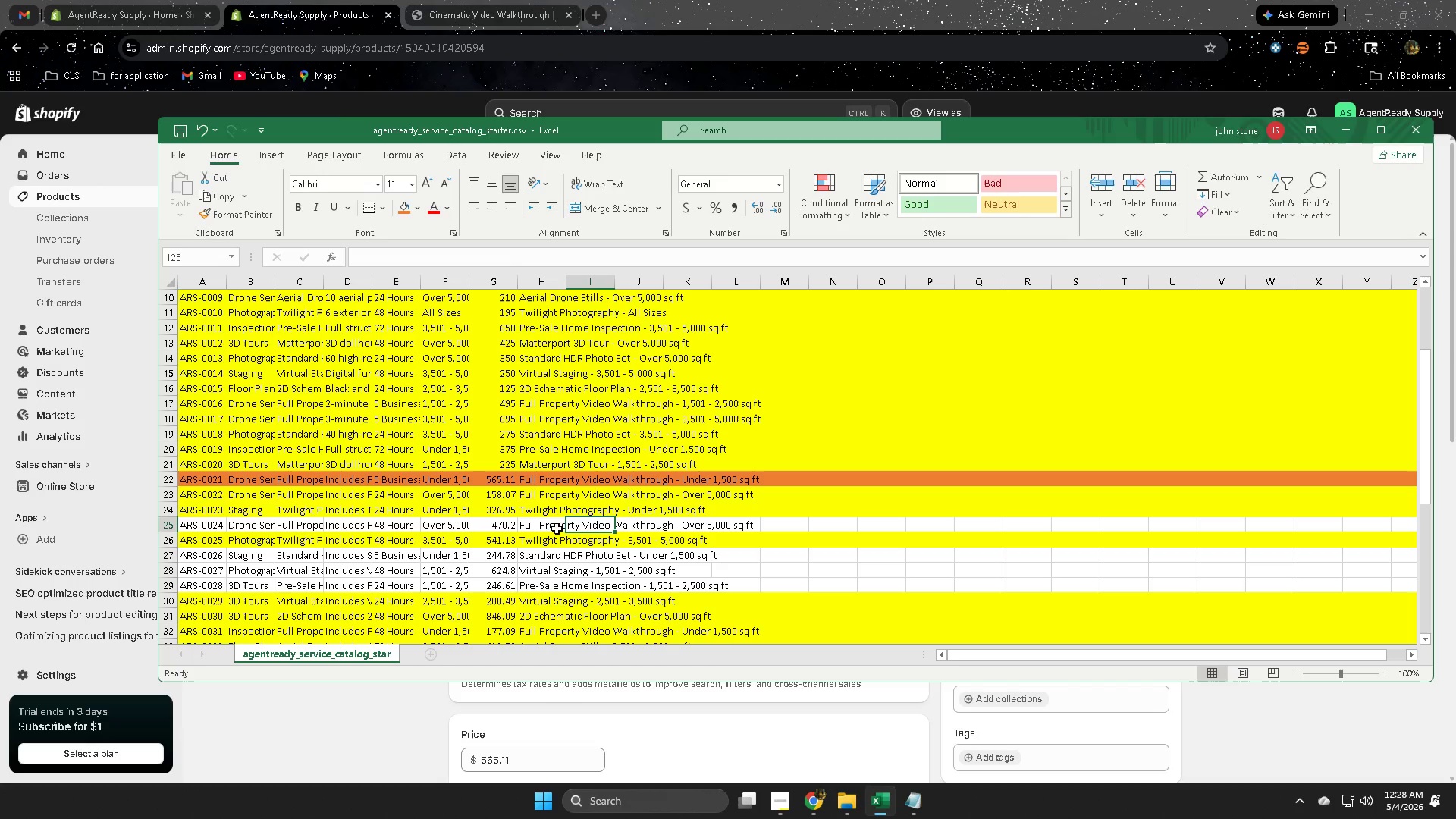 
left_click([552, 529])
 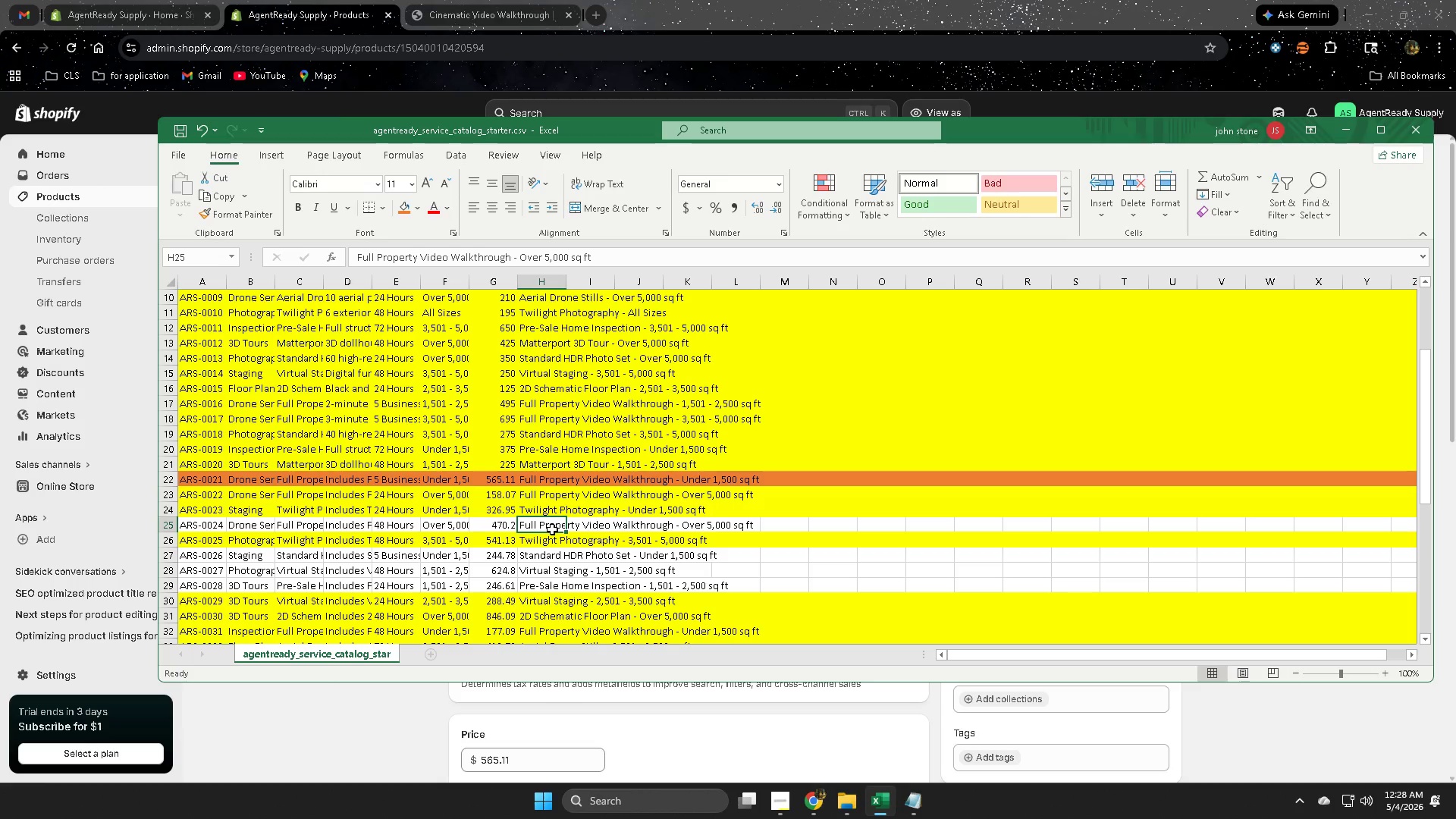 
key(Control+C)
 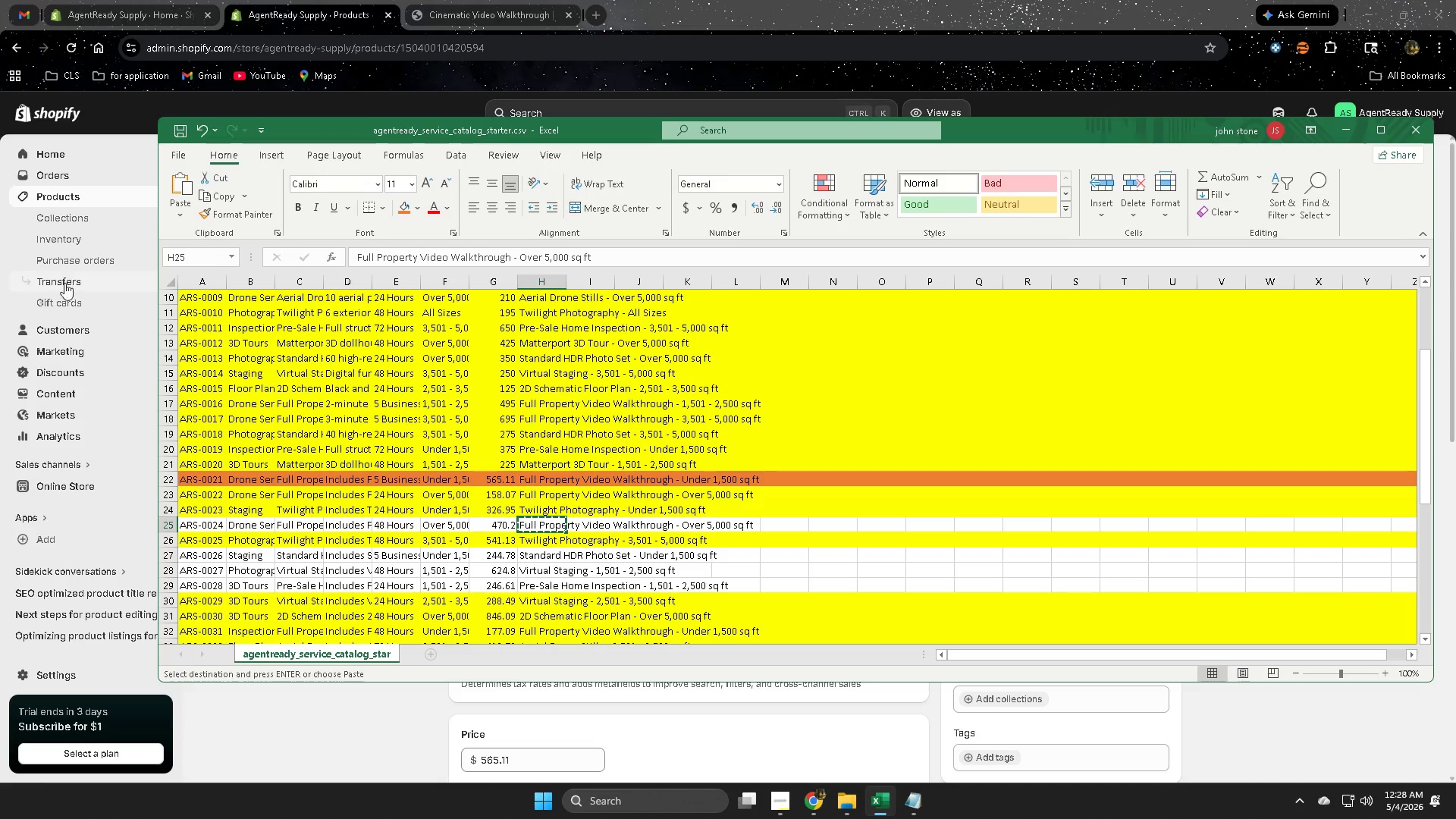 
left_click([83, 199])
 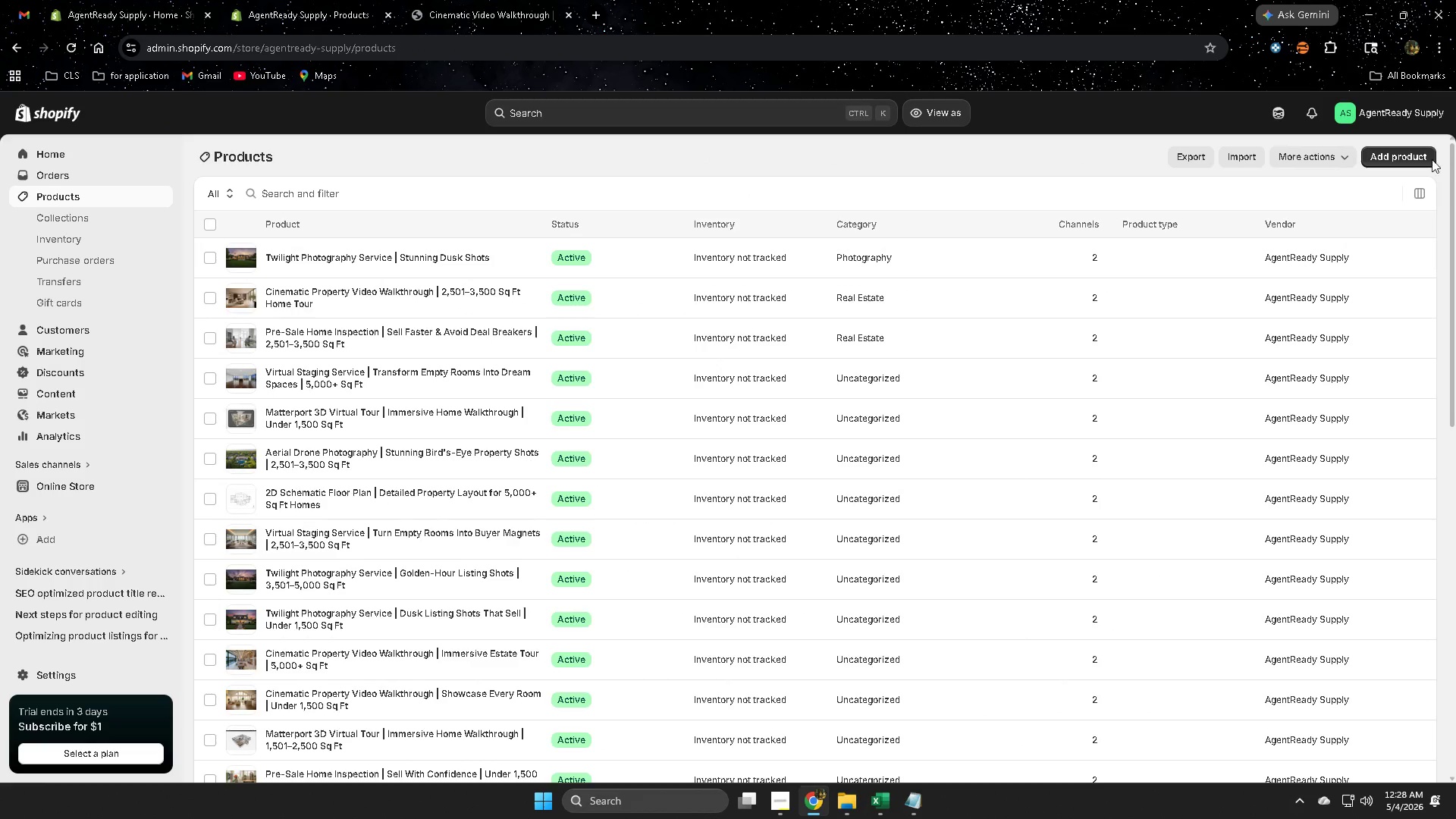 
left_click([1405, 155])
 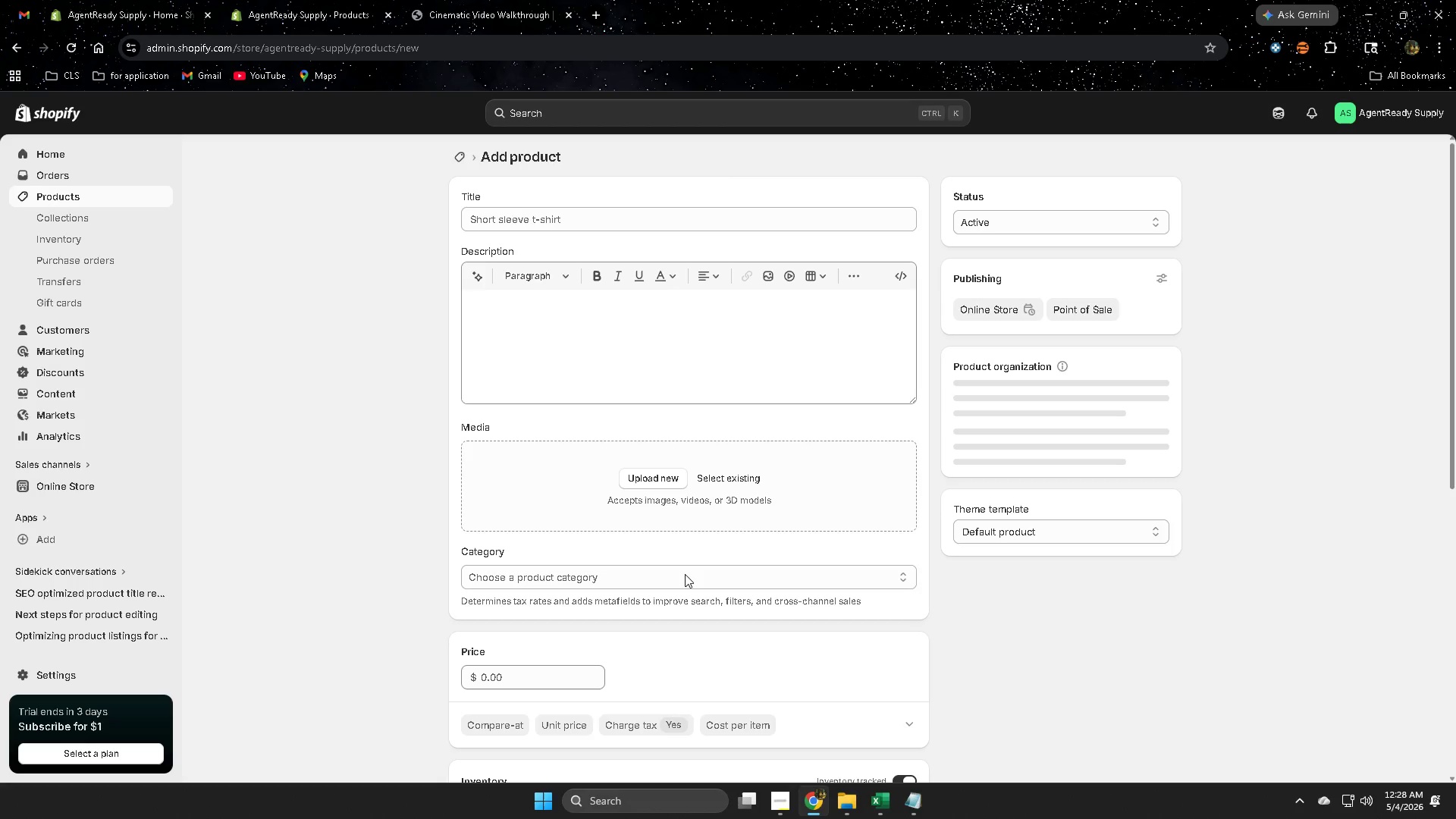 
left_click([541, 214])
 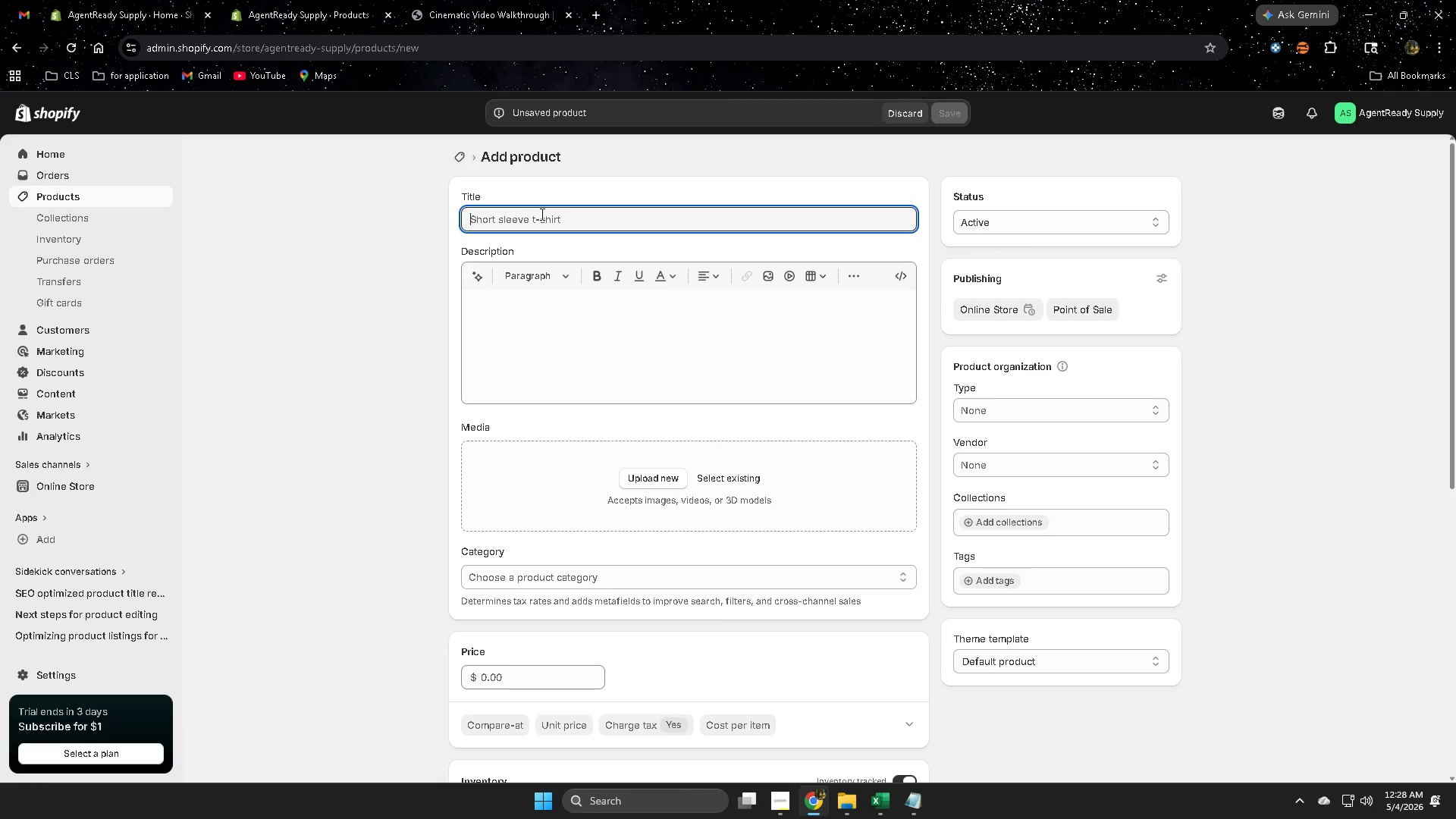 
key(Control+V)
 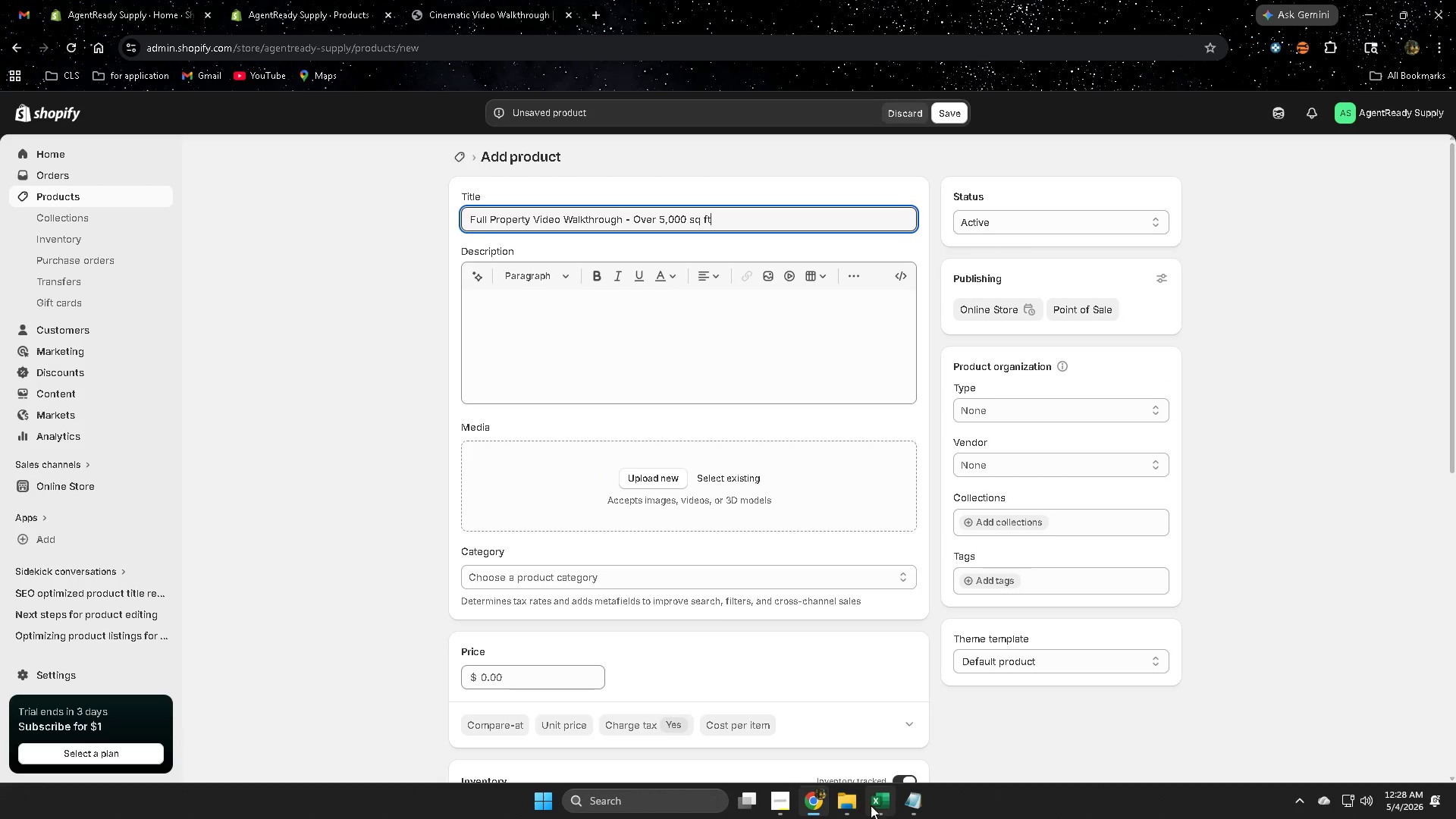 
left_click([890, 792])
 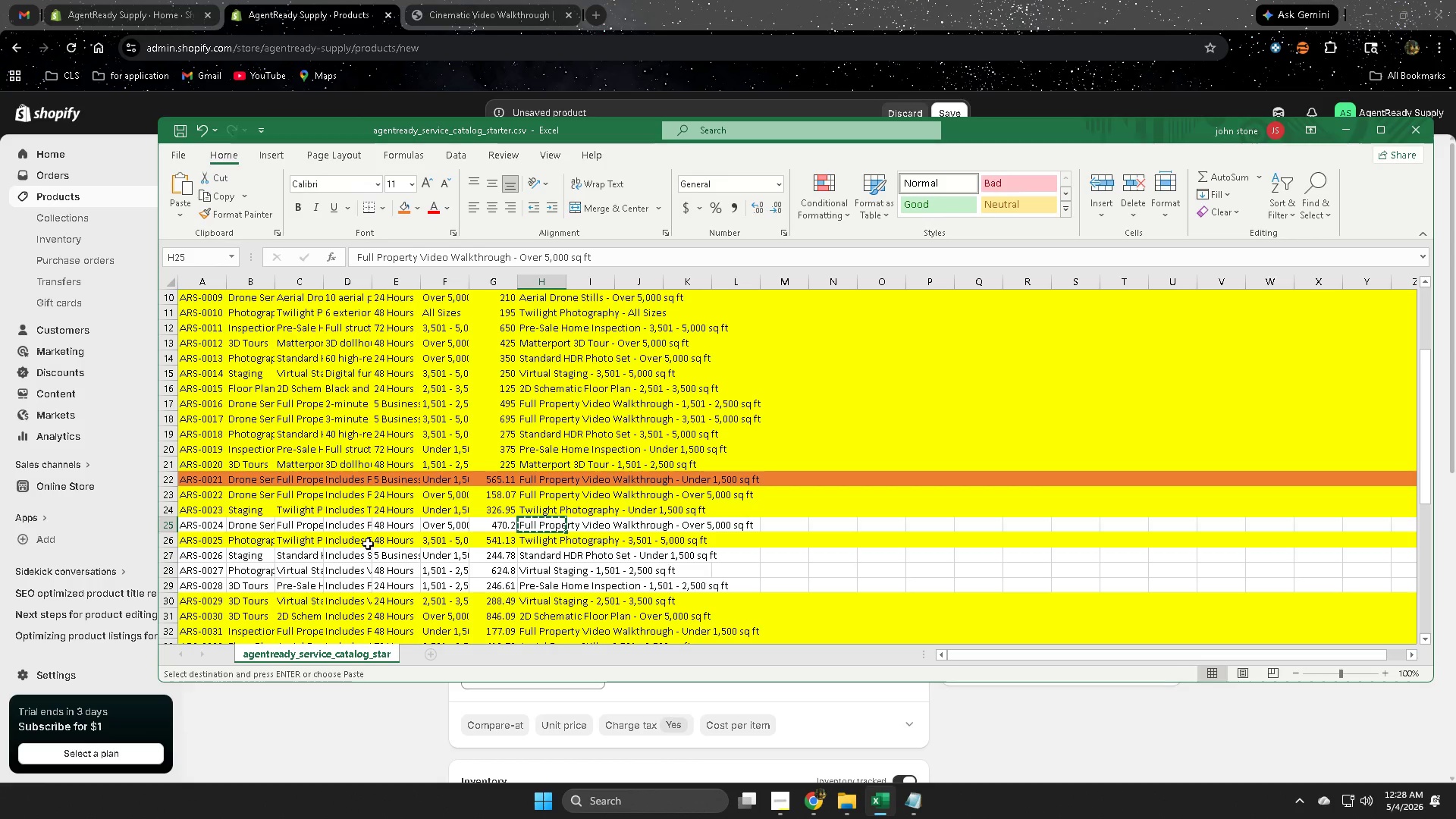 
left_click([509, 527])
 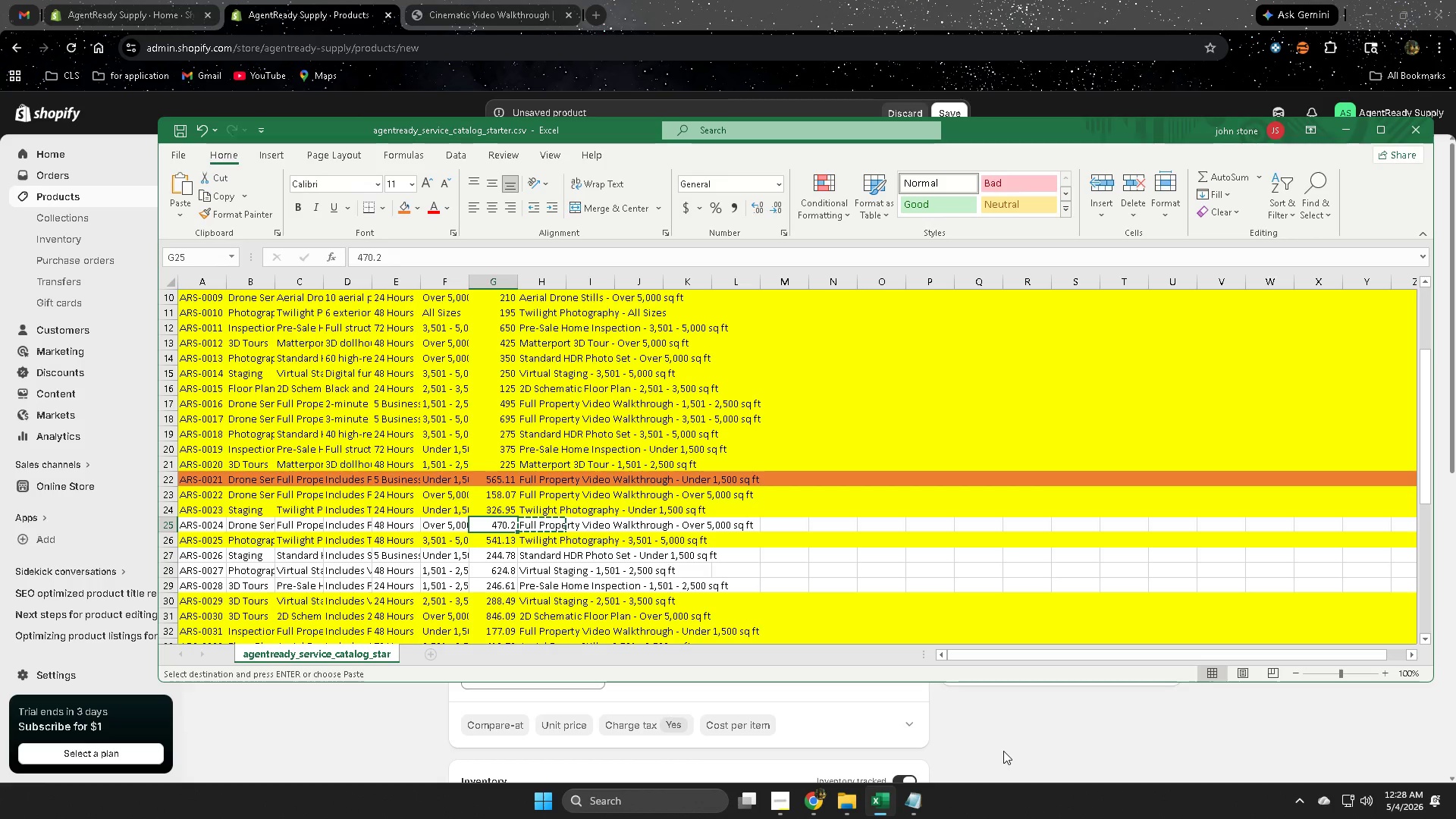 
left_click([1003, 751])
 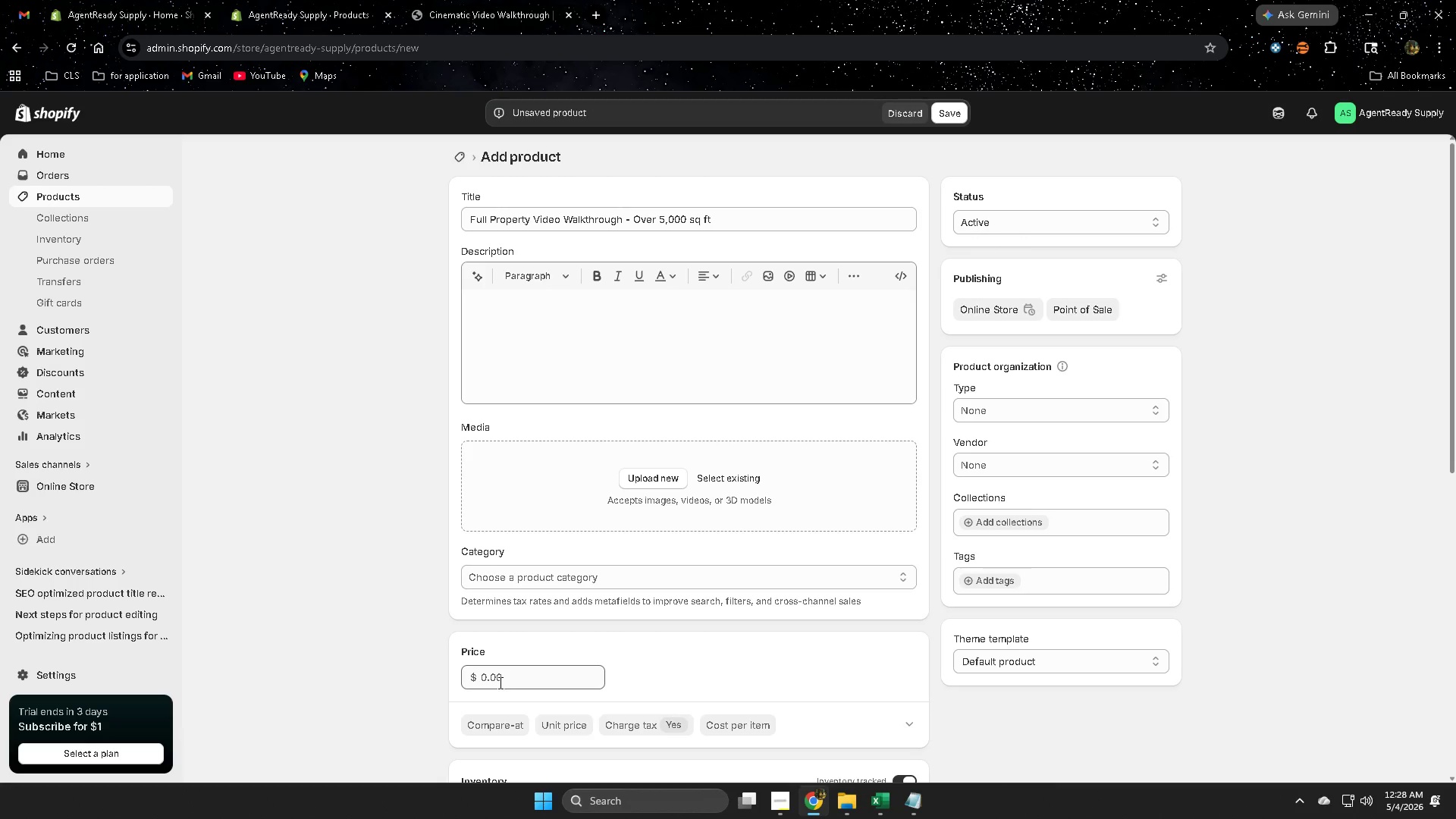 
left_click([503, 679])
 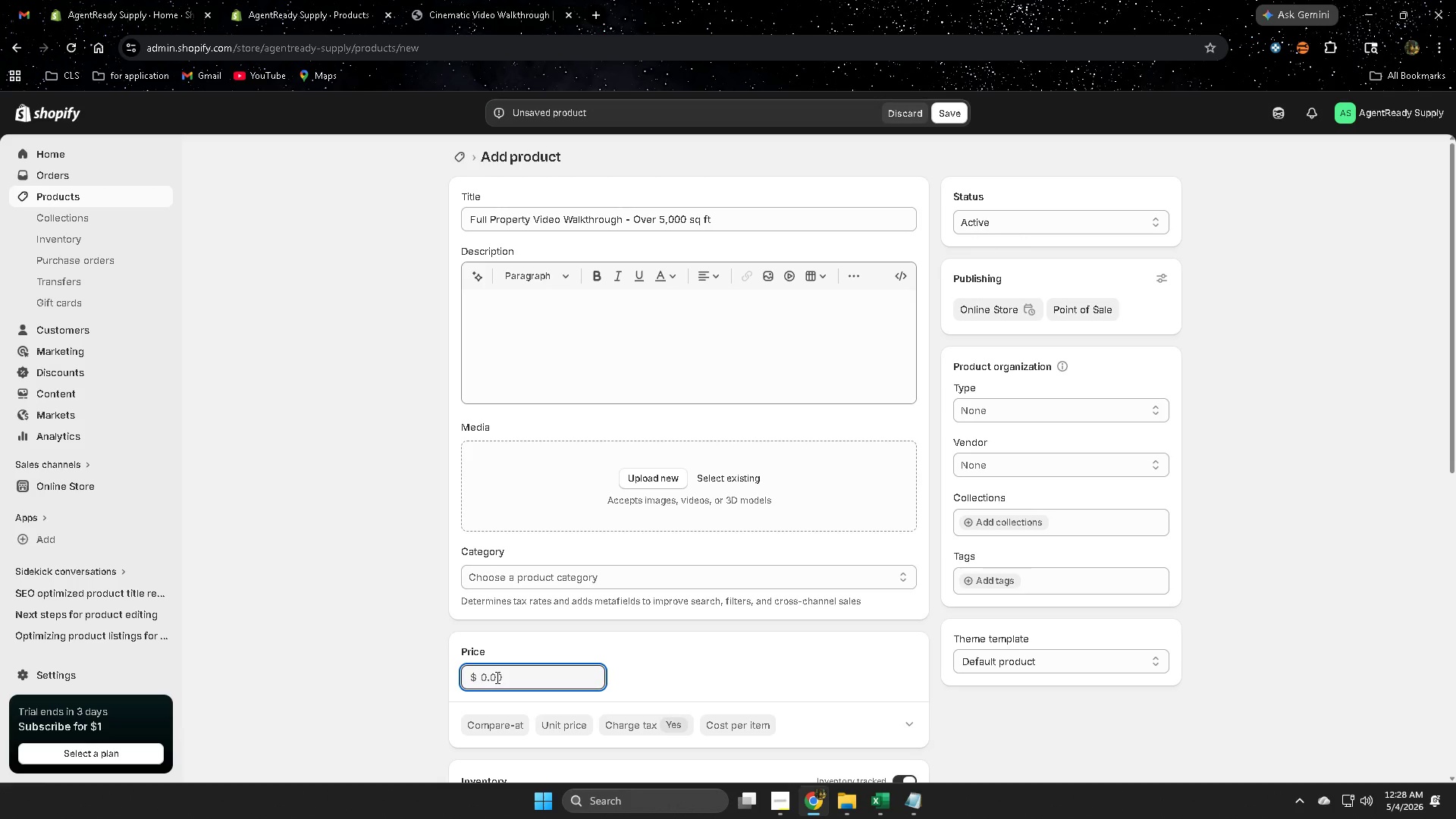 
key(Numpad4)
 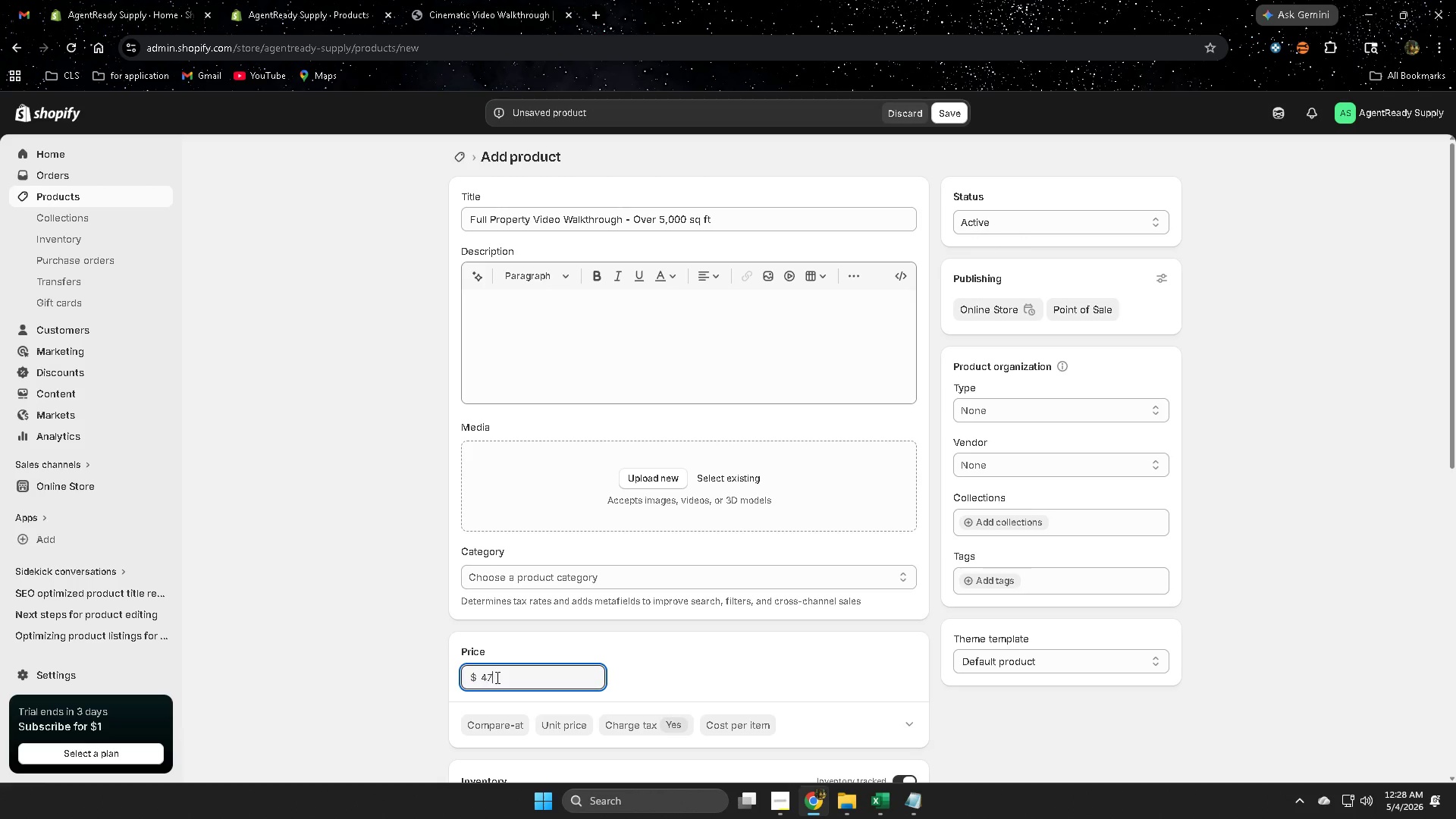 
key(Numpad7)
 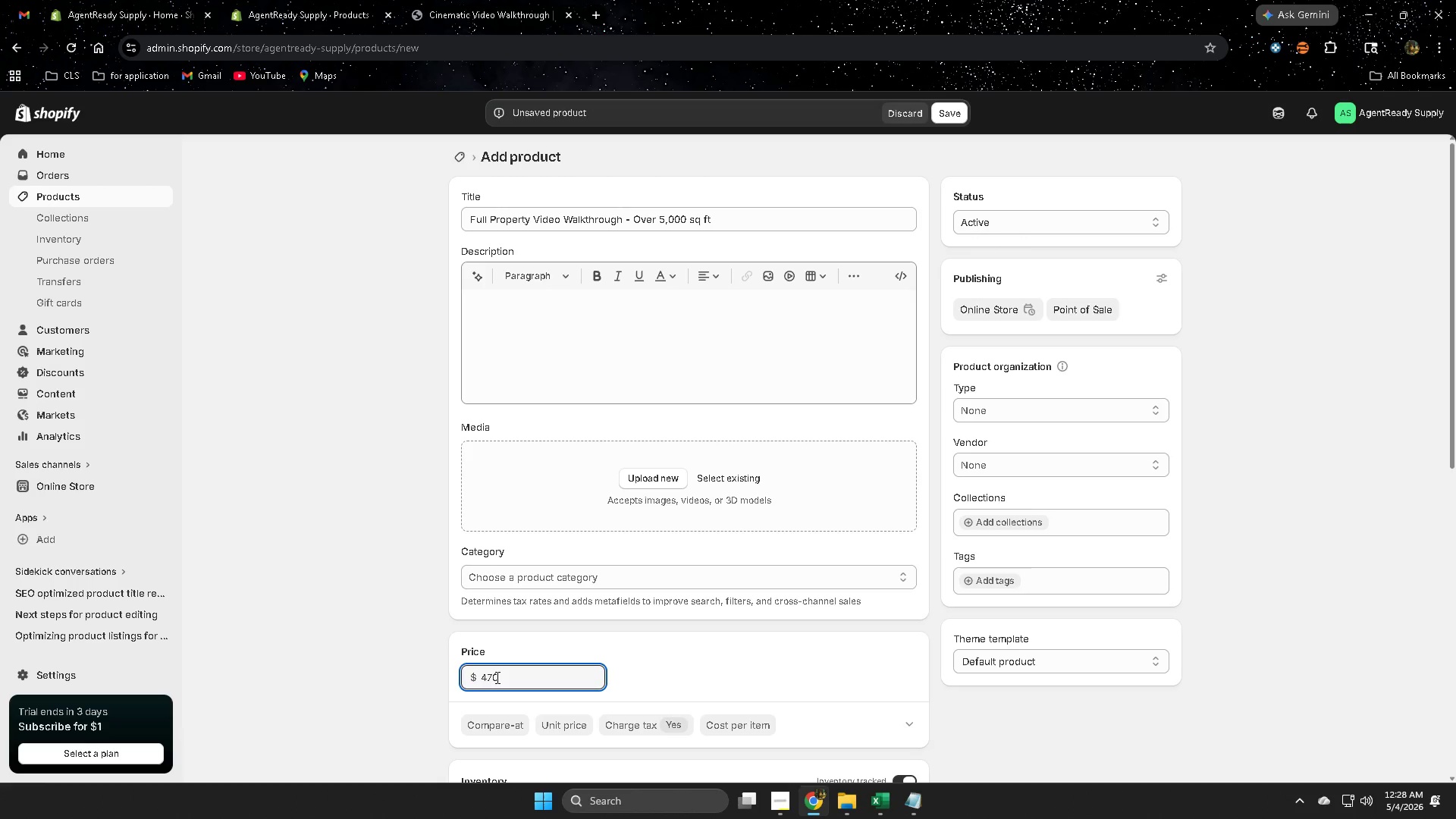 
key(Numpad0)
 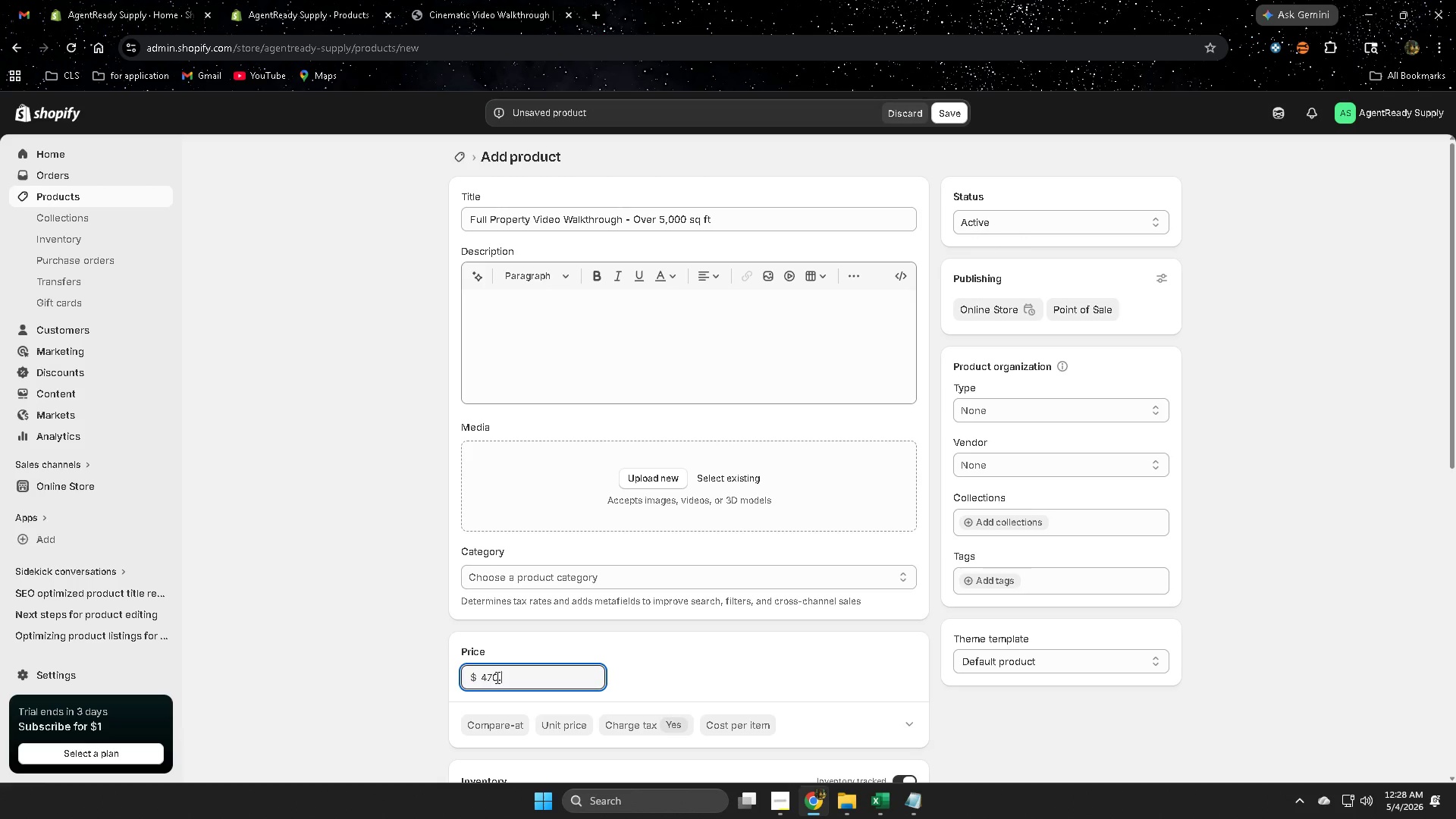 
key(NumpadDecimal)
 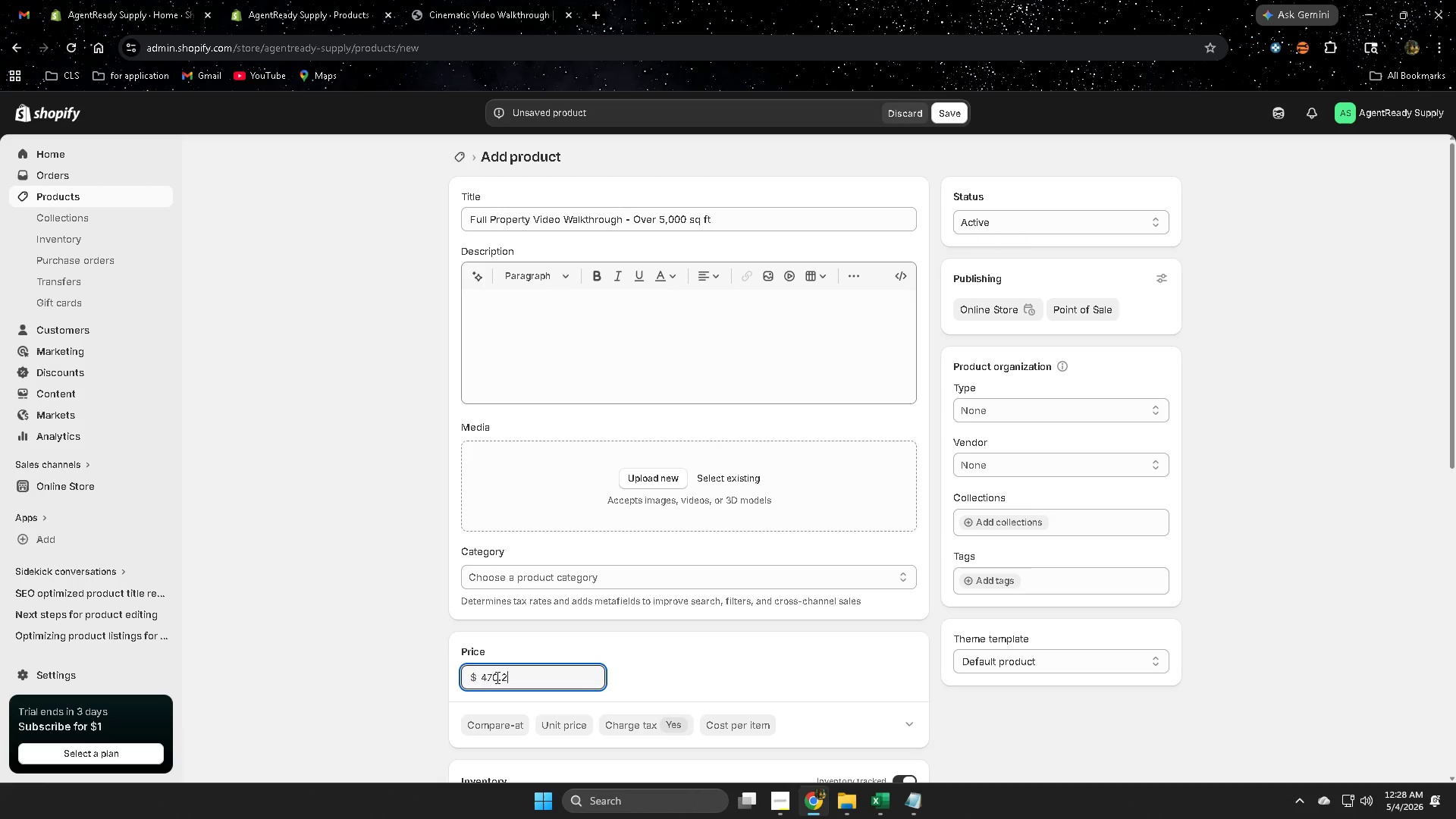 
key(Numpad2)
 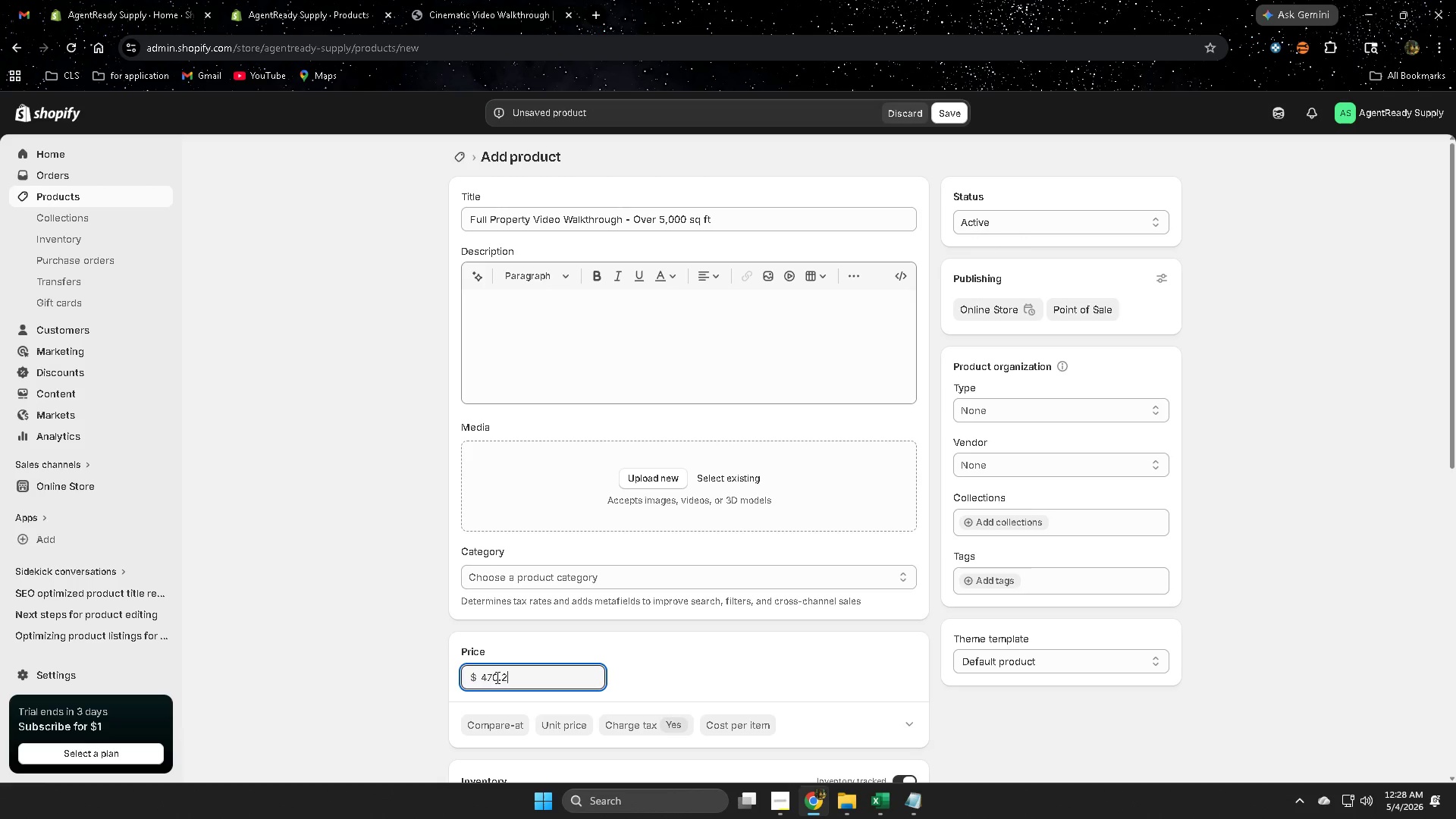 
key(Numpad0)
 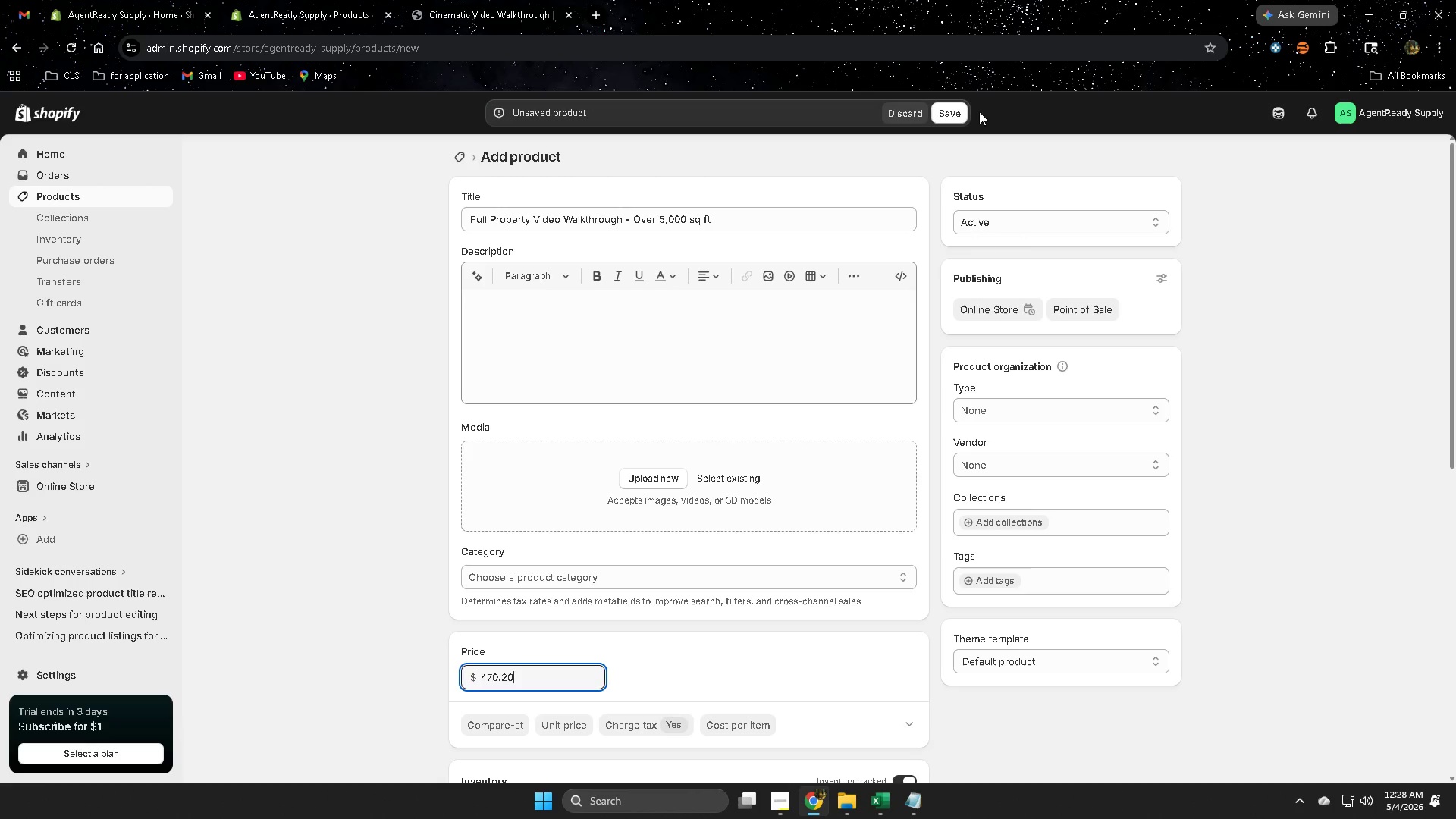 
left_click([950, 110])
 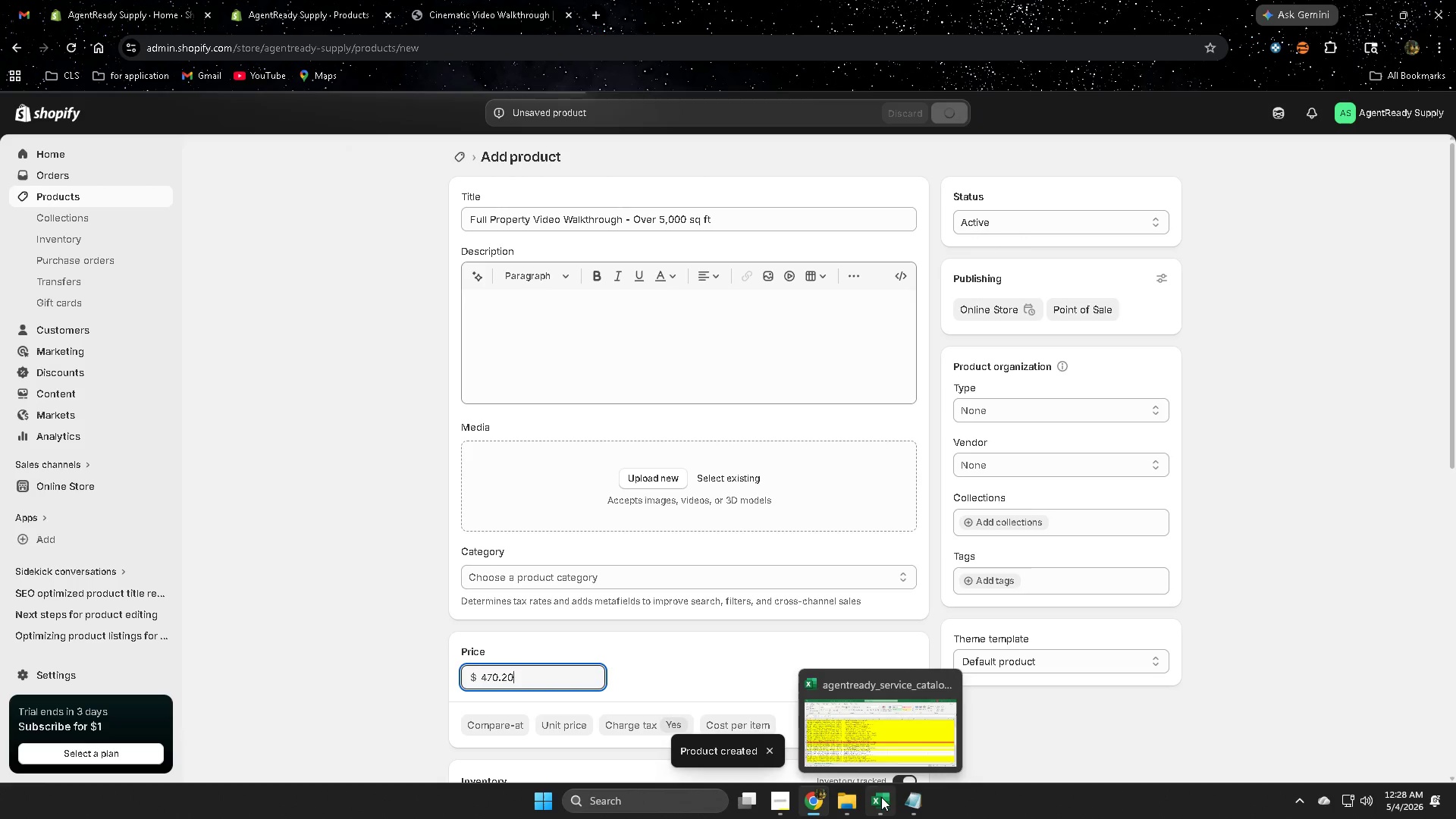 
wait(5.47)
 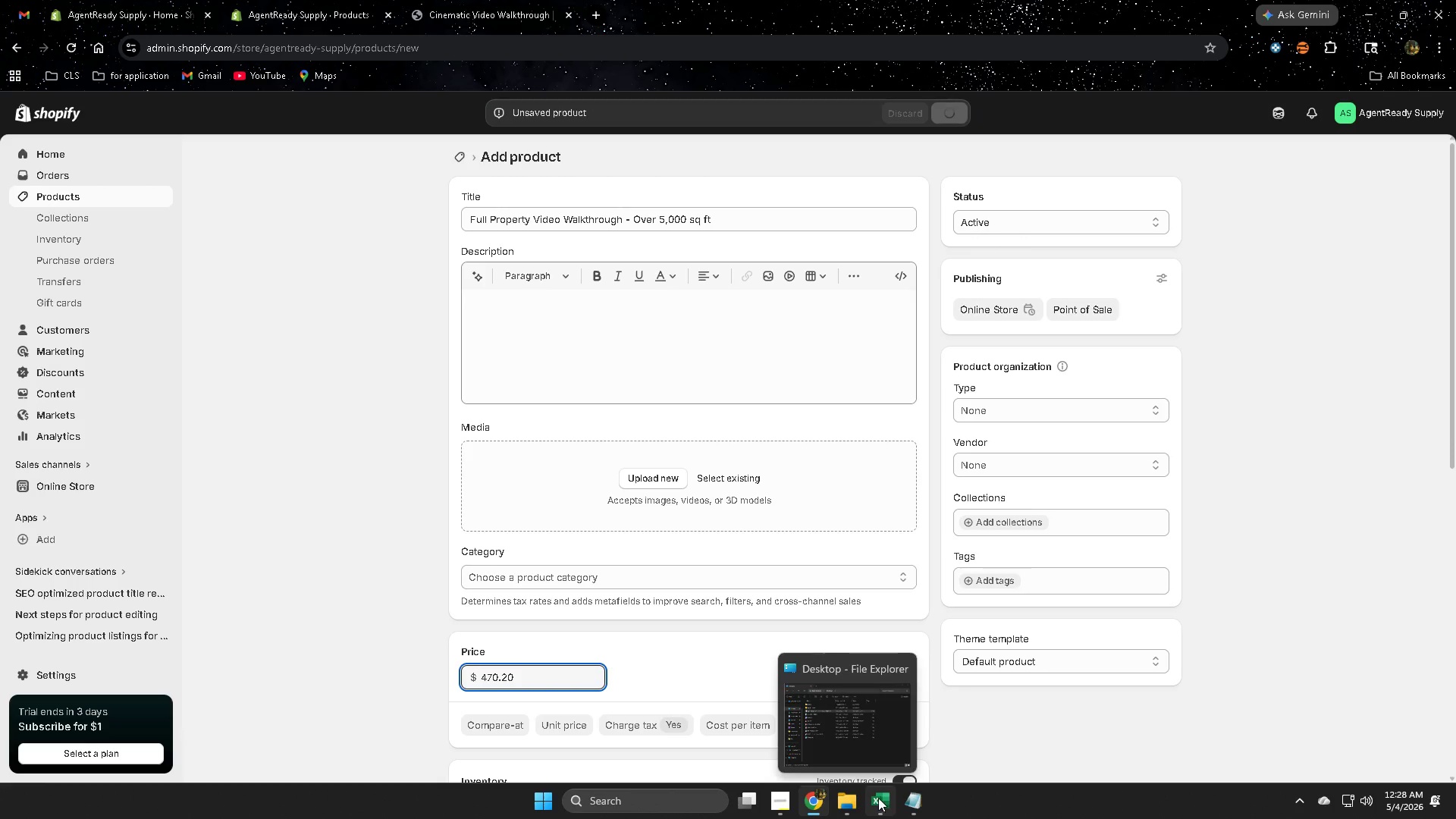 
left_click([881, 797])
 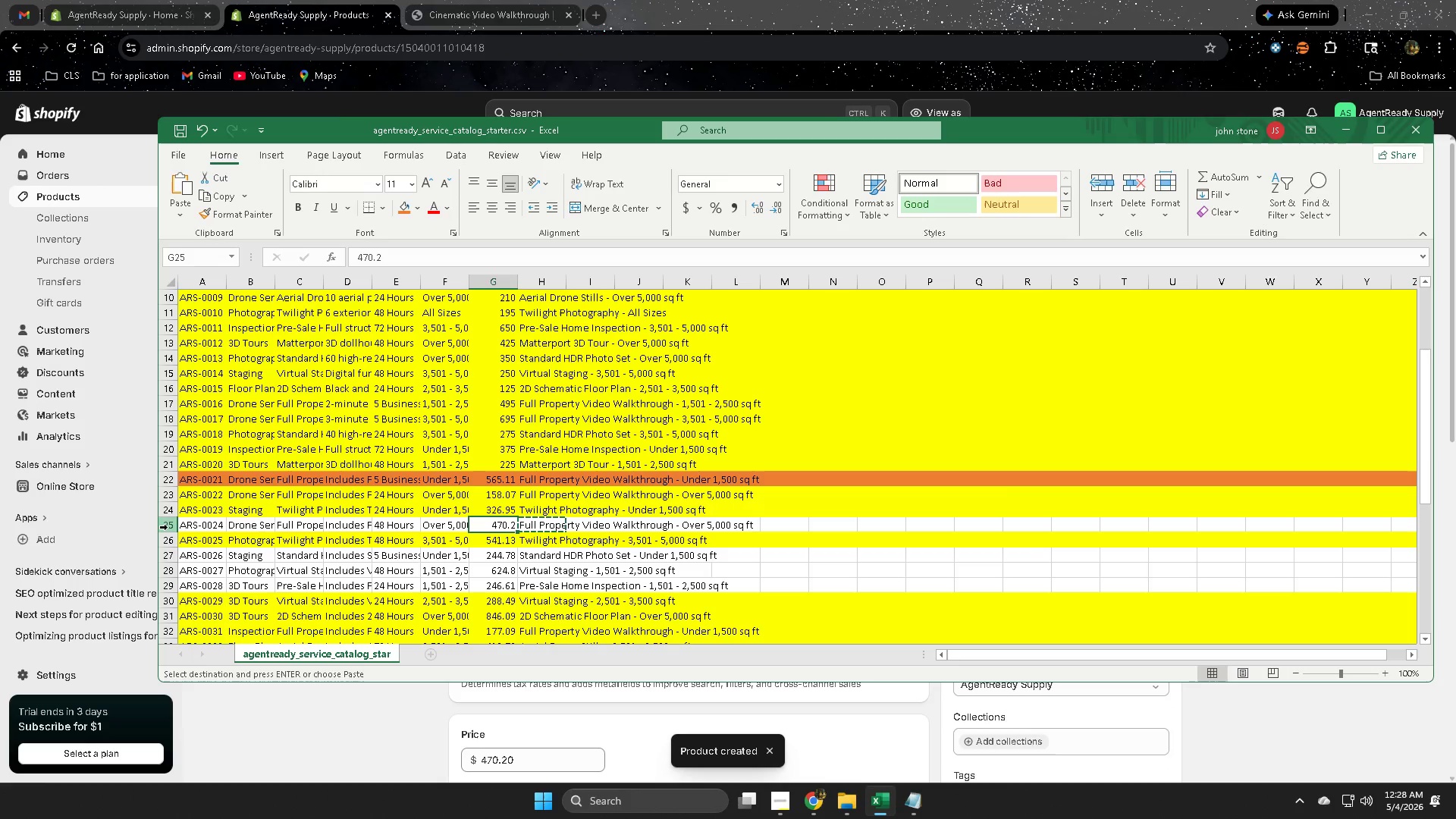 
left_click([168, 526])
 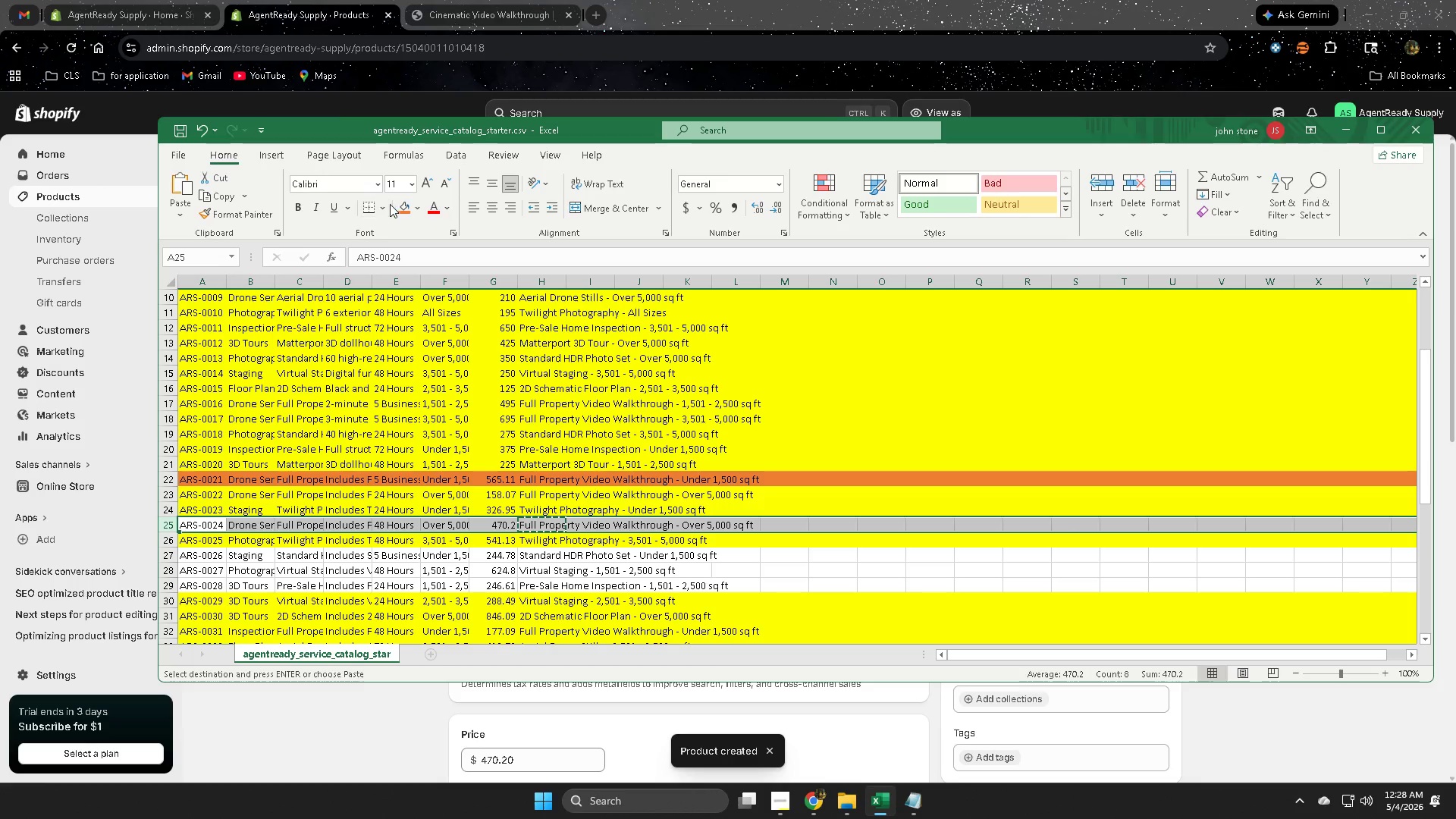 
left_click([405, 206])
 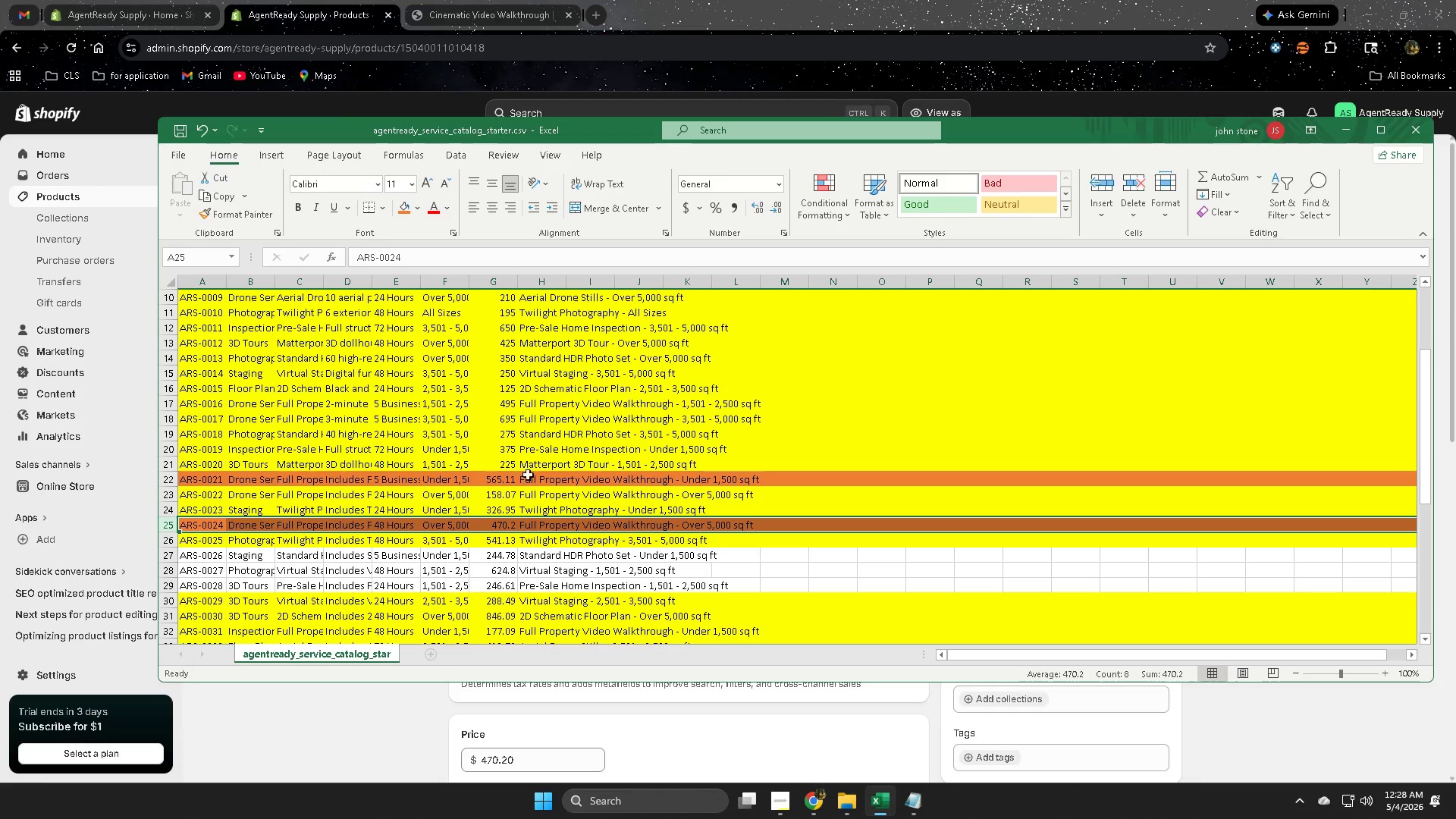 
scroll: coordinate [548, 516], scroll_direction: down, amount: 1.0
 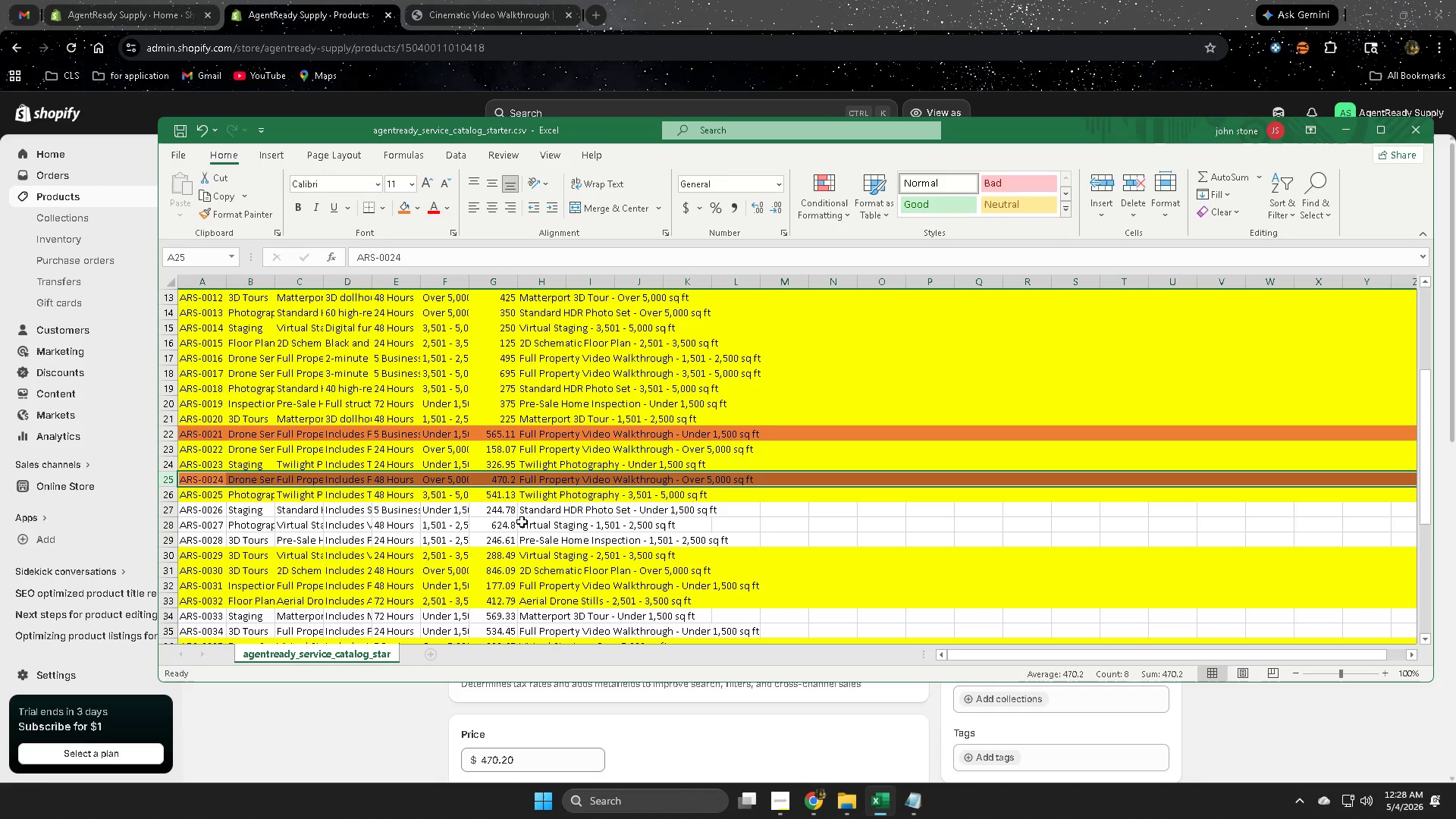 
left_click([553, 510])
 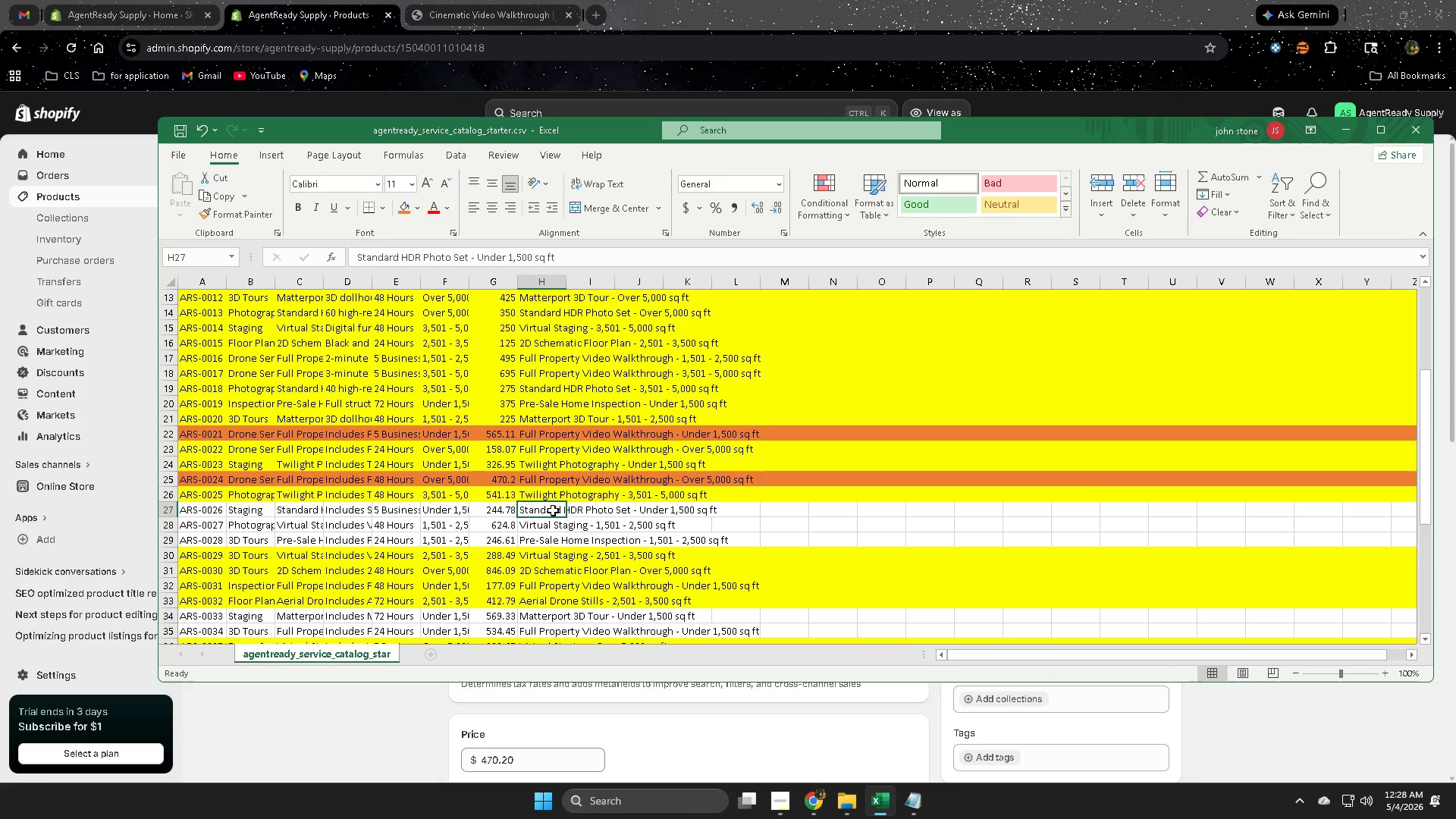 
key(Control+C)
 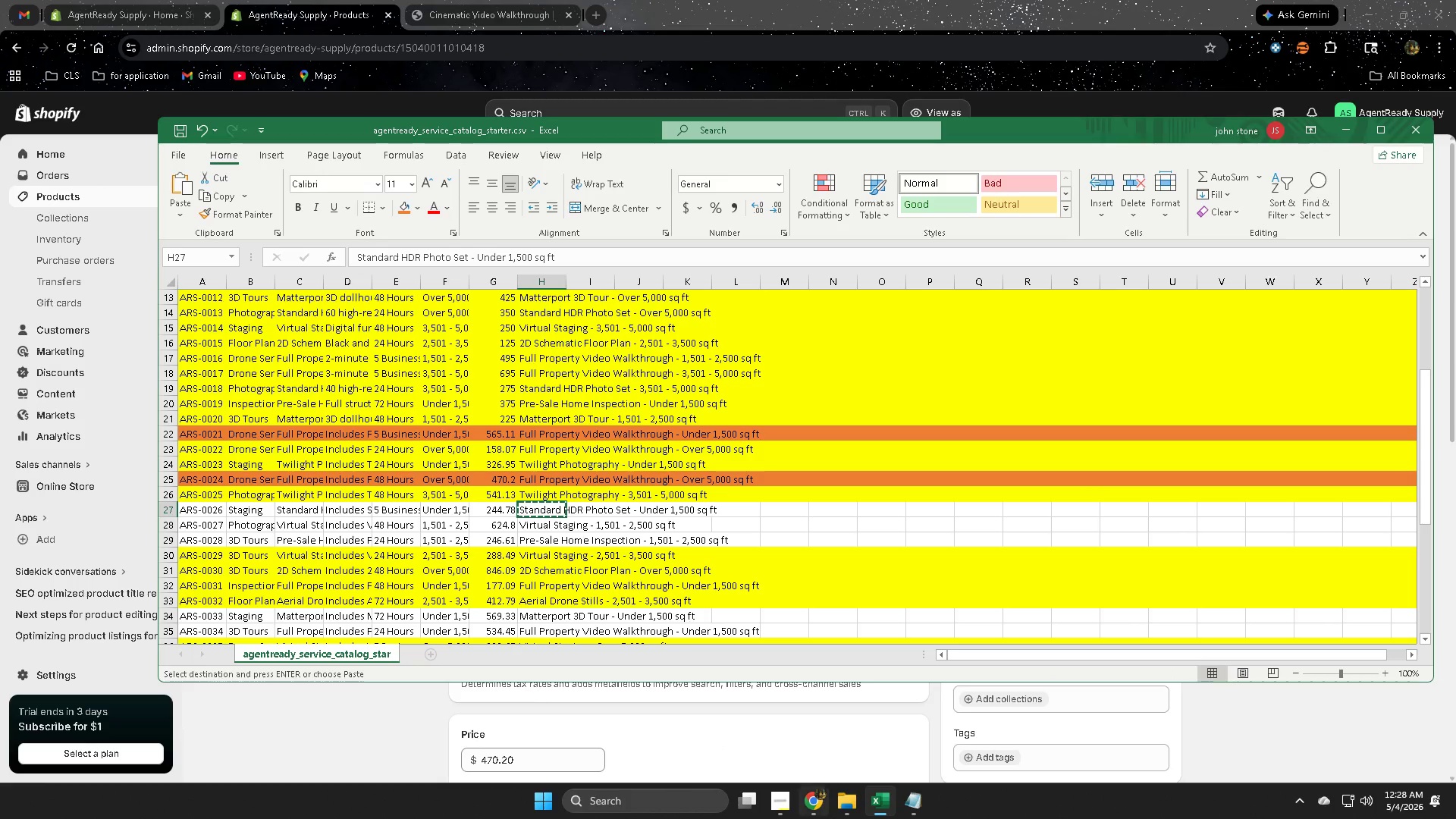 
left_click([1251, 756])
 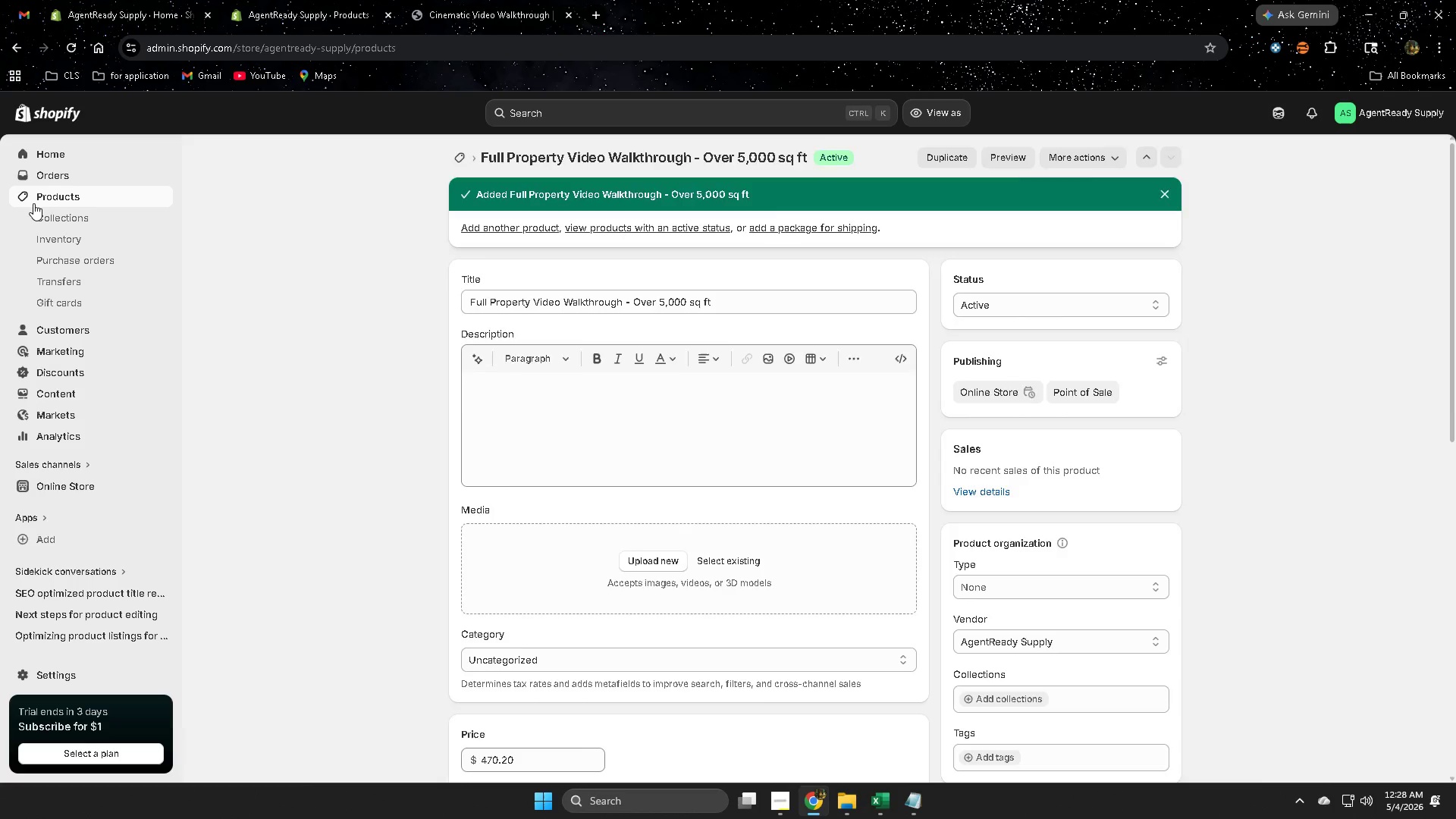 
mouse_move([1448, 228])
 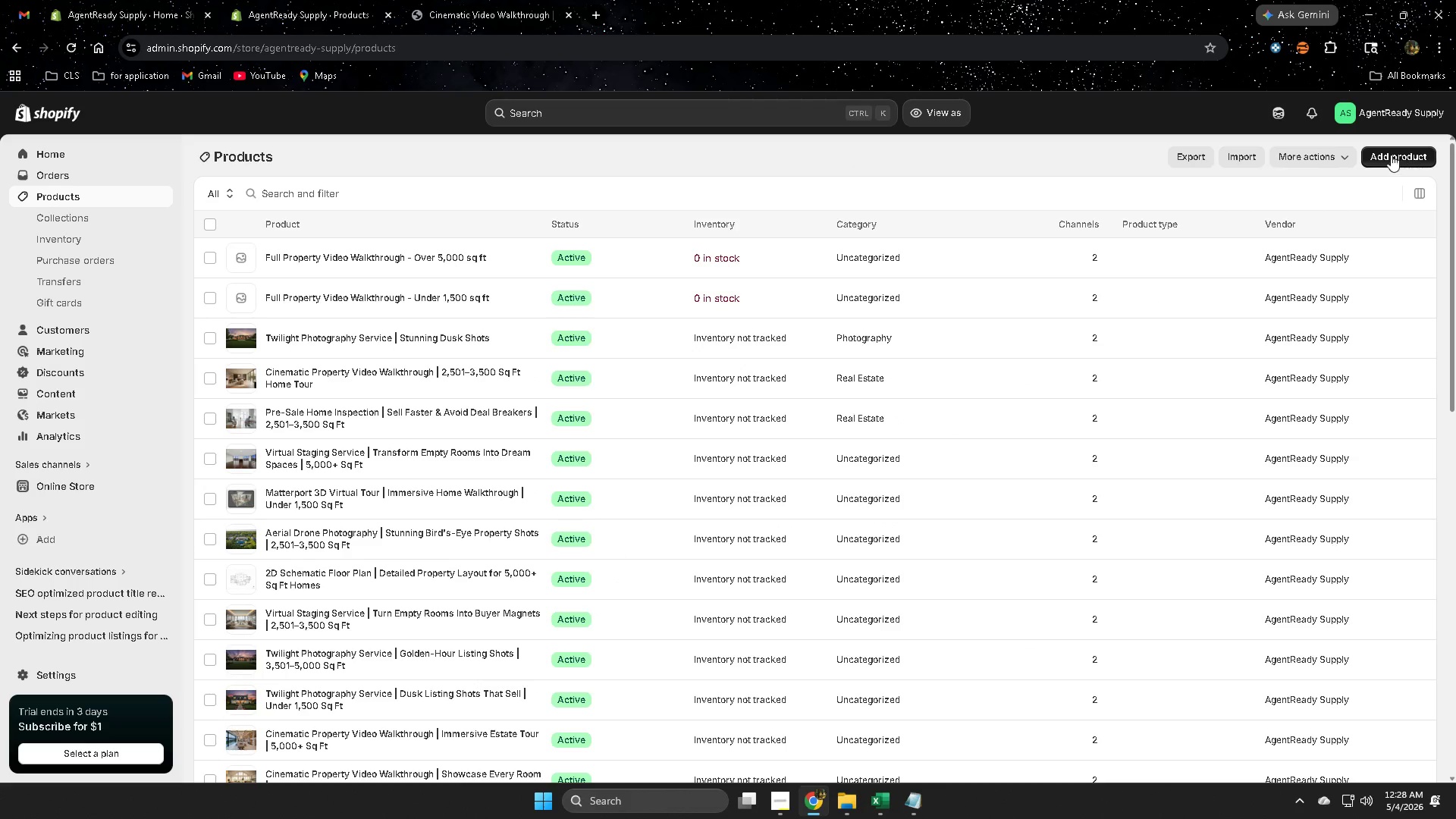 
left_click([1390, 155])
 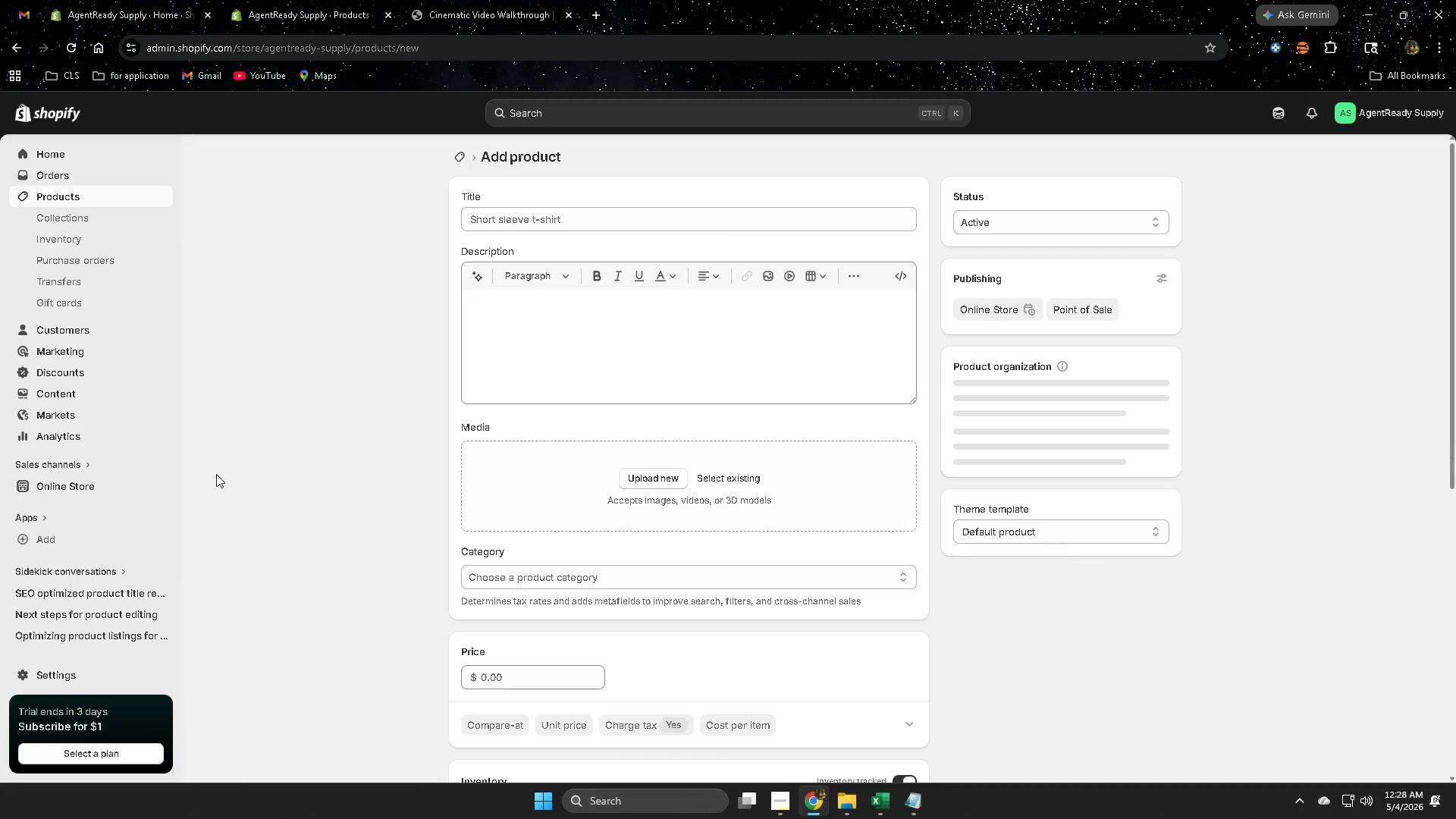 
left_click([520, 210])
 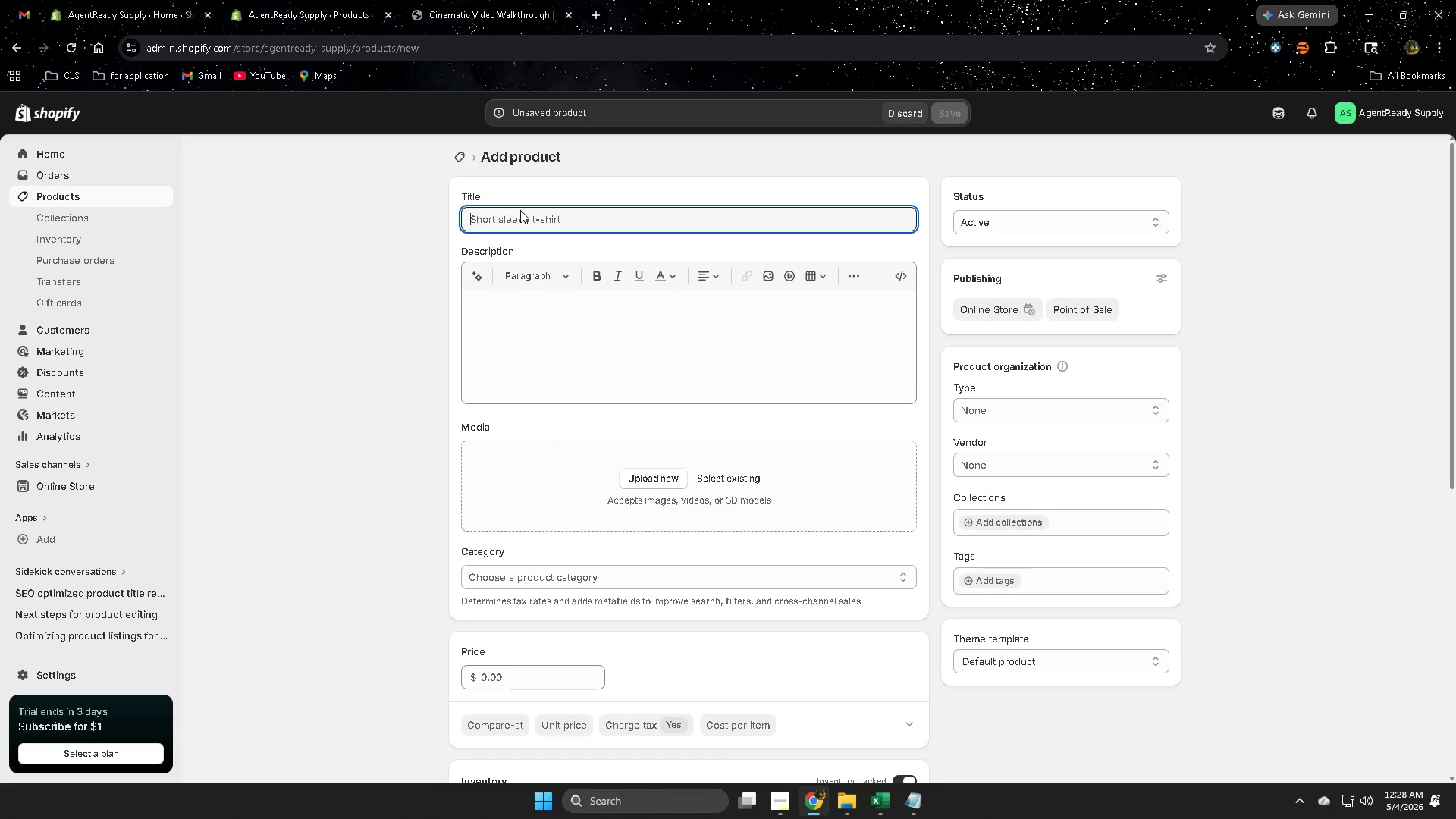 
key(Control+V)
 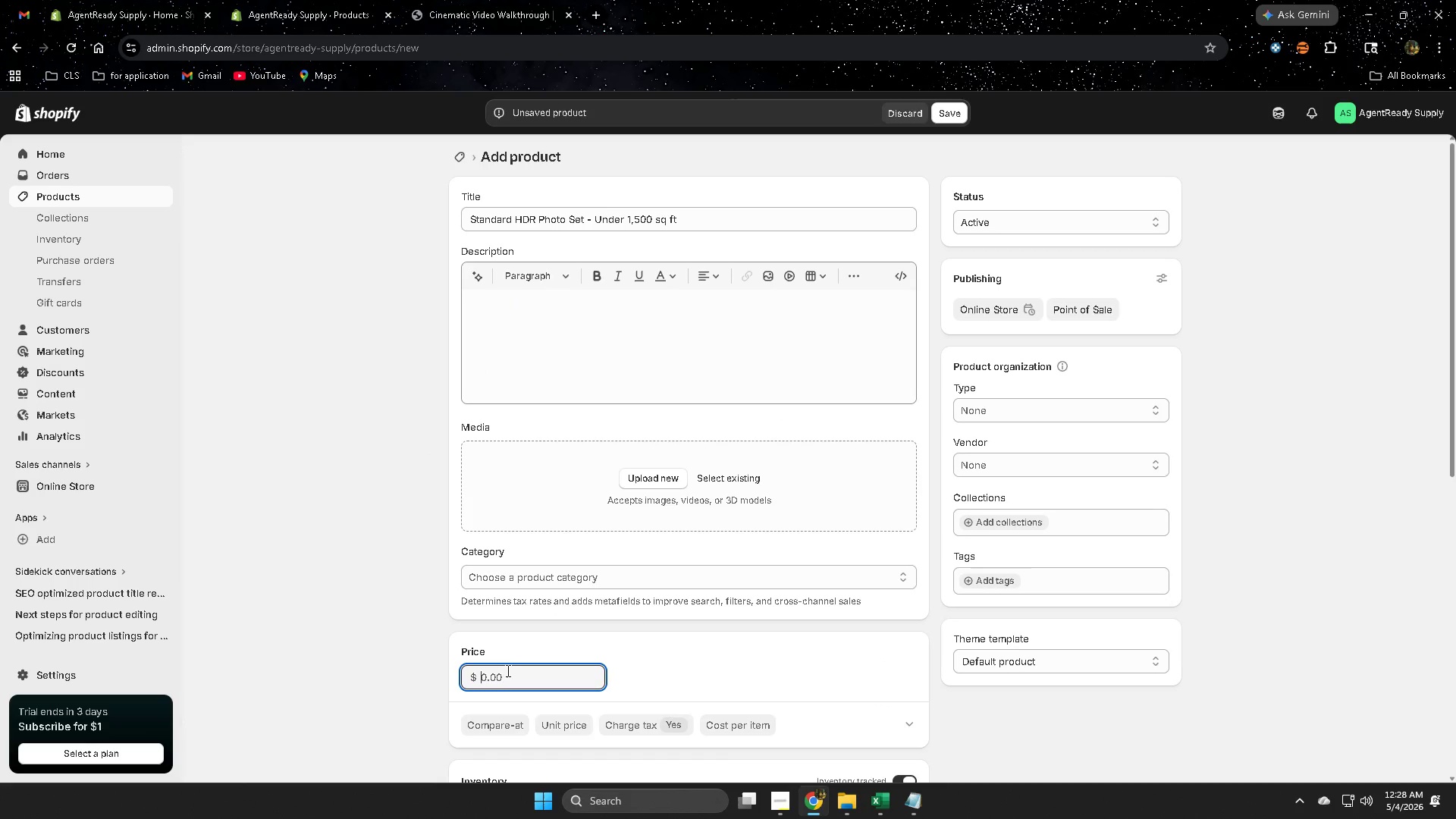 
key(Numpad2)
 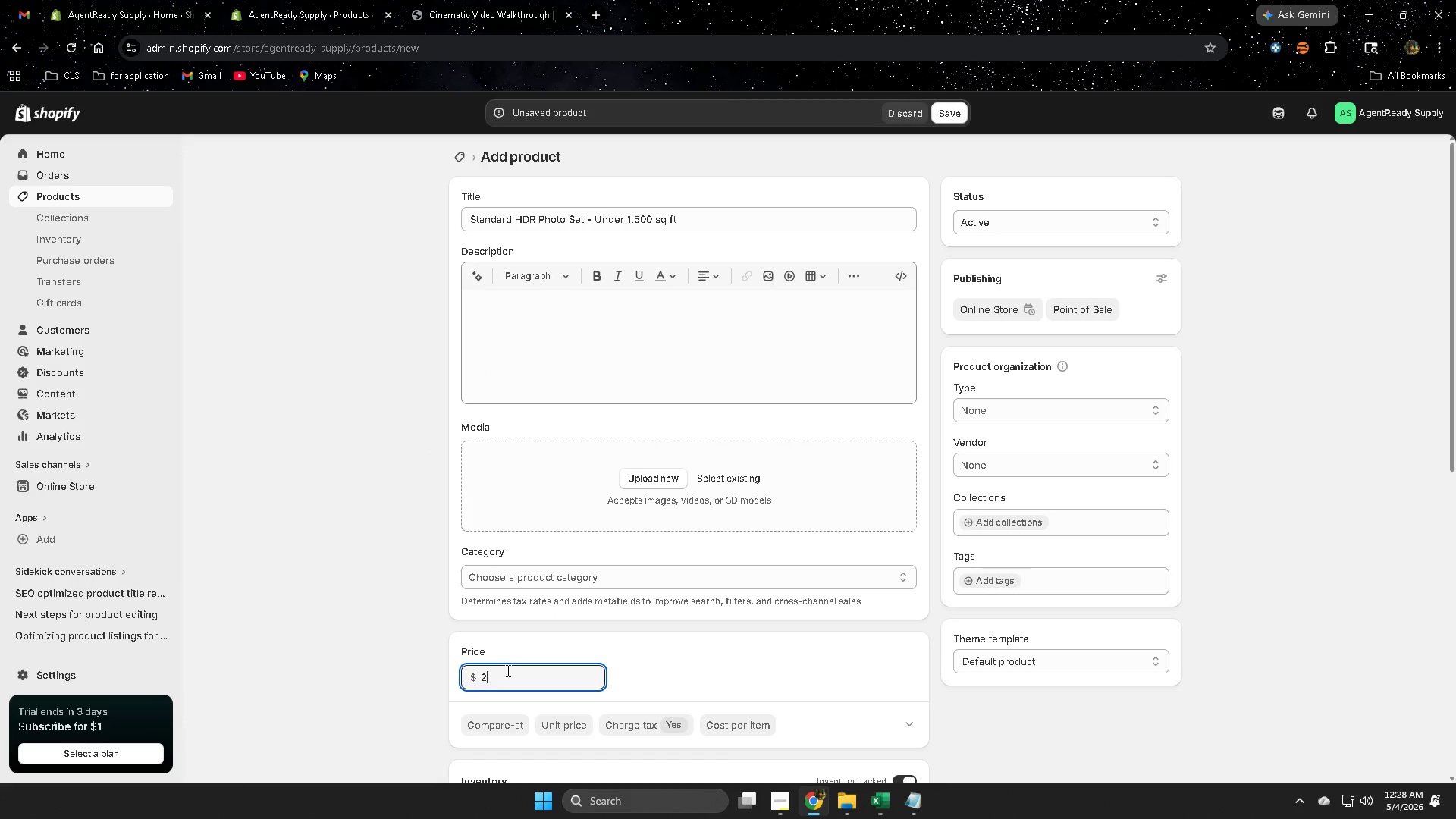 
key(Numpad4)
 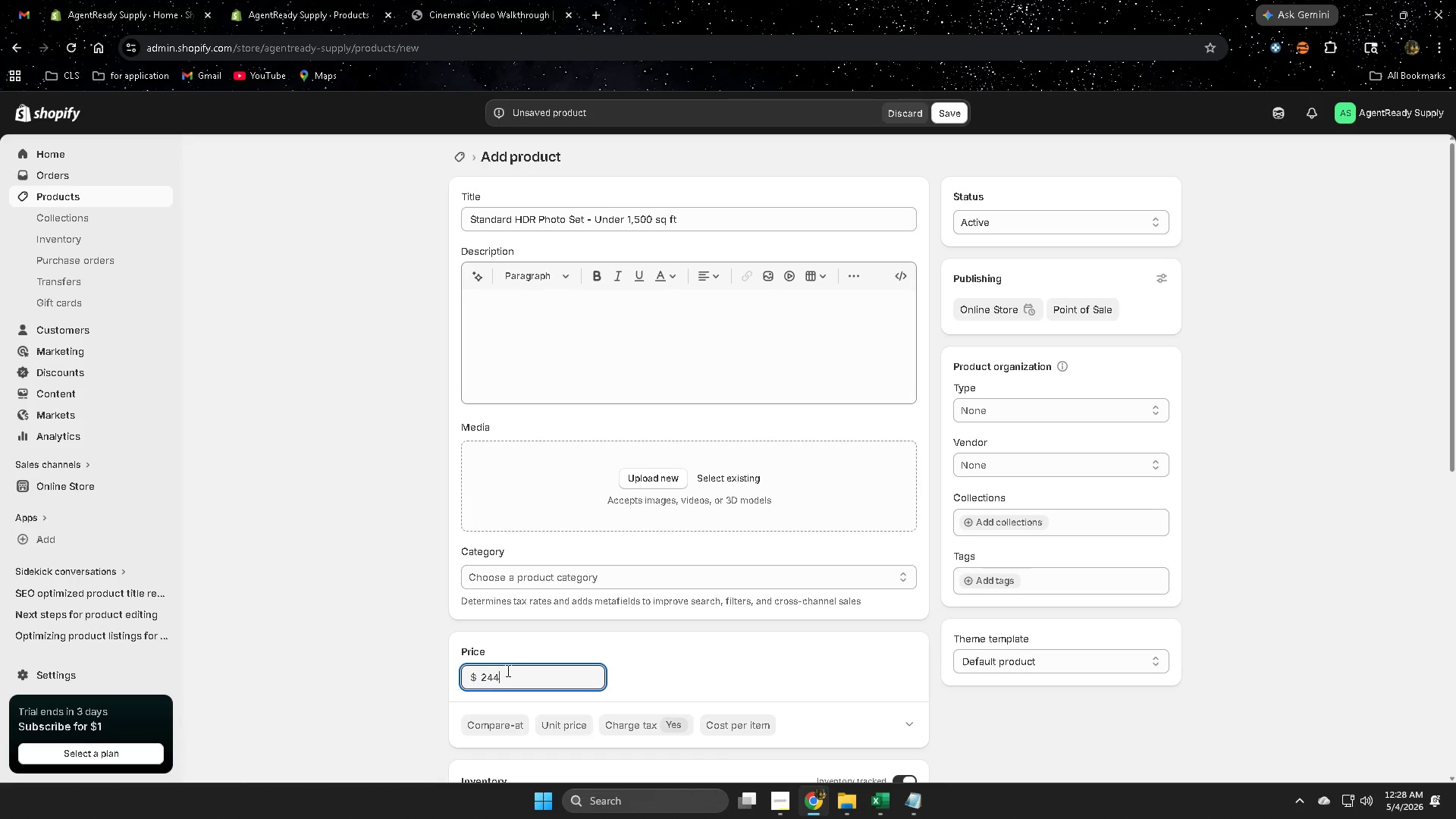 
key(Numpad4)
 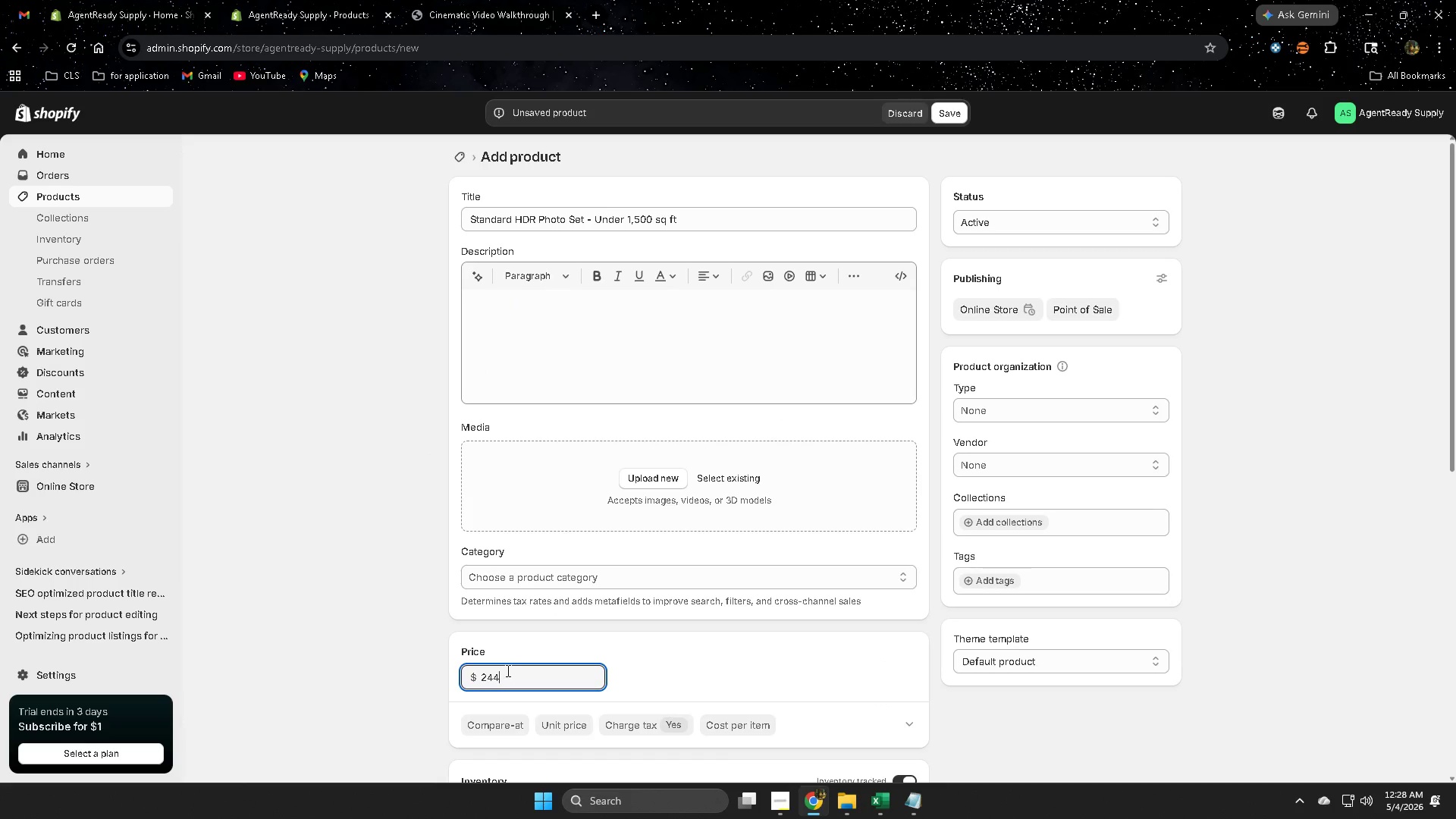 
key(NumpadDecimal)
 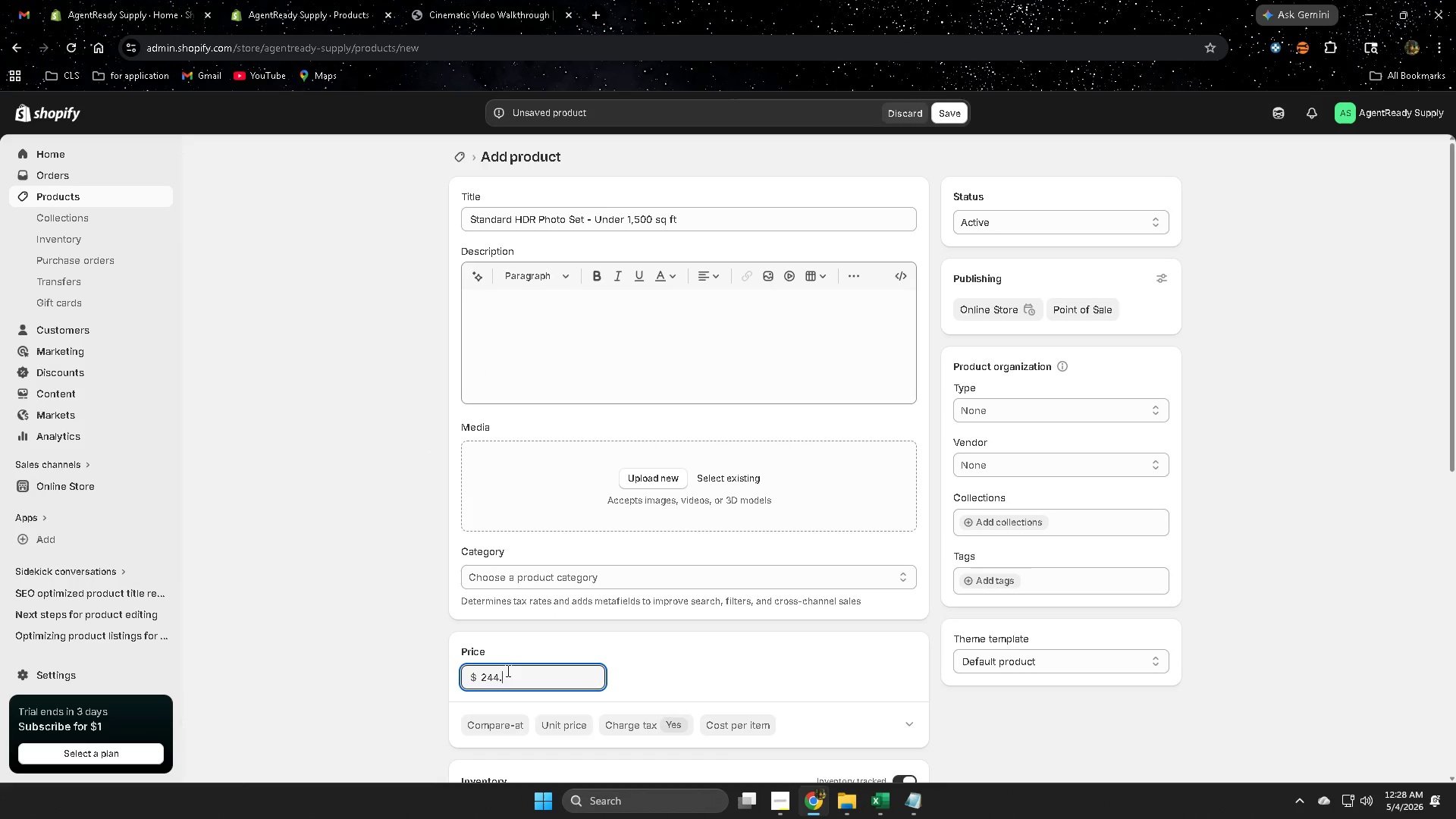 
key(Numpad7)
 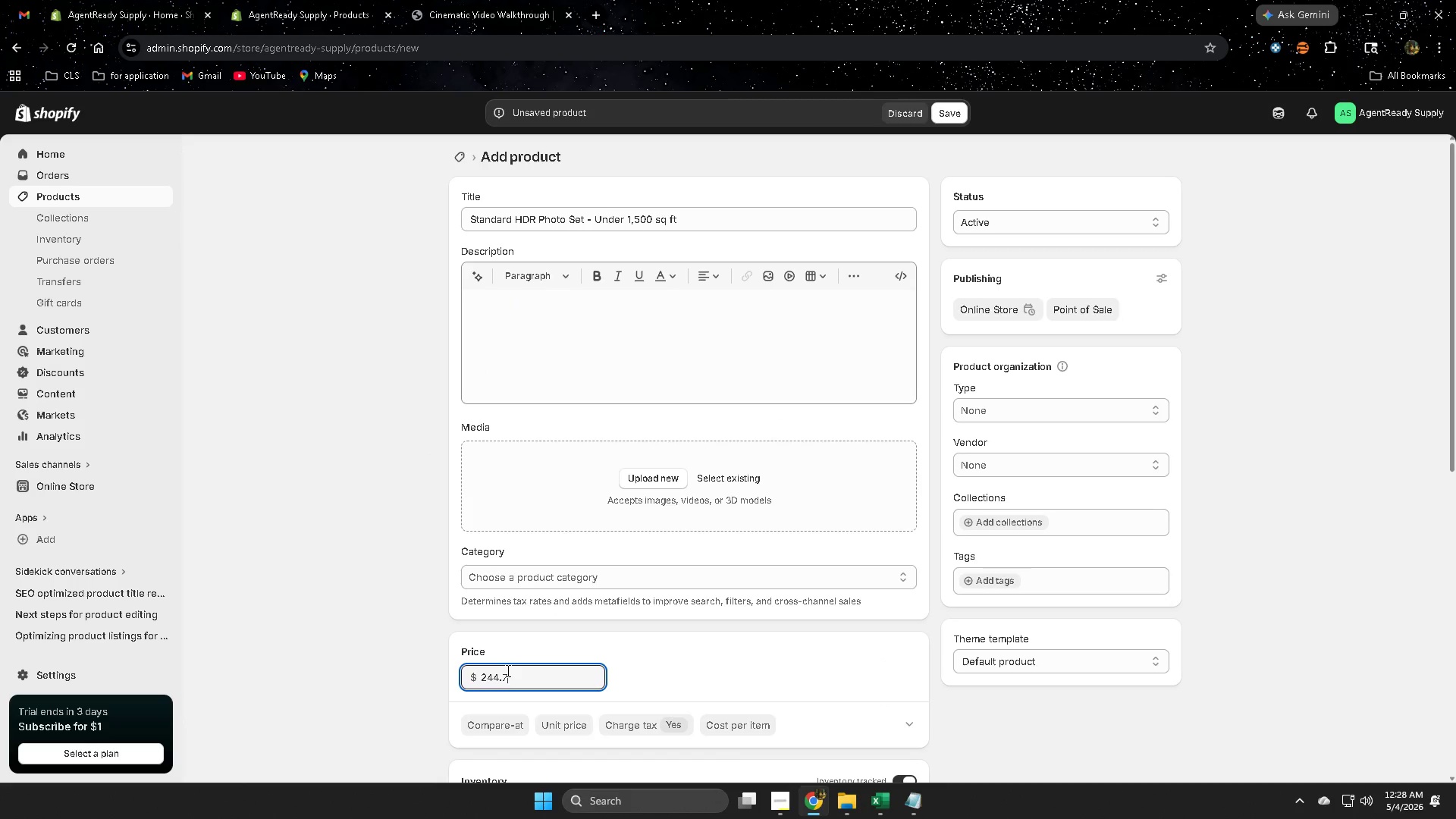 
key(Numpad8)
 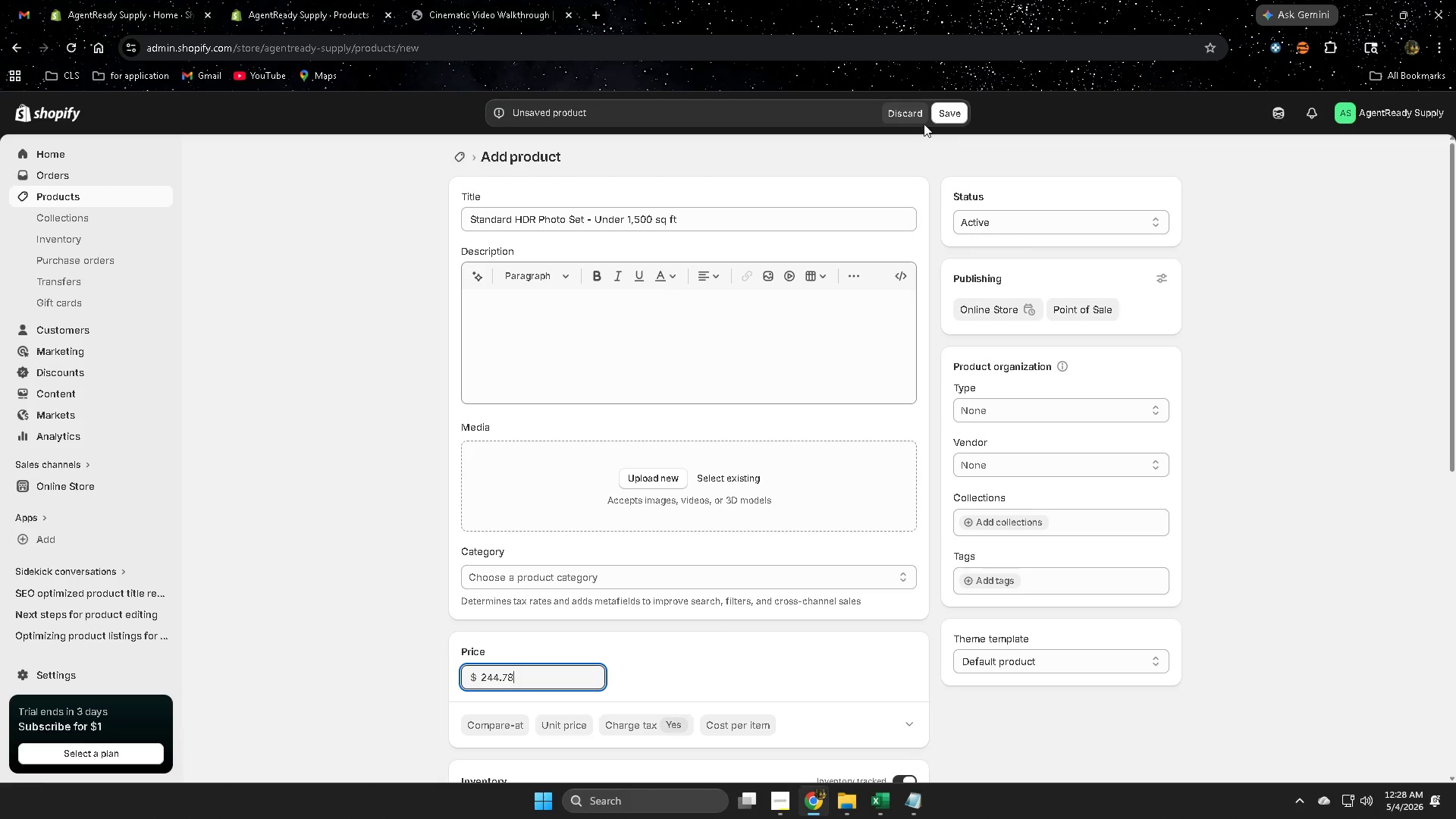 
left_click([948, 111])
 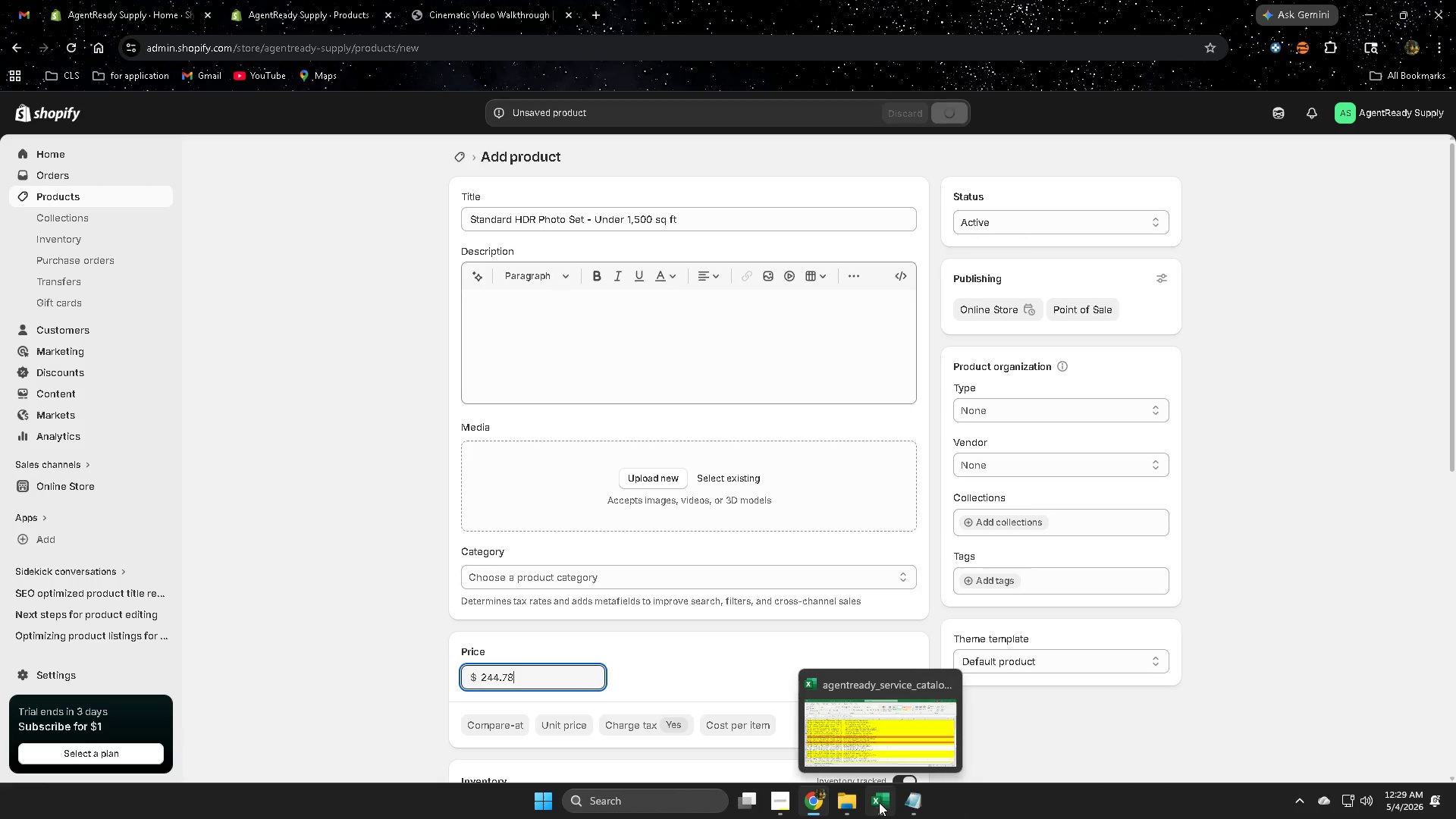 
wait(8.03)
 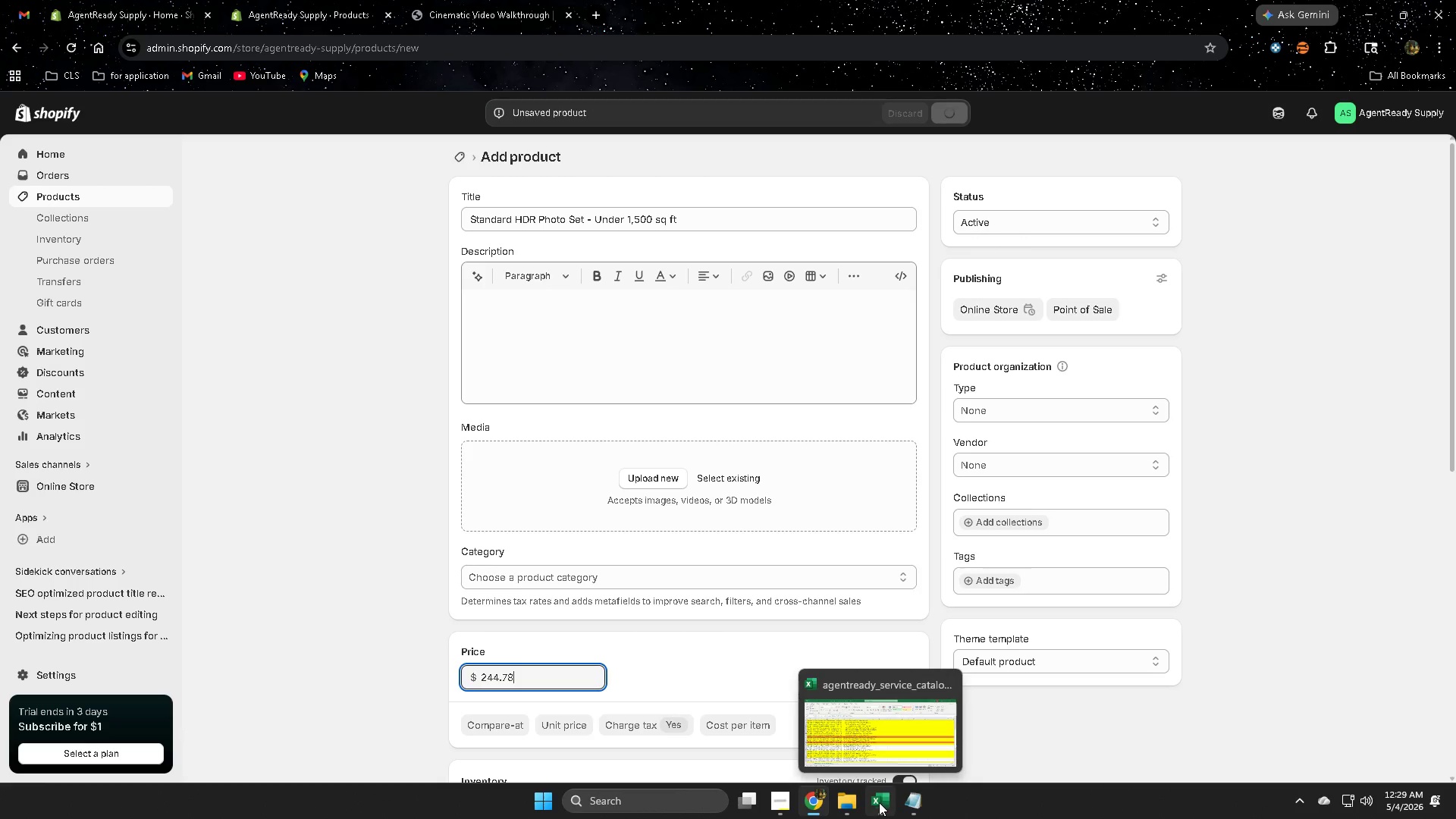 
left_click([883, 801])
 